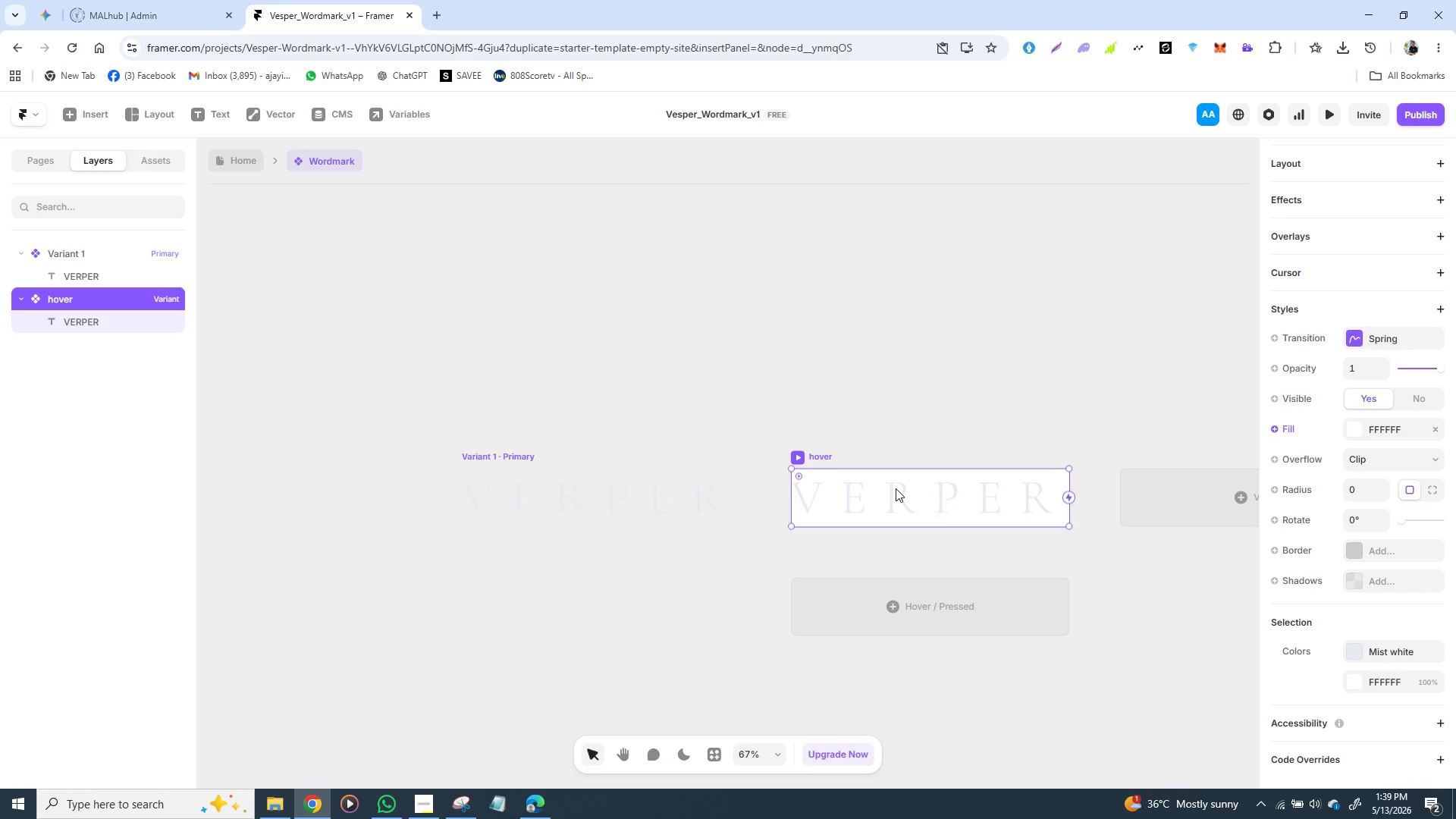 
key(Control+Z)
 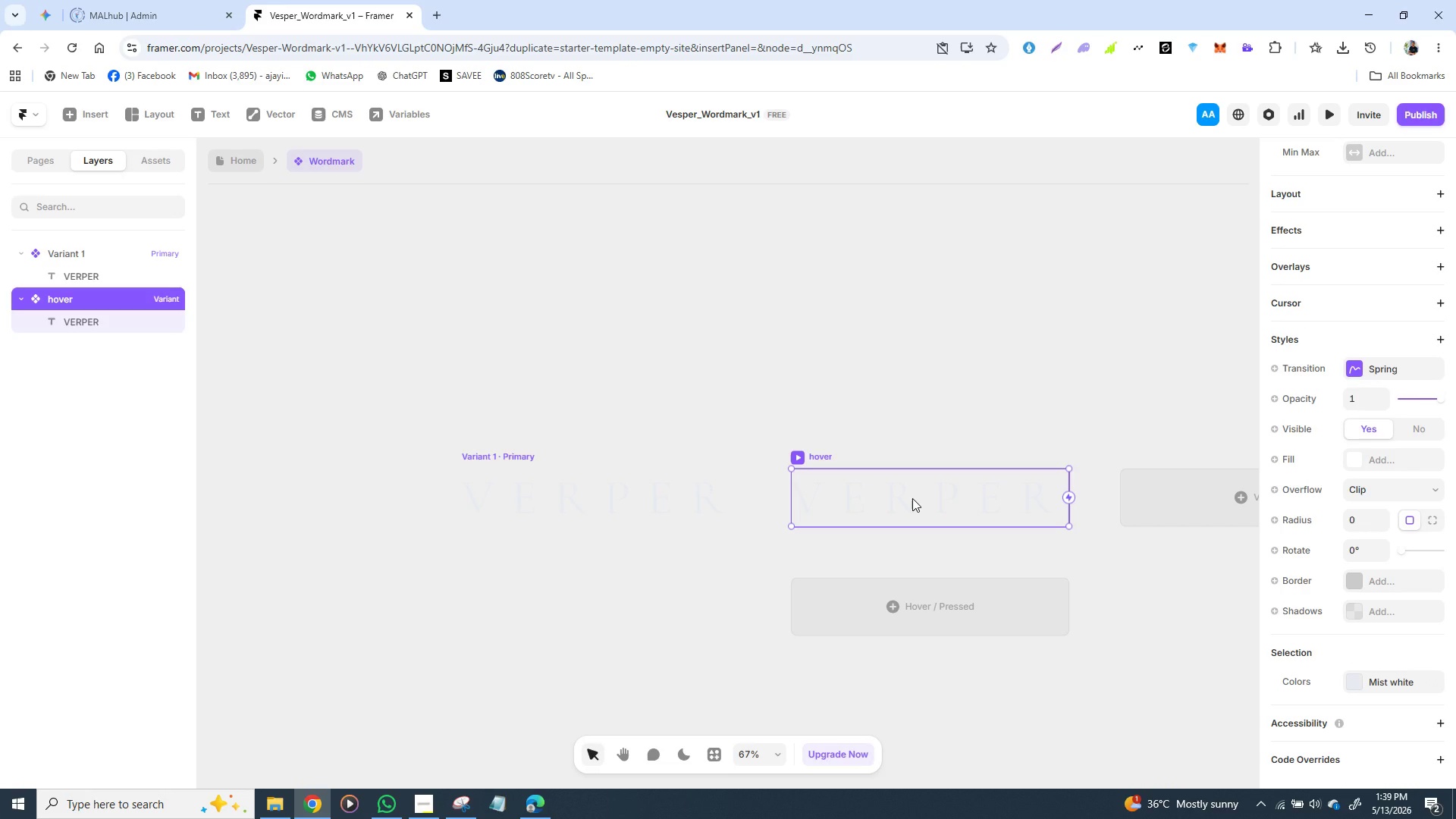 
left_click([912, 498])
 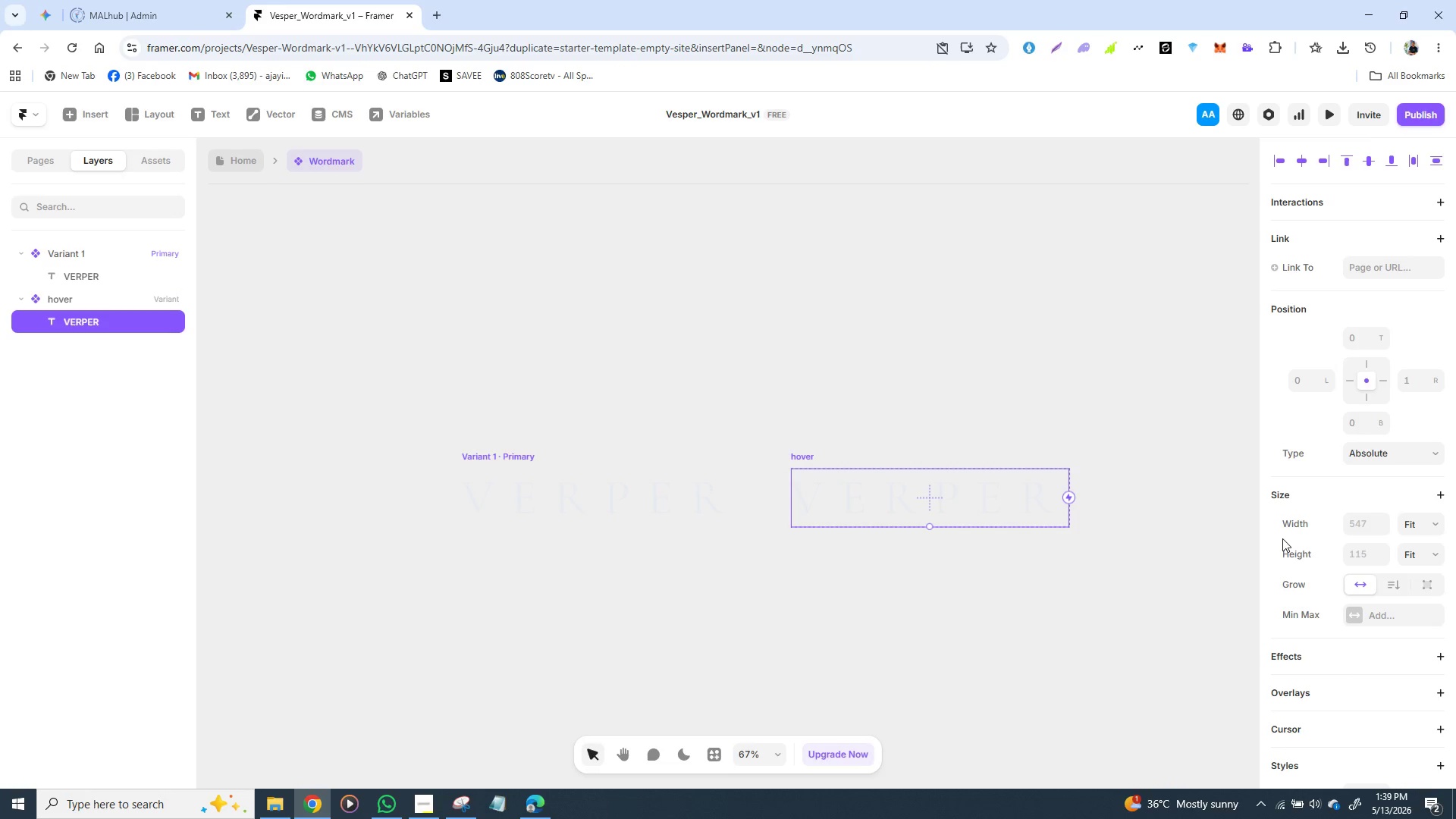 
scroll: coordinate [1361, 612], scroll_direction: down, amount: 2.0
 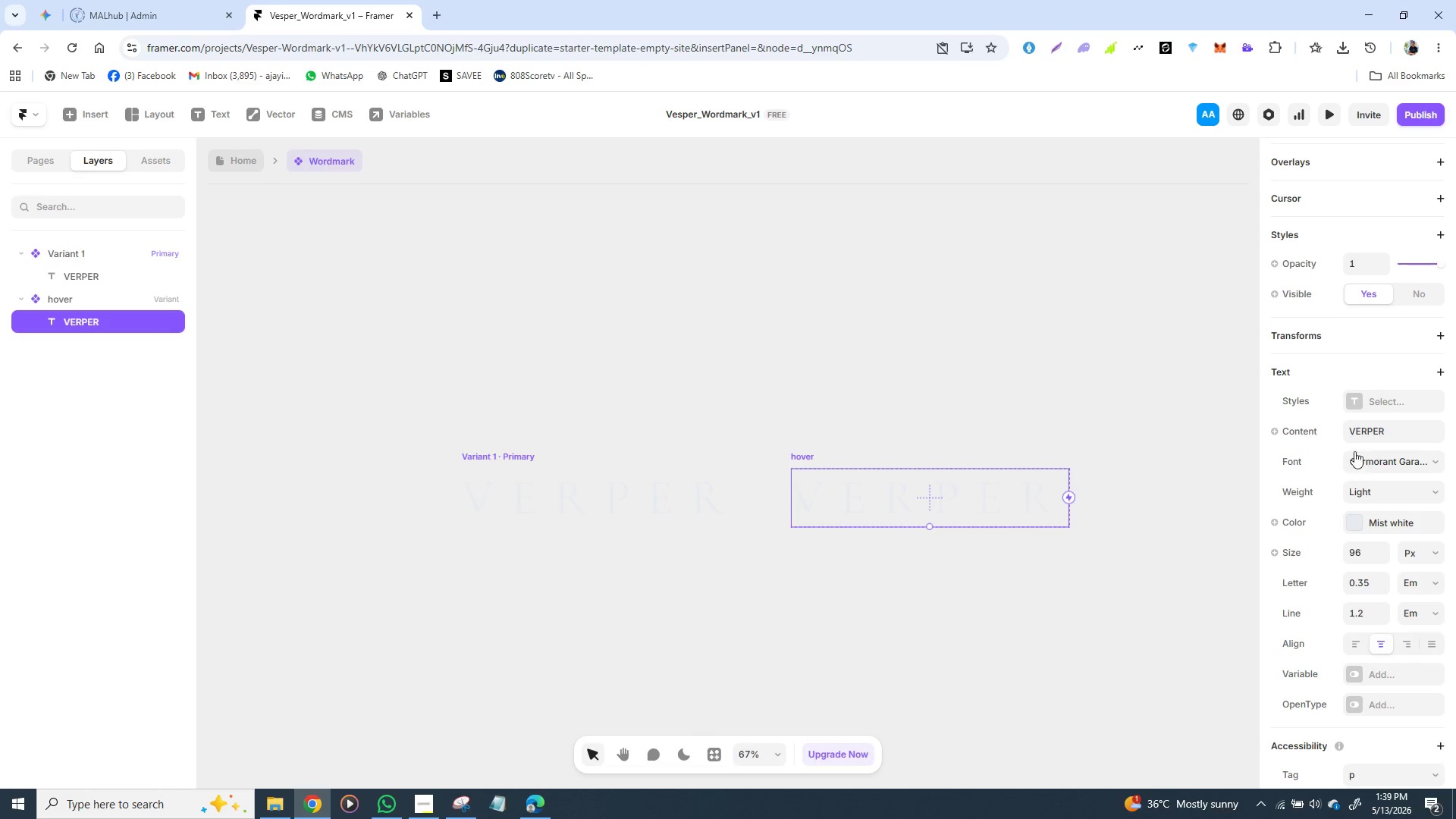 
left_click([1358, 522])
 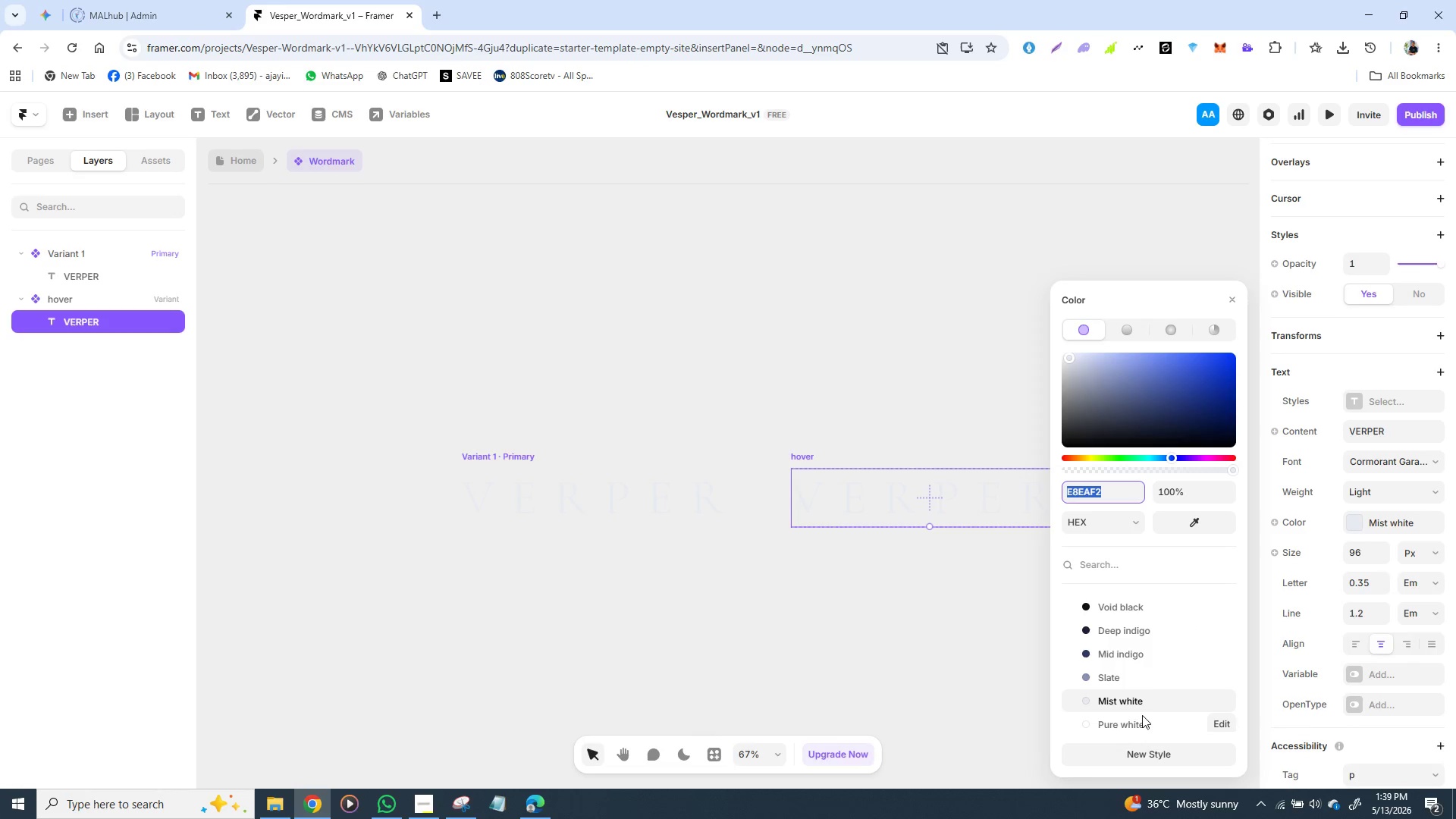 
left_click([1131, 722])
 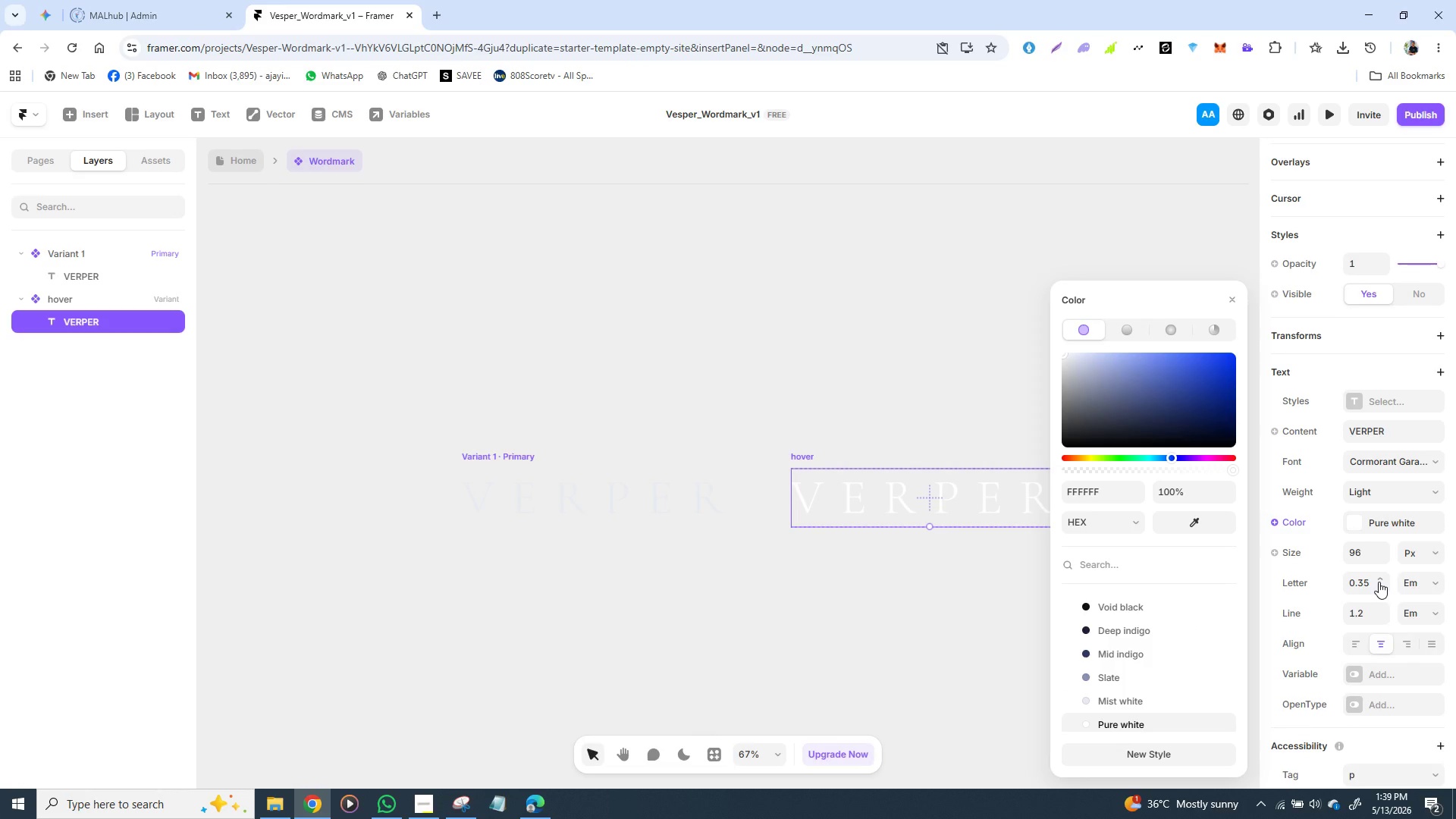 
wait(5.2)
 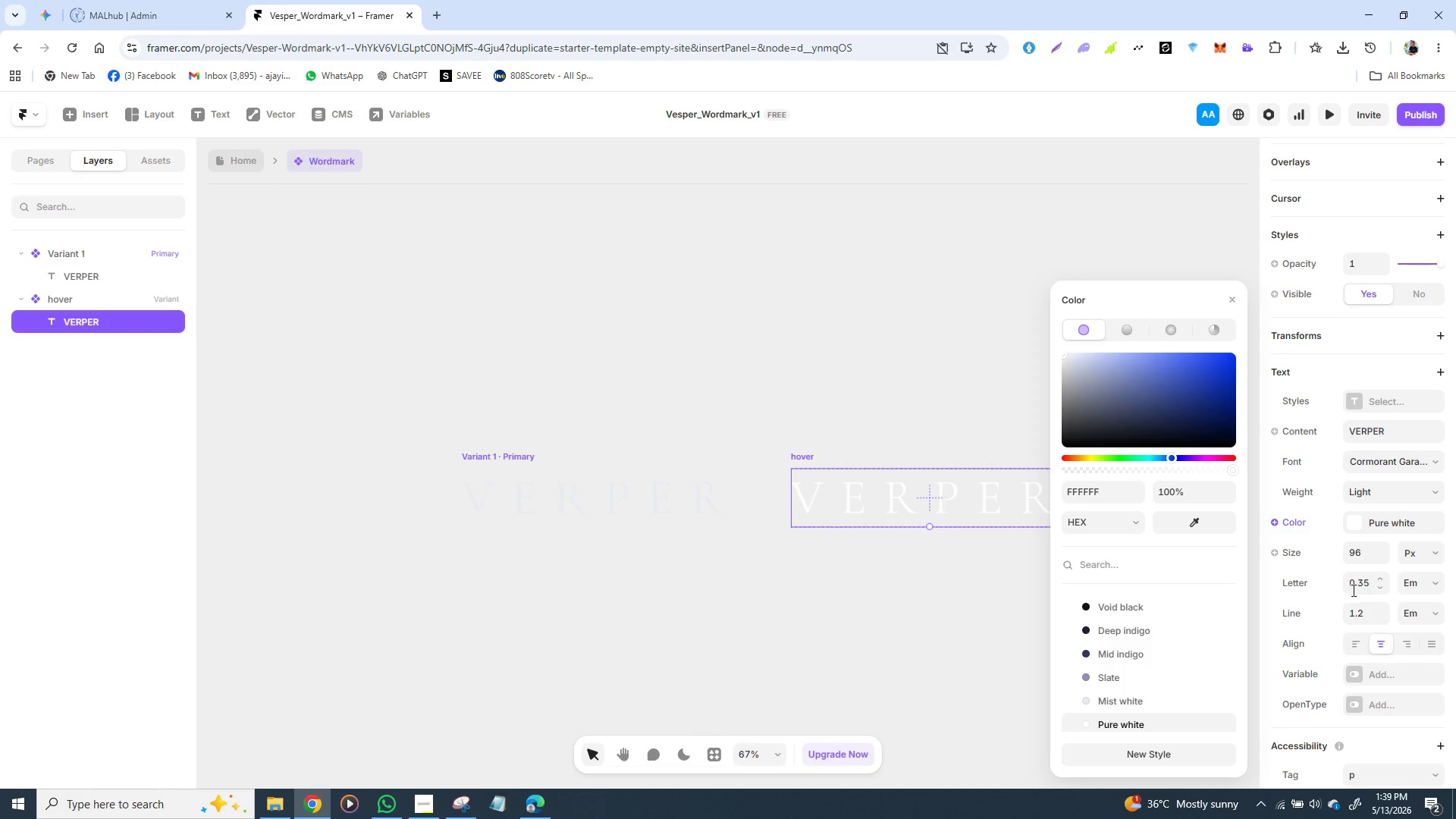 
left_click([1379, 580])
 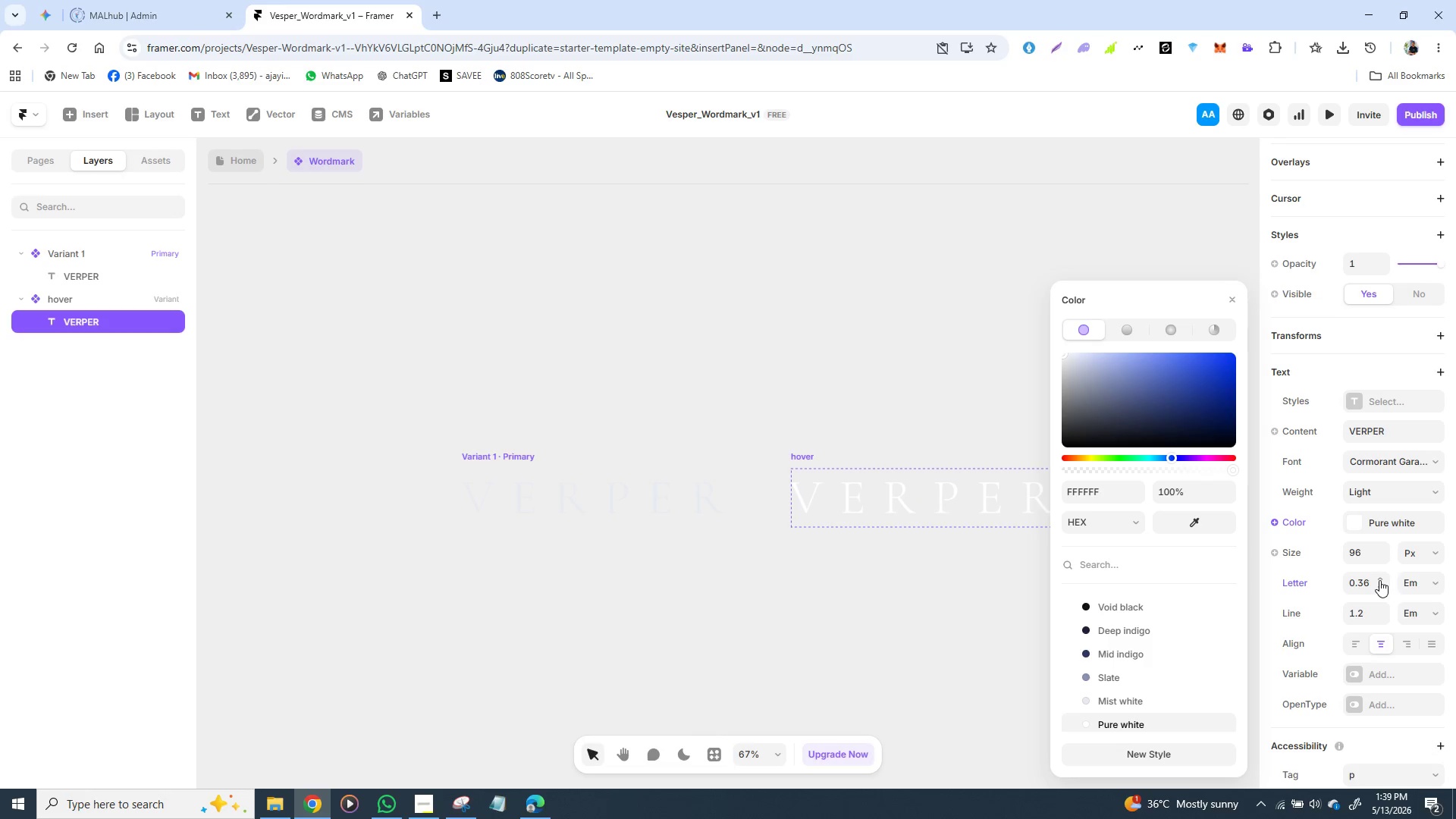 
left_click([1379, 580])
 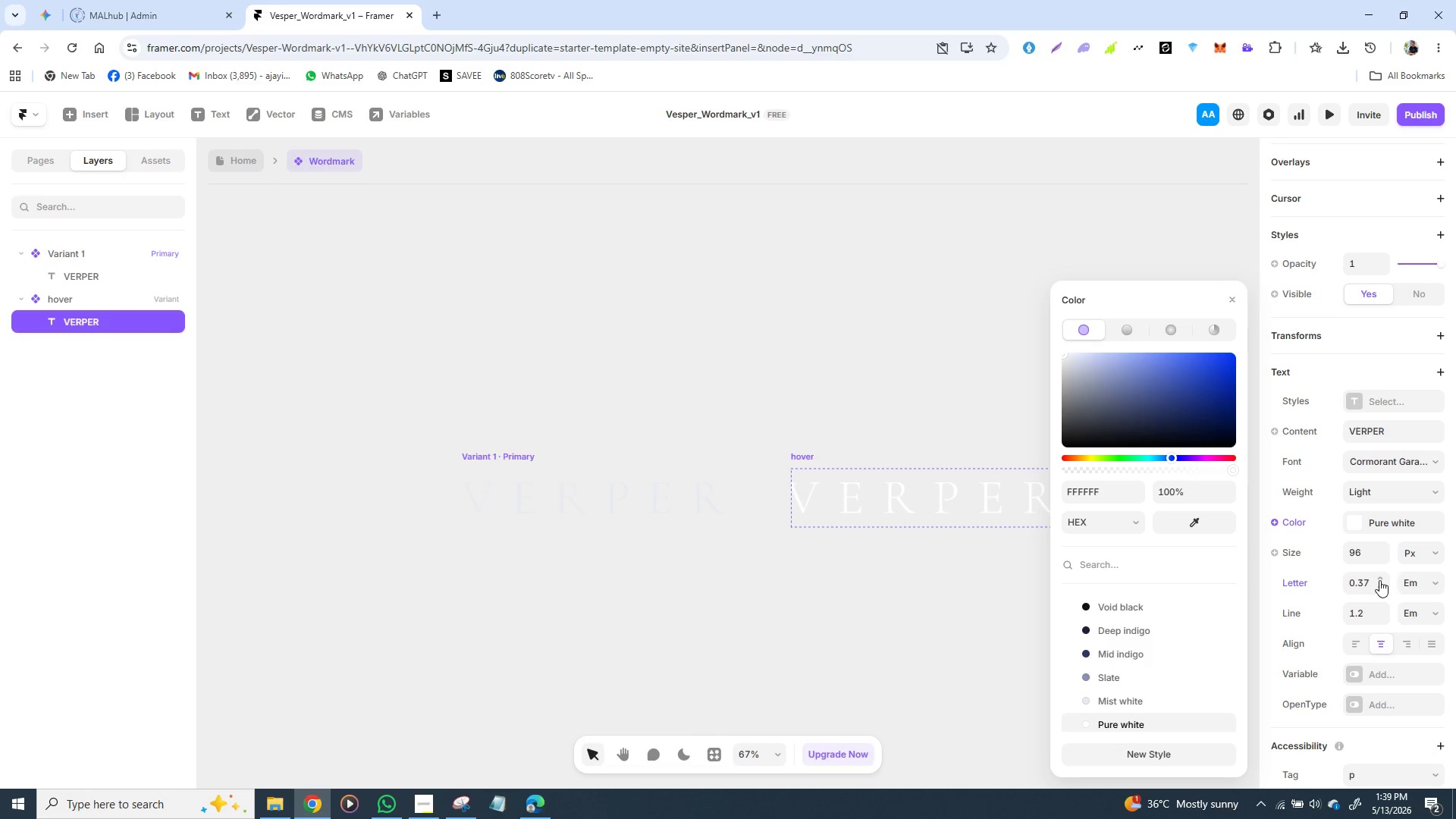 
double_click([1379, 580])
 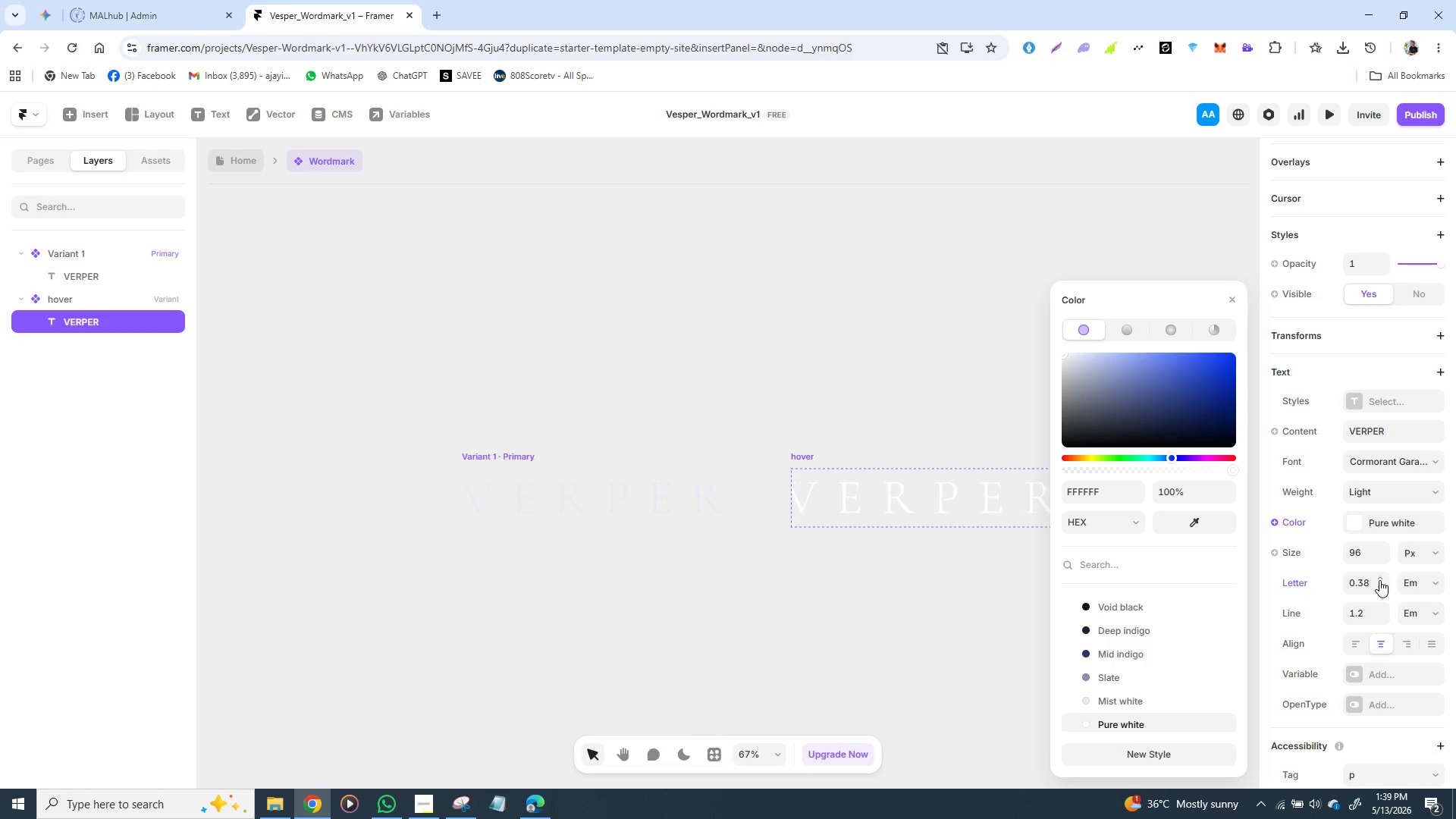 
triple_click([1379, 580])
 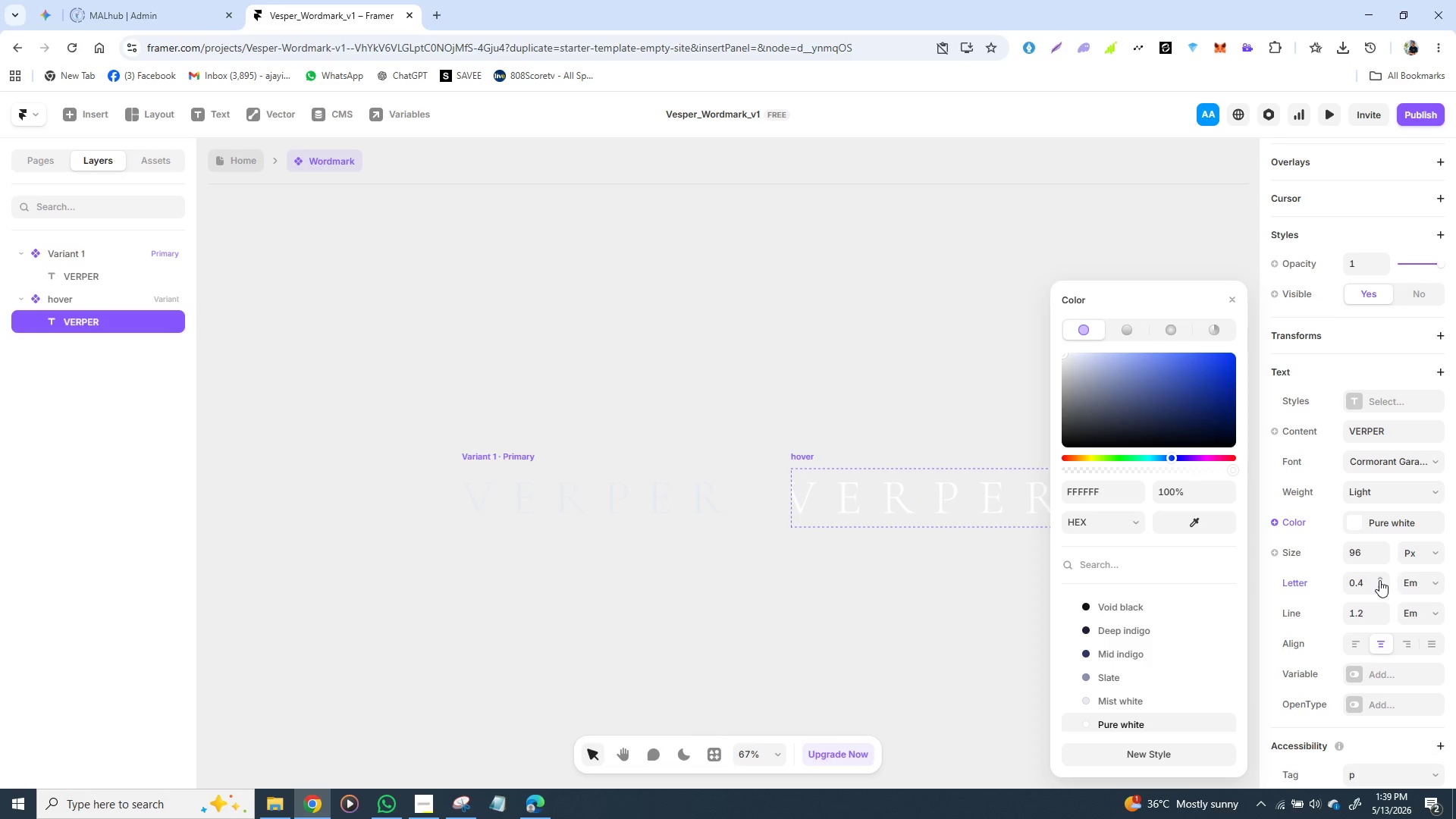 
triple_click([1379, 580])
 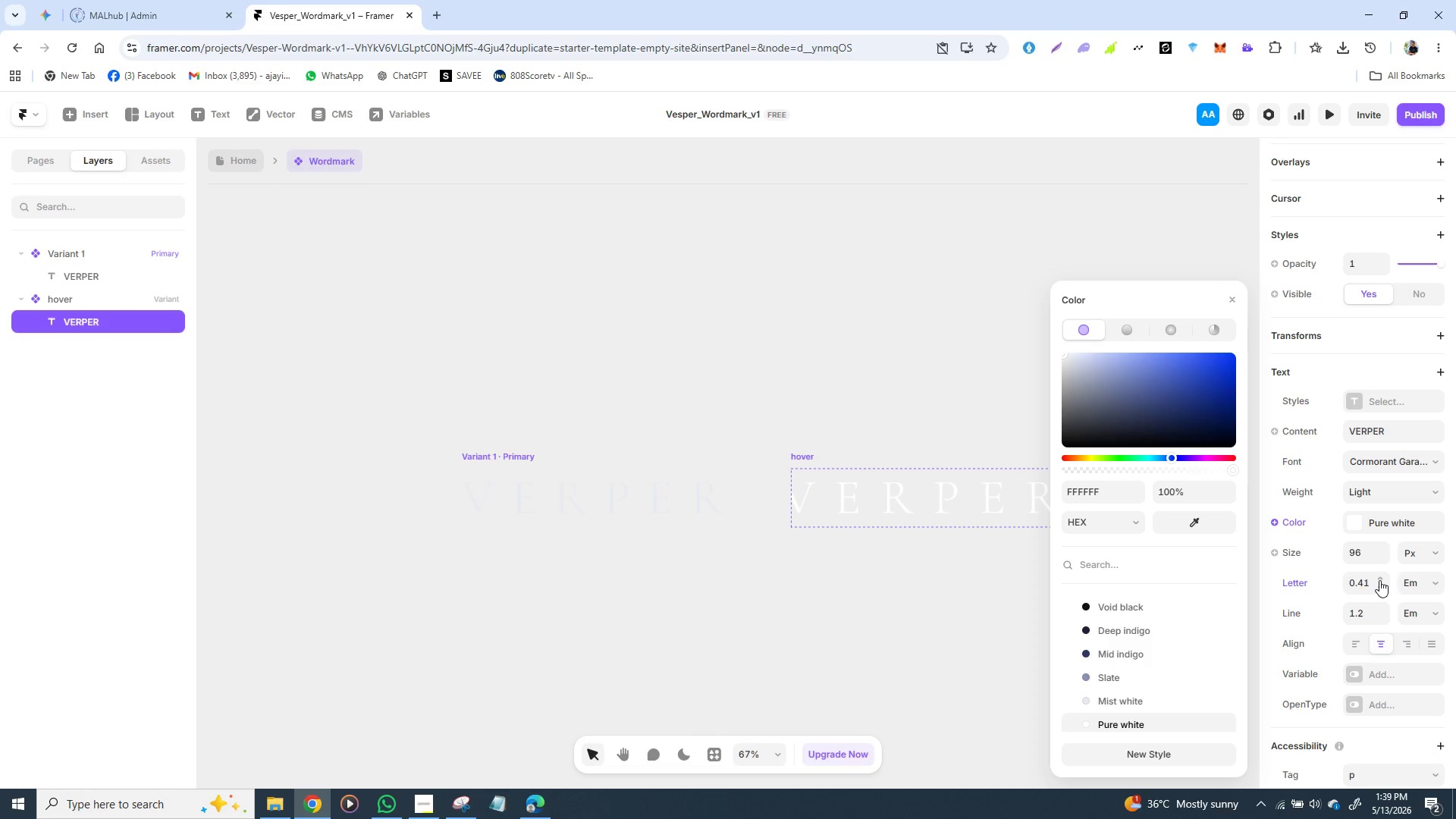 
triple_click([1379, 580])
 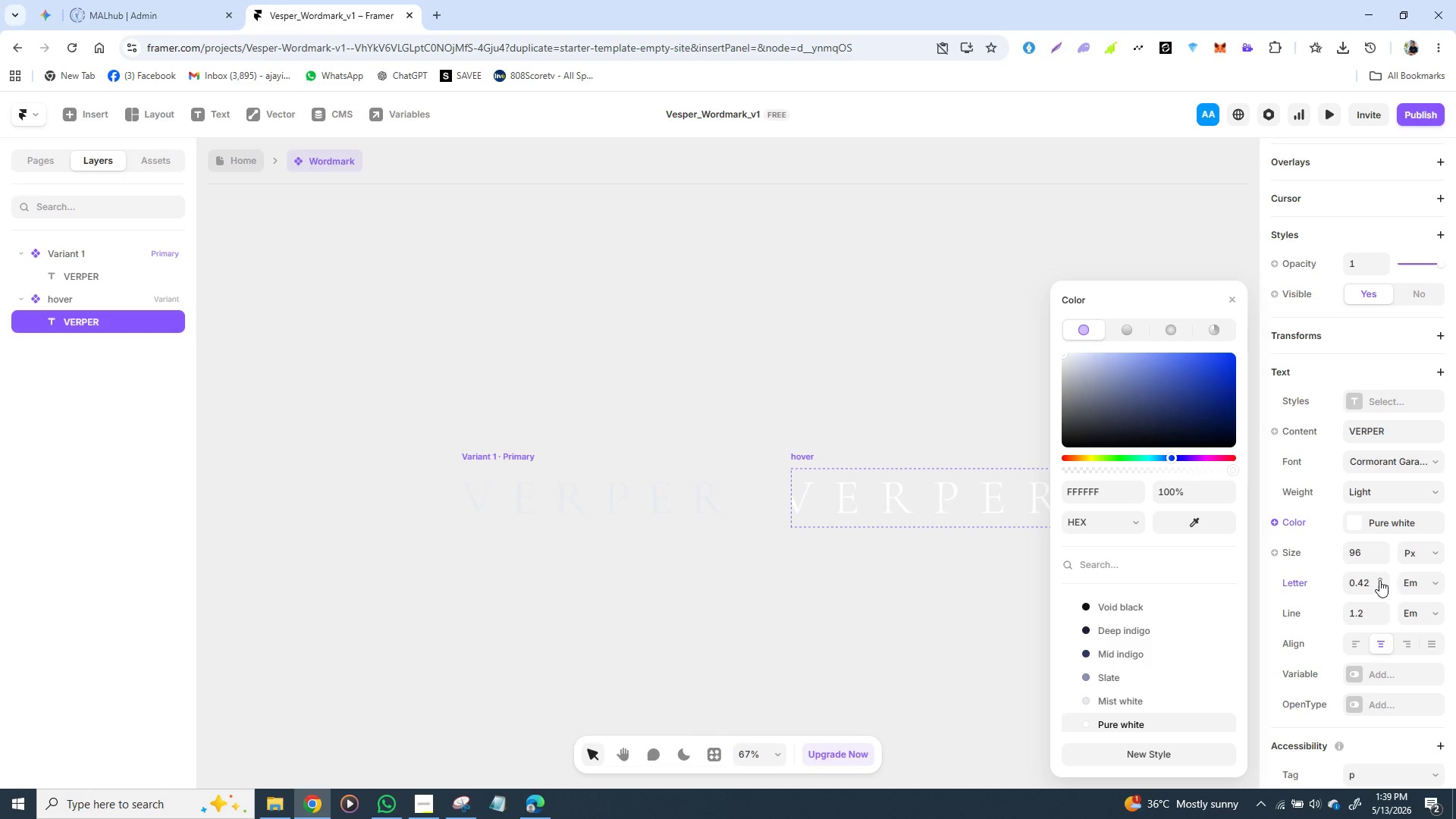 
triple_click([1379, 580])
 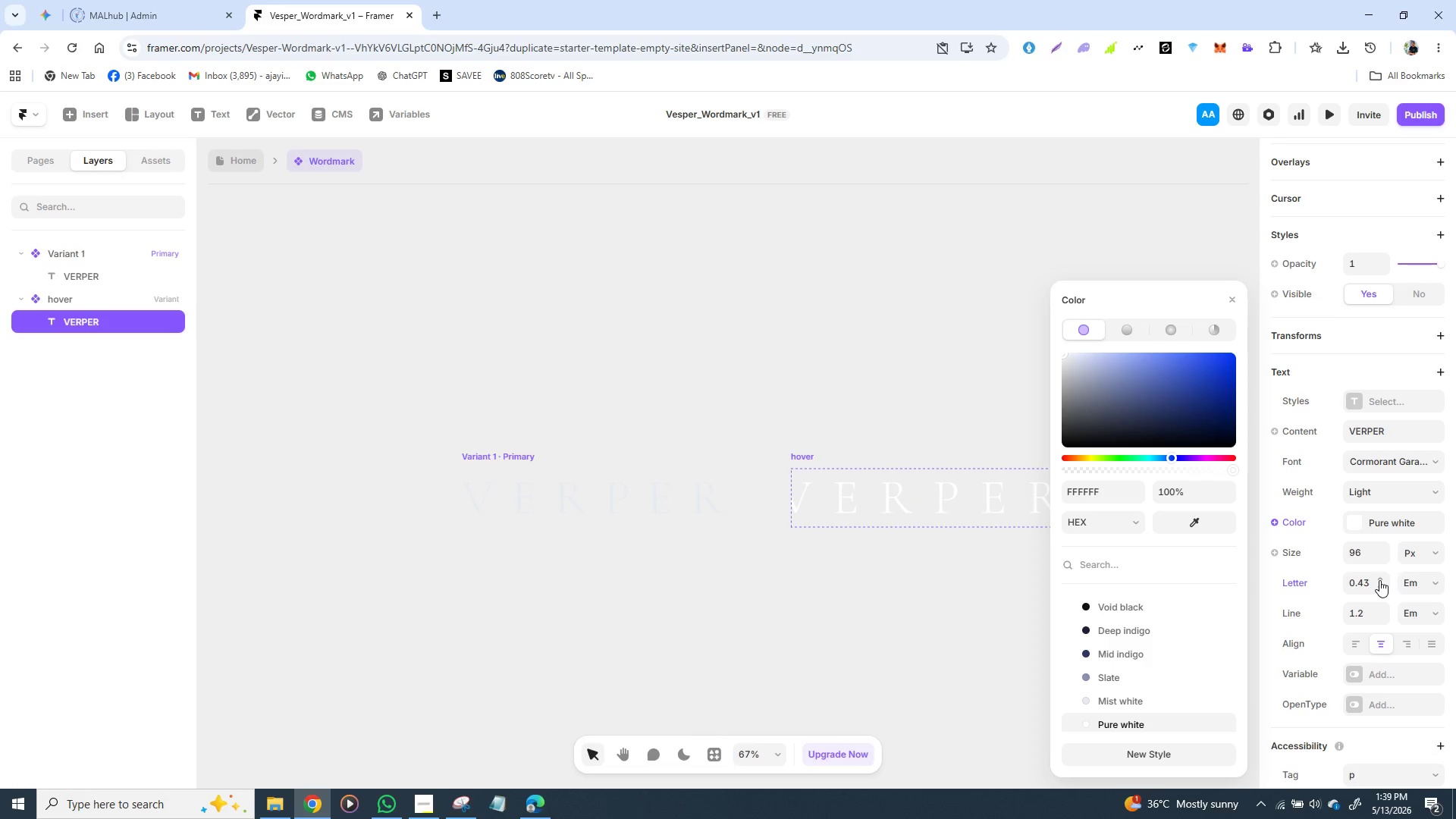 
triple_click([1379, 580])
 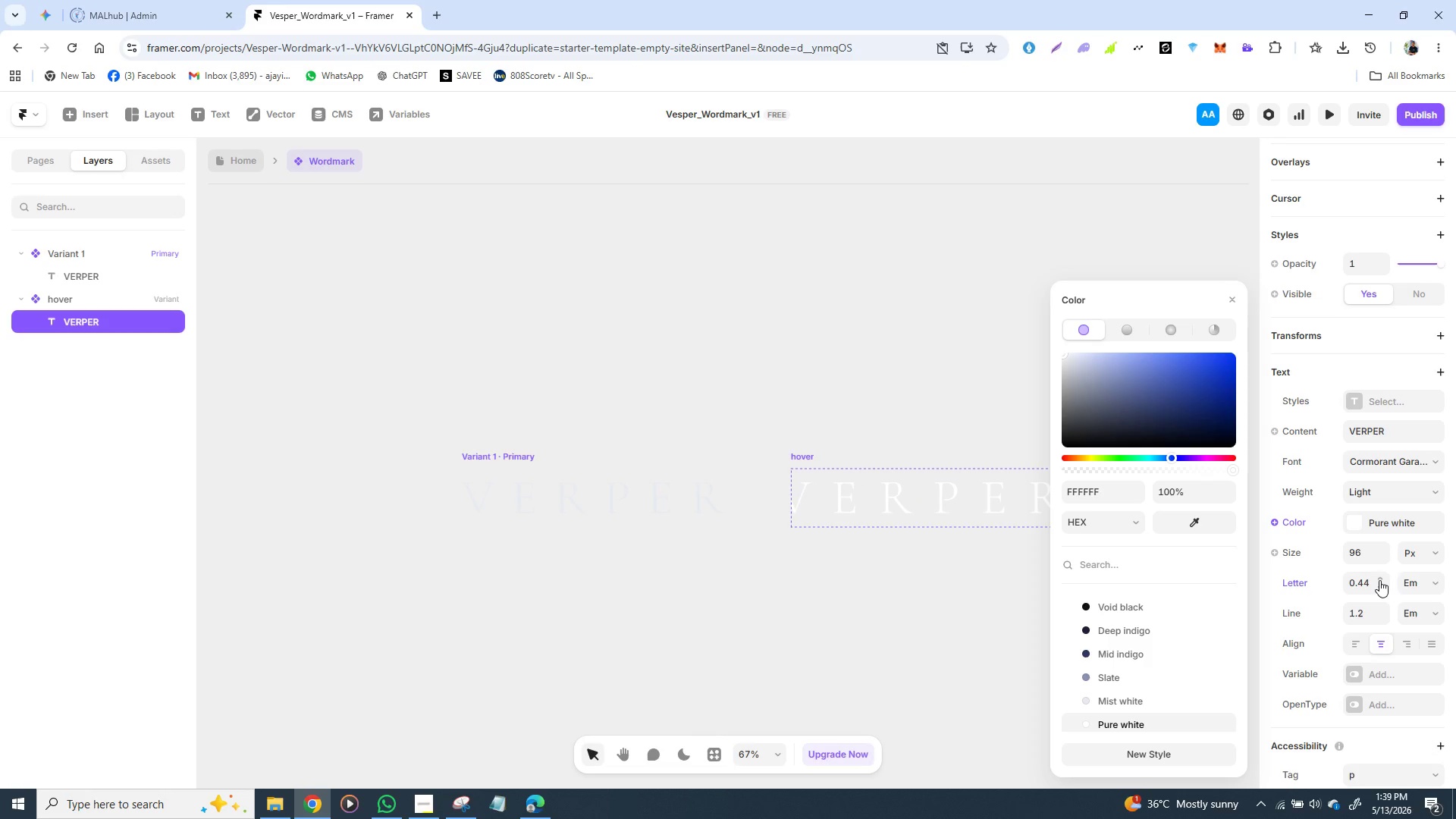 
left_click([1379, 580])
 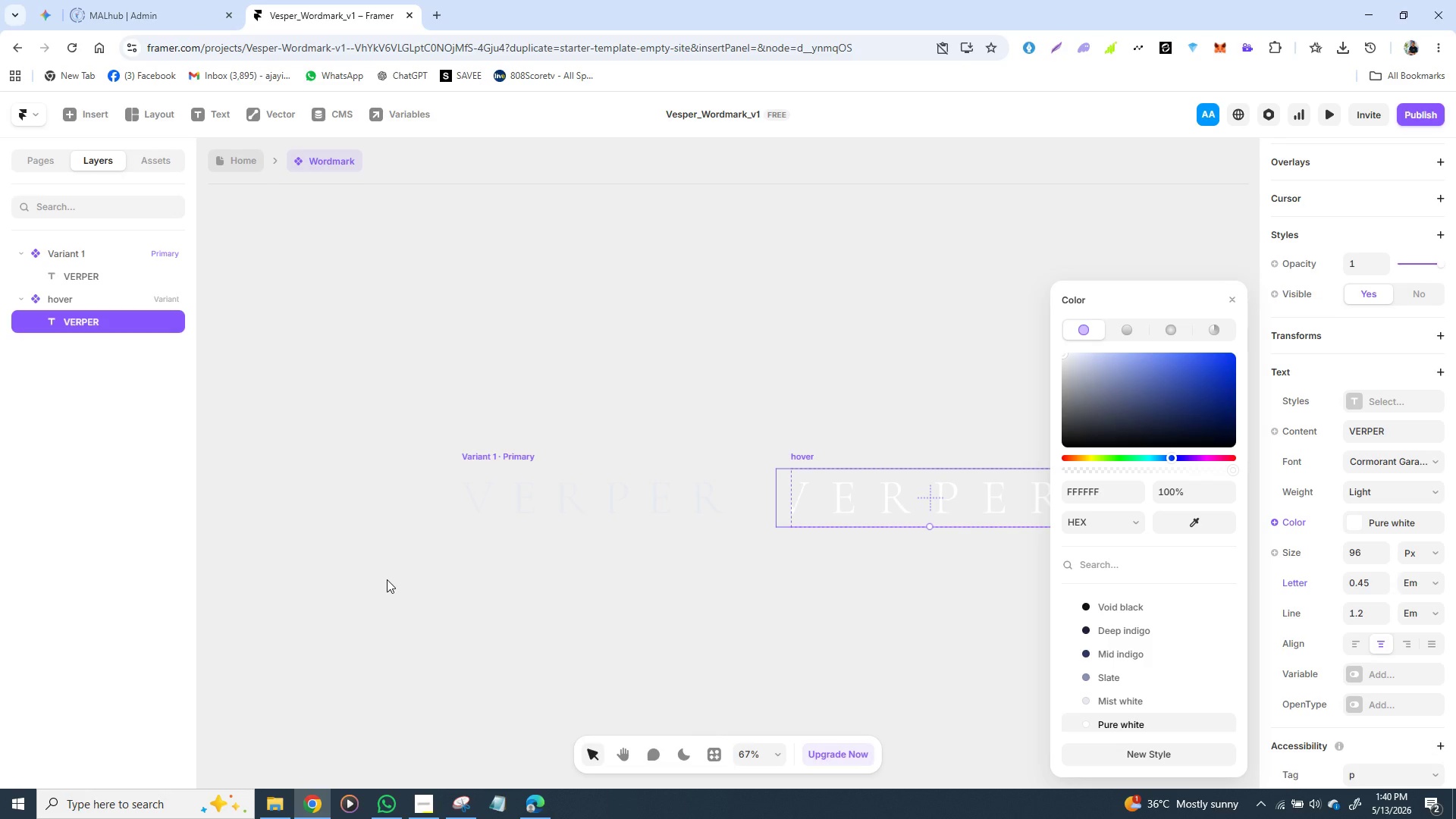 
wait(74.2)
 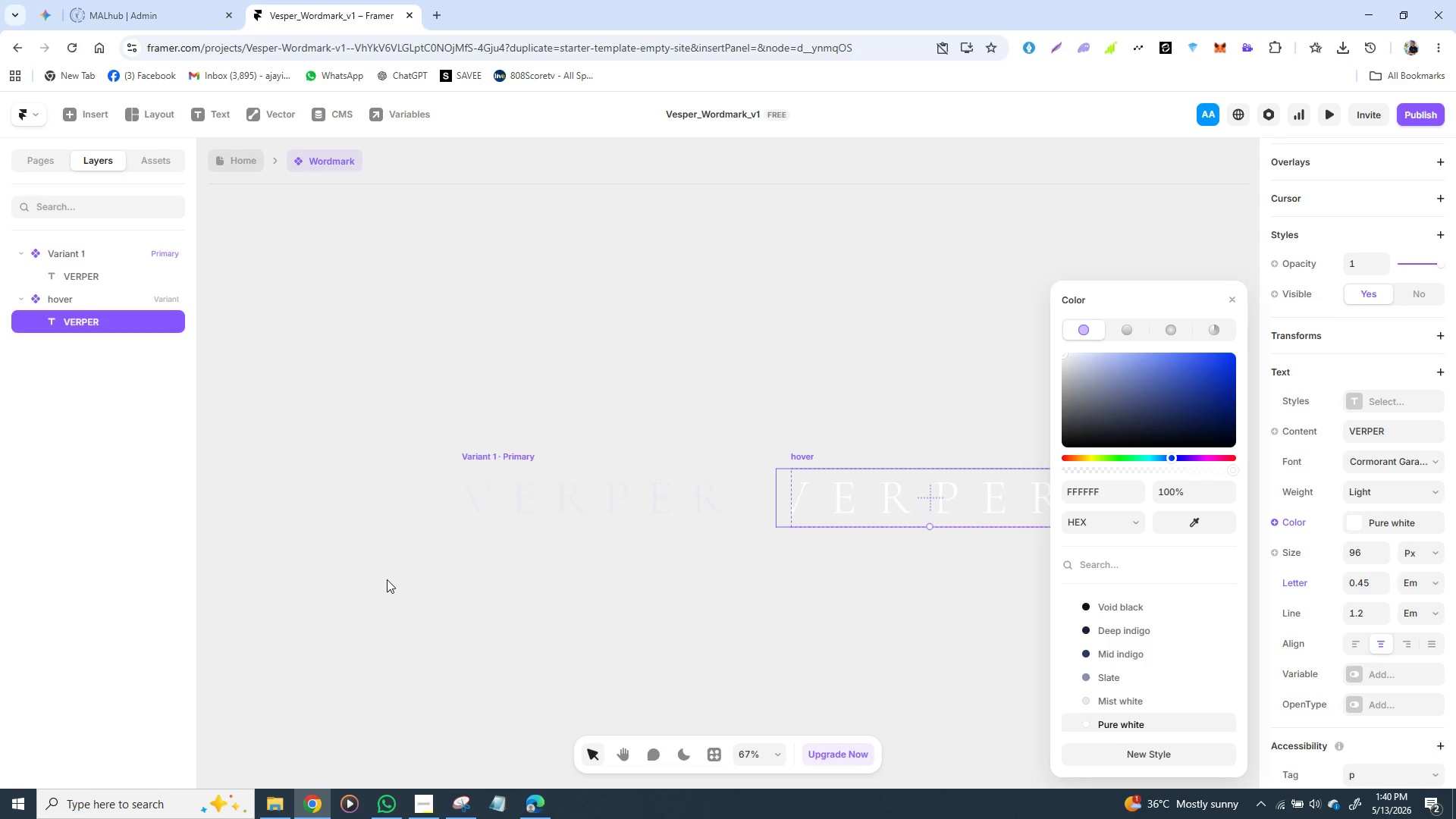 
left_click([824, 376])
 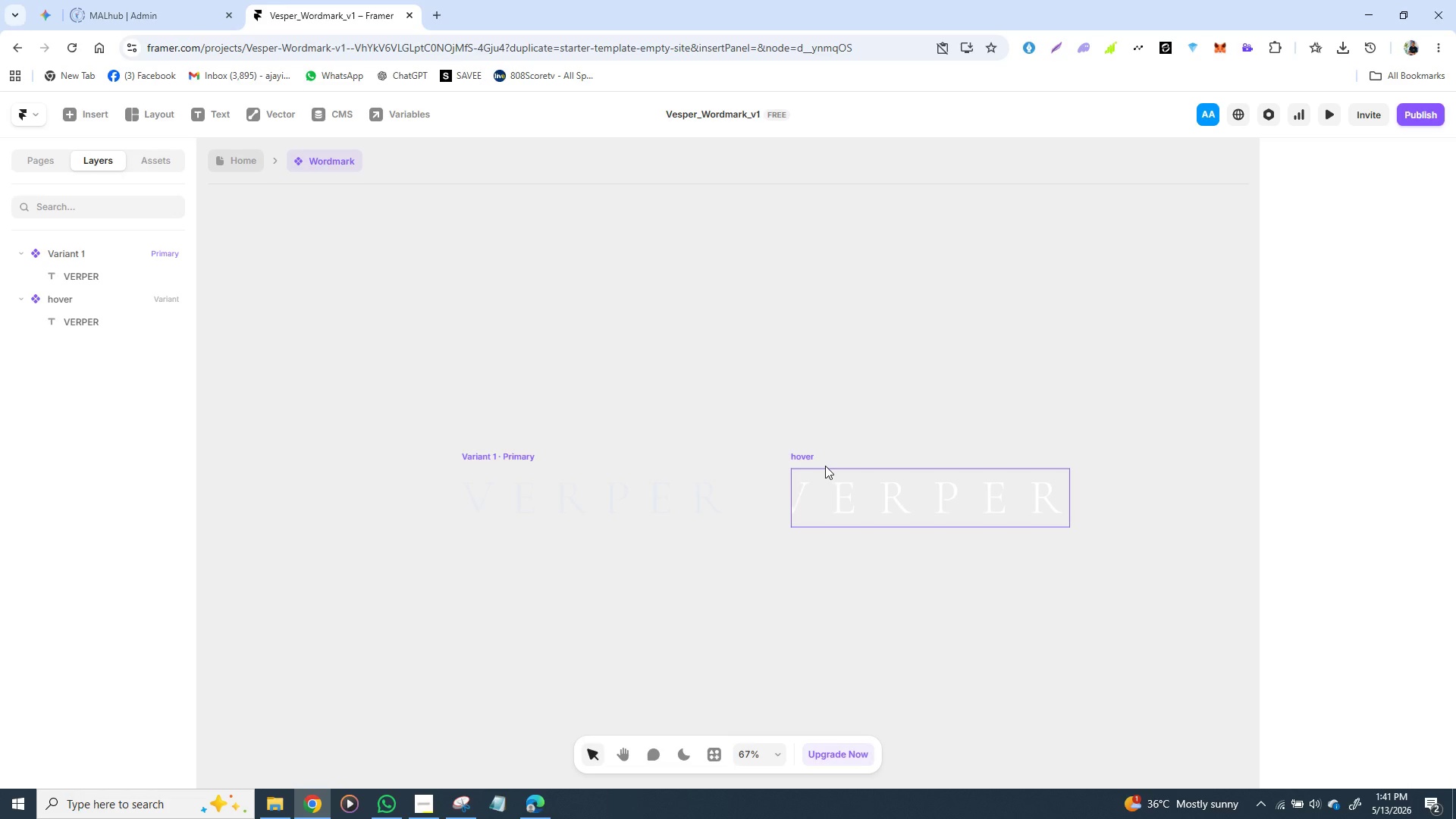 
wait(24.41)
 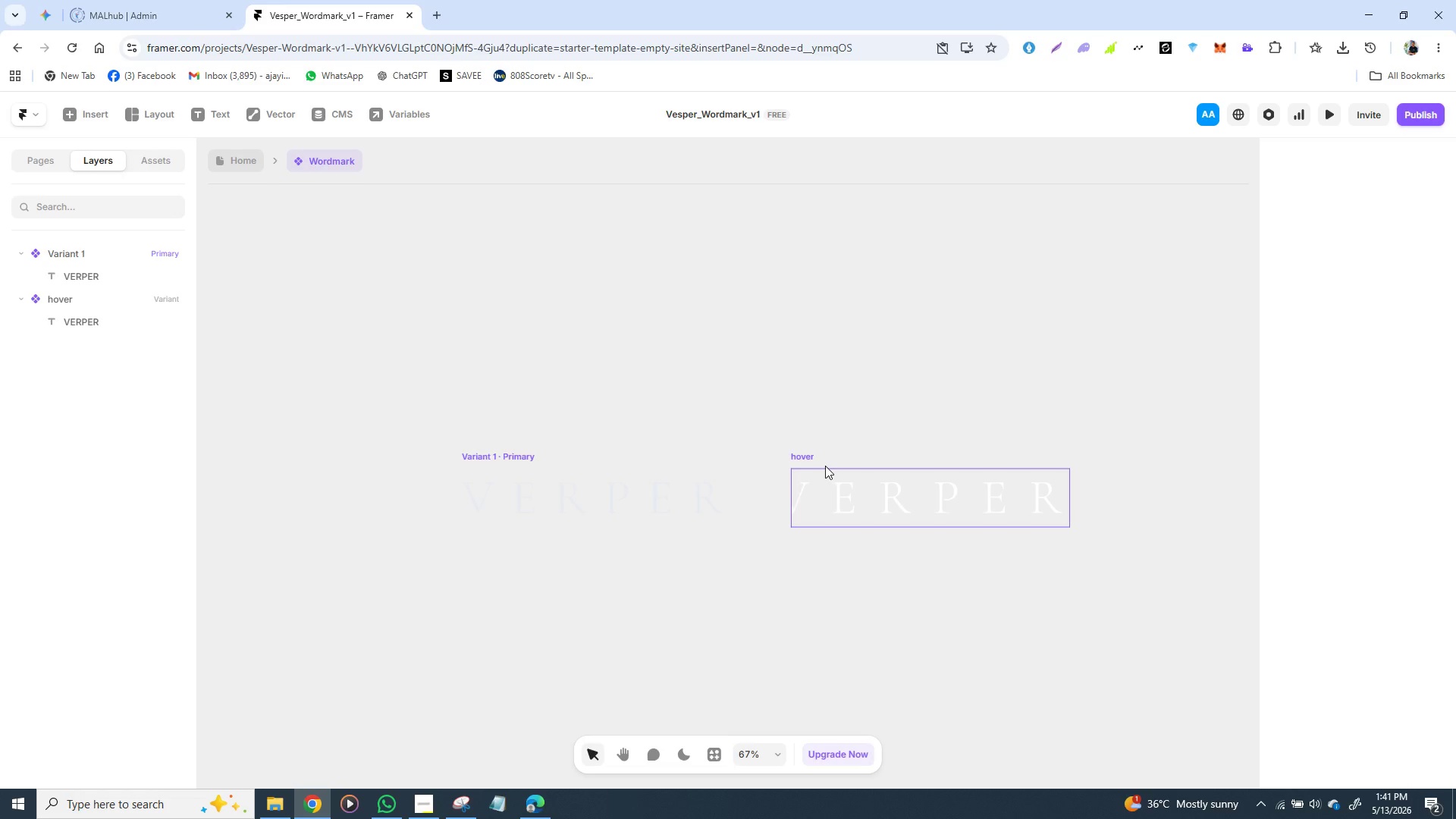 
left_click([800, 457])
 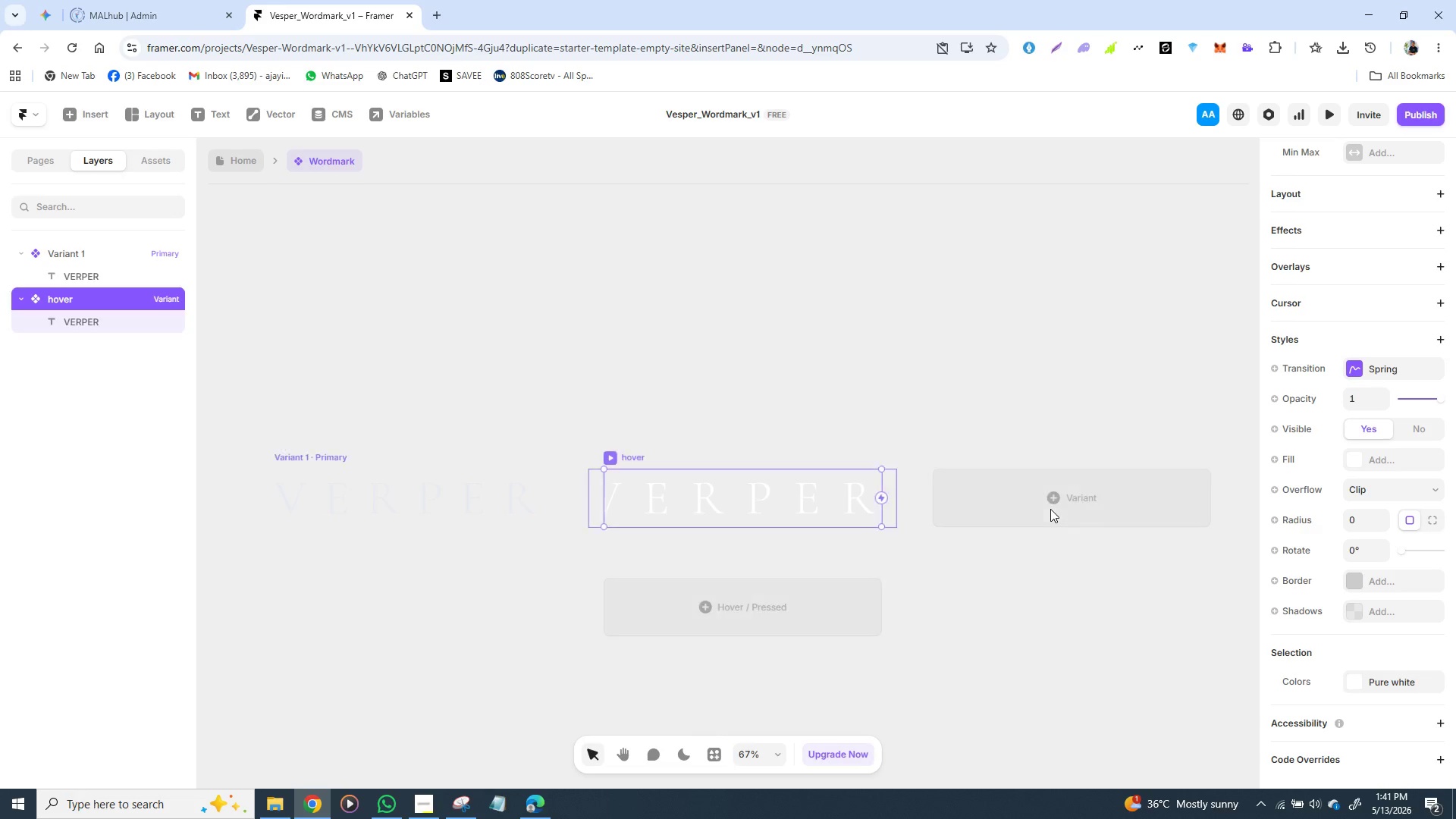 
wait(5.06)
 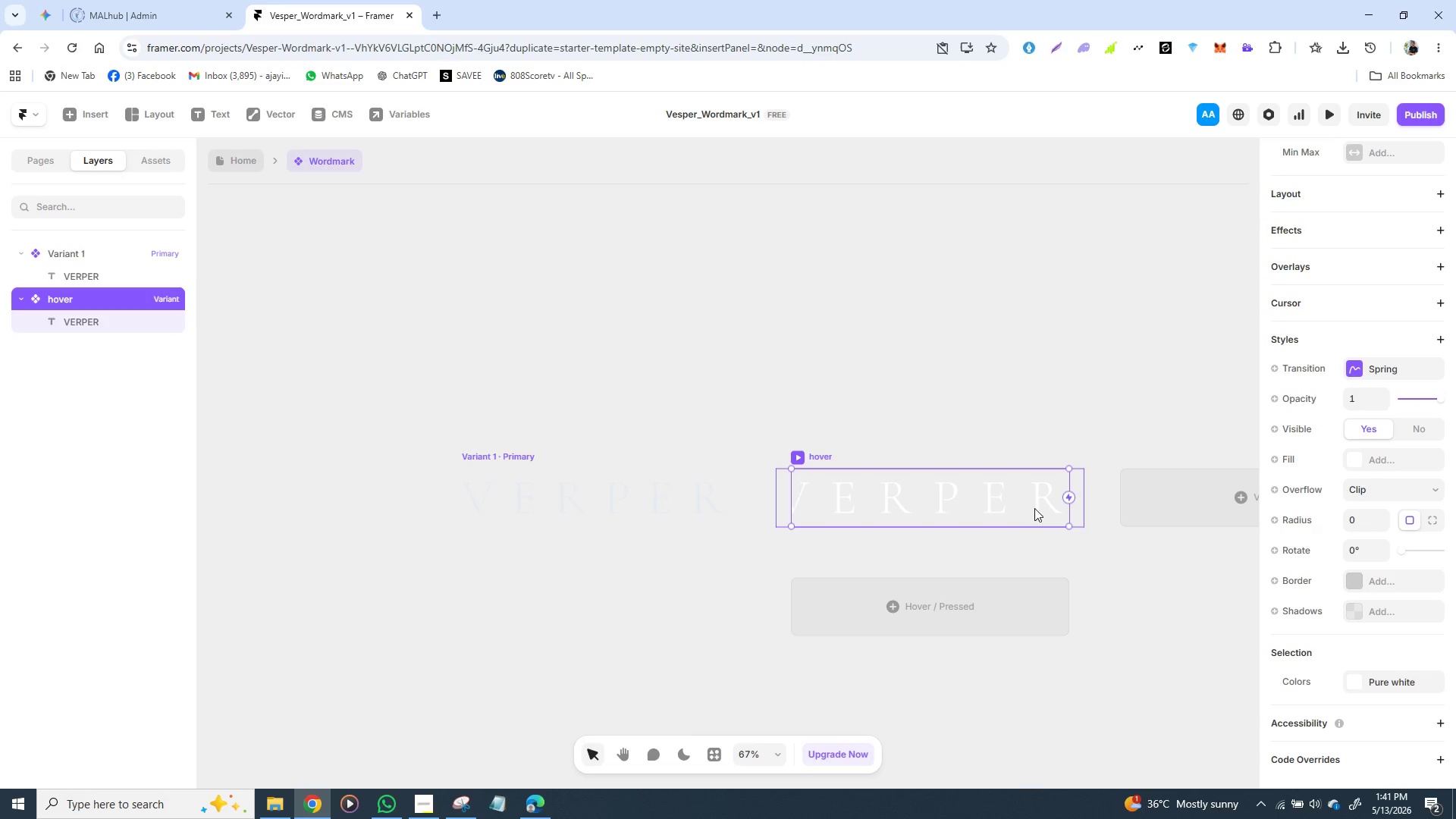 
left_click([991, 522])
 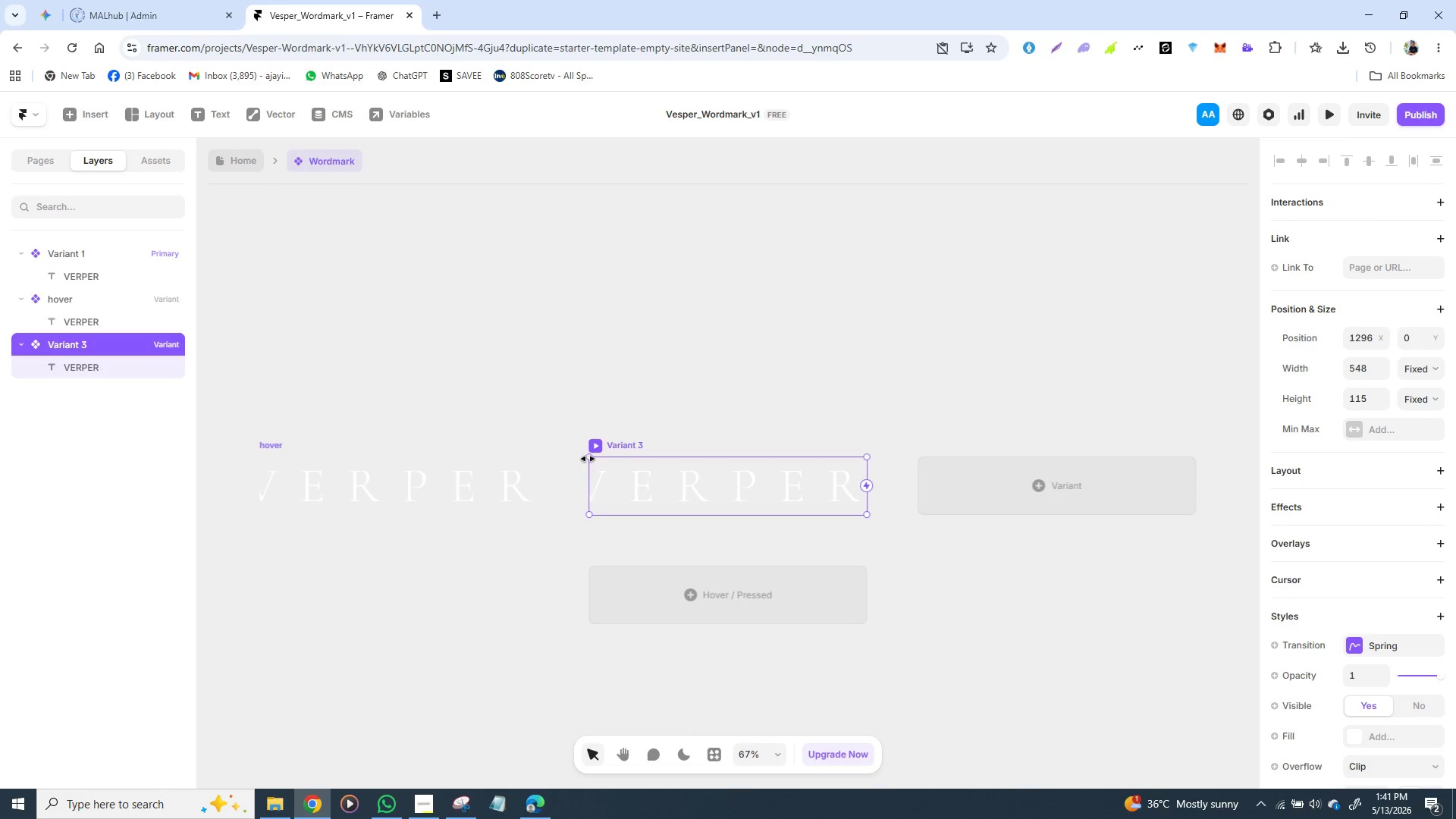 
wait(6.59)
 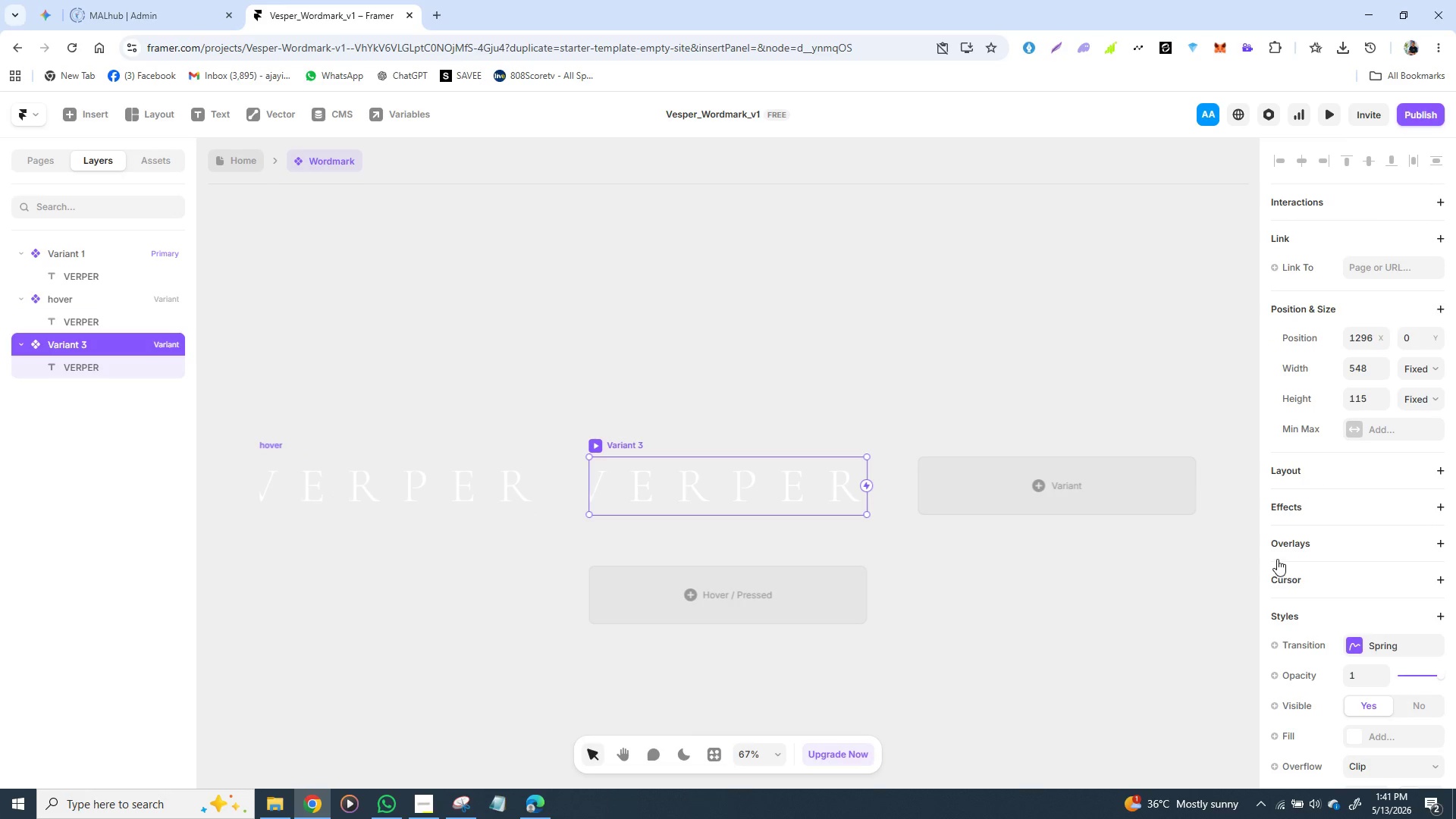 
double_click([620, 445])
 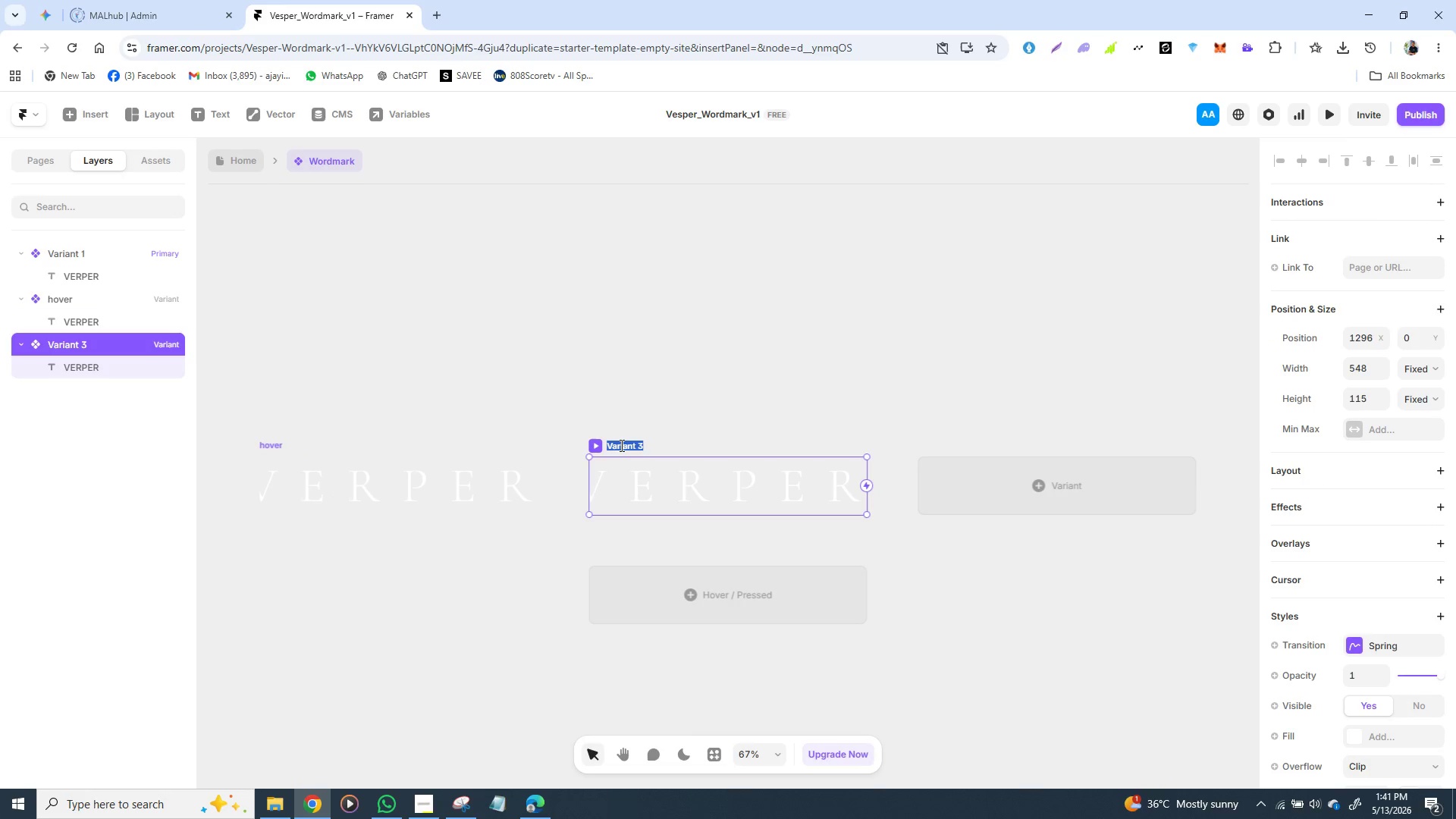 
triple_click([620, 445])
 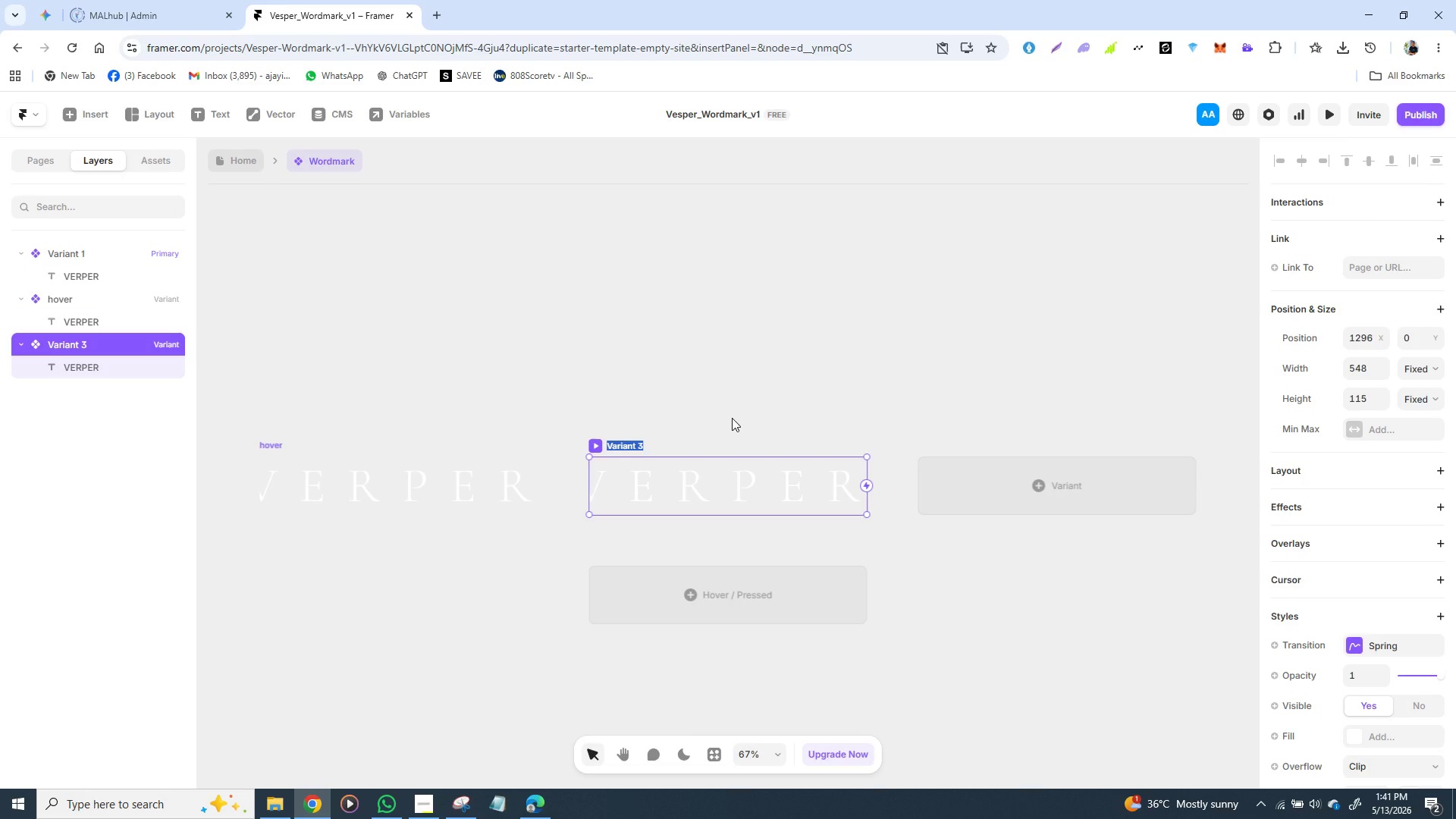 
type(Pre)
 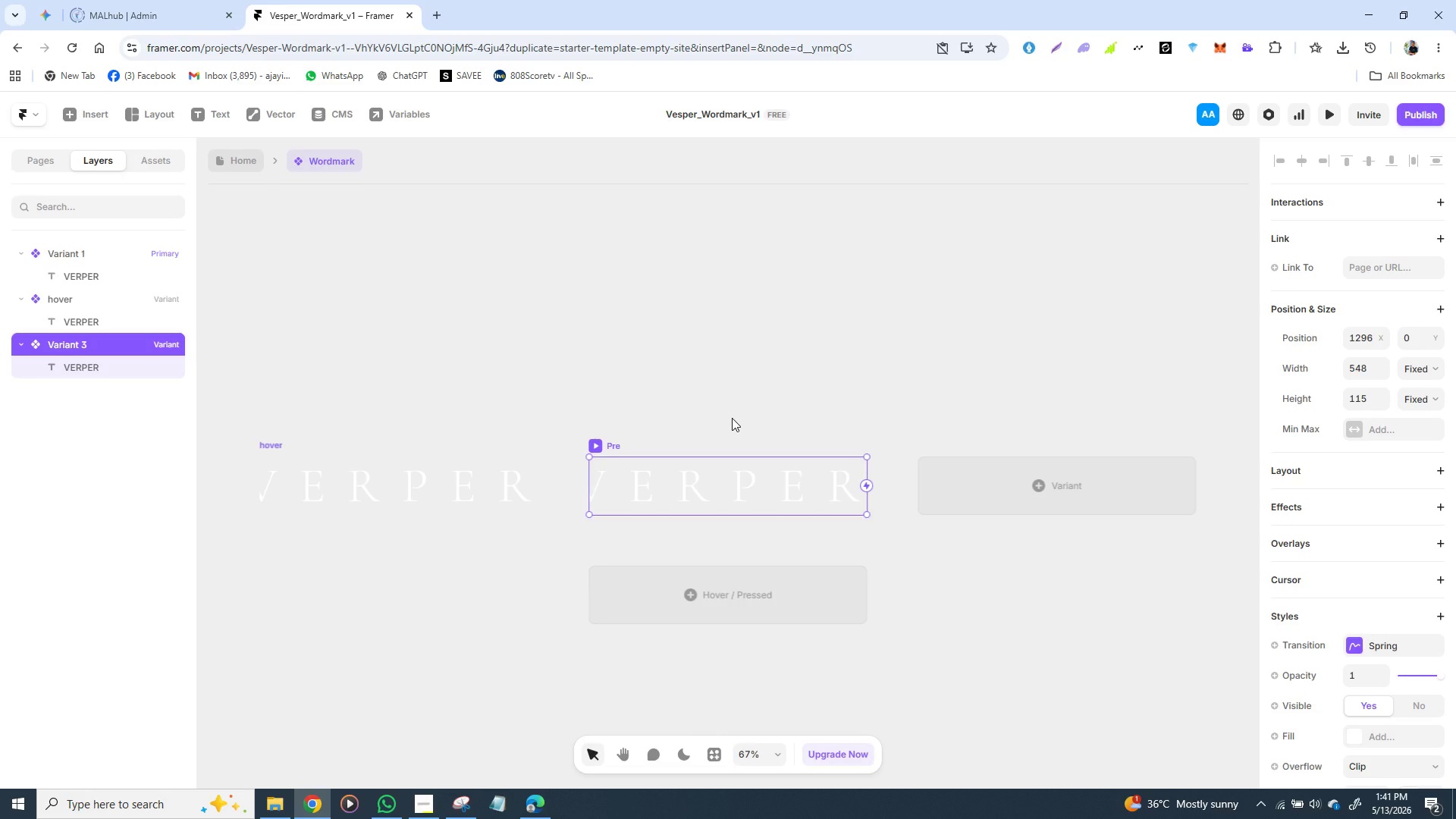 
type(ssed)
 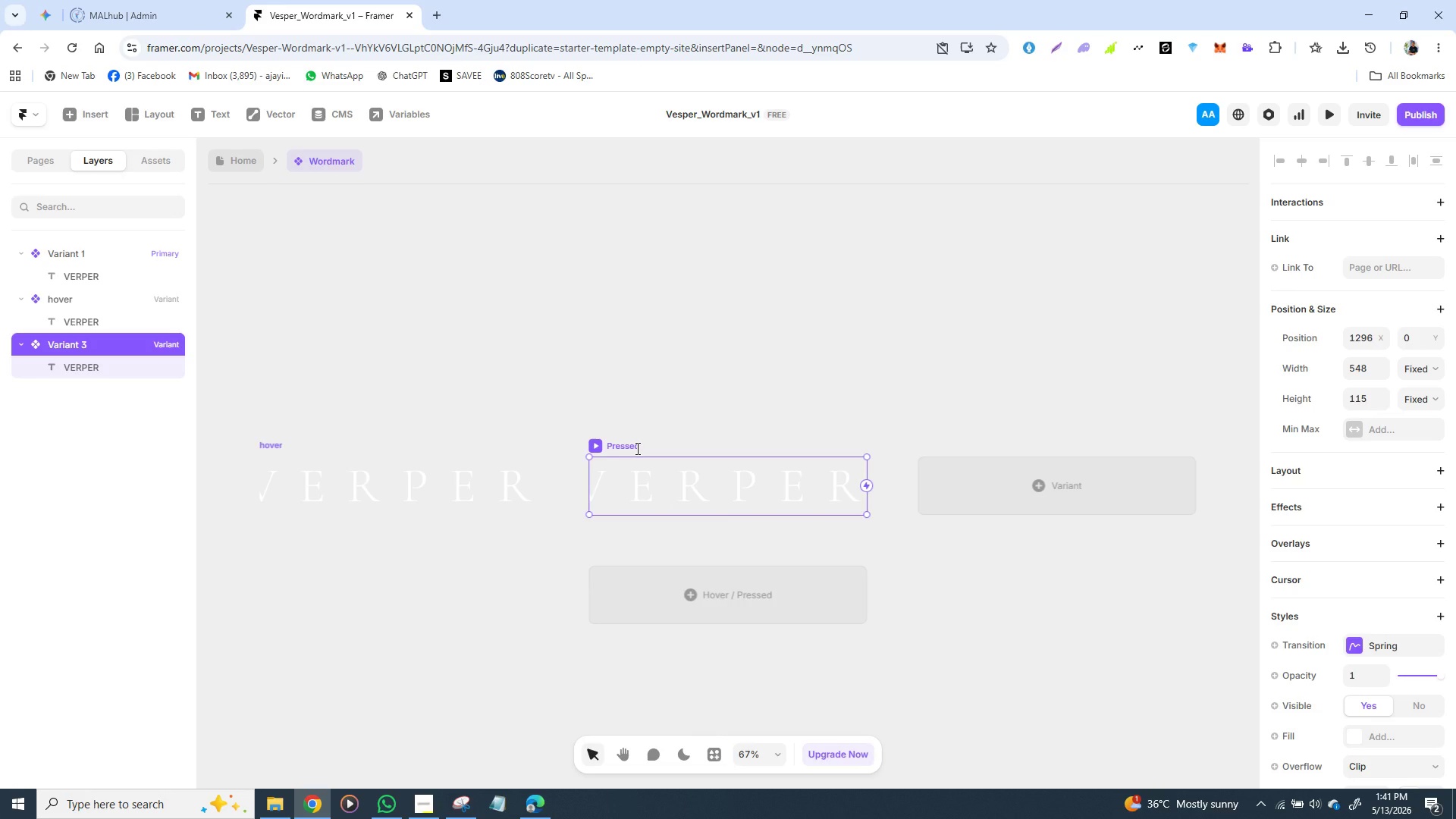 
wait(22.58)
 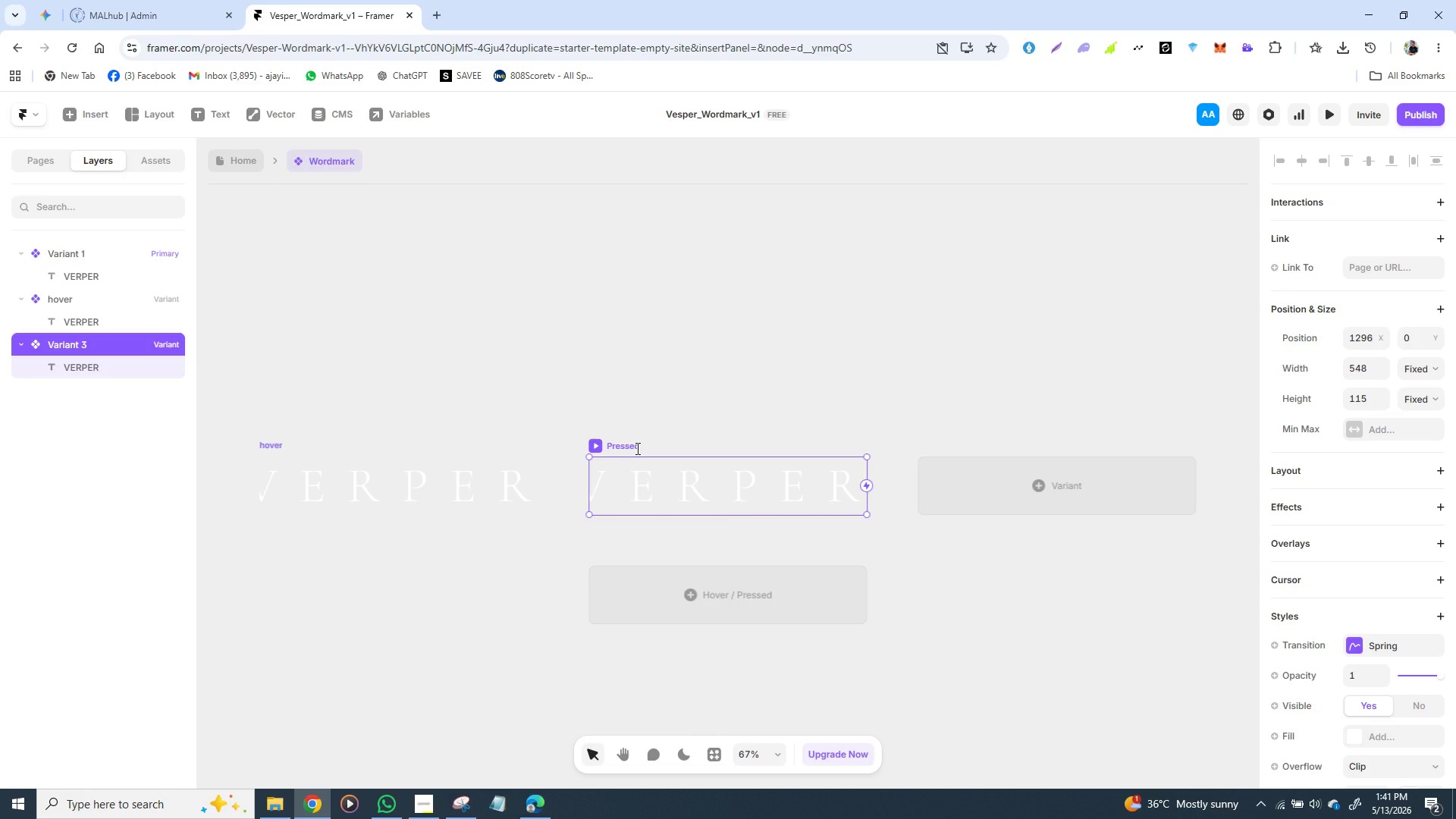 
double_click([631, 443])
 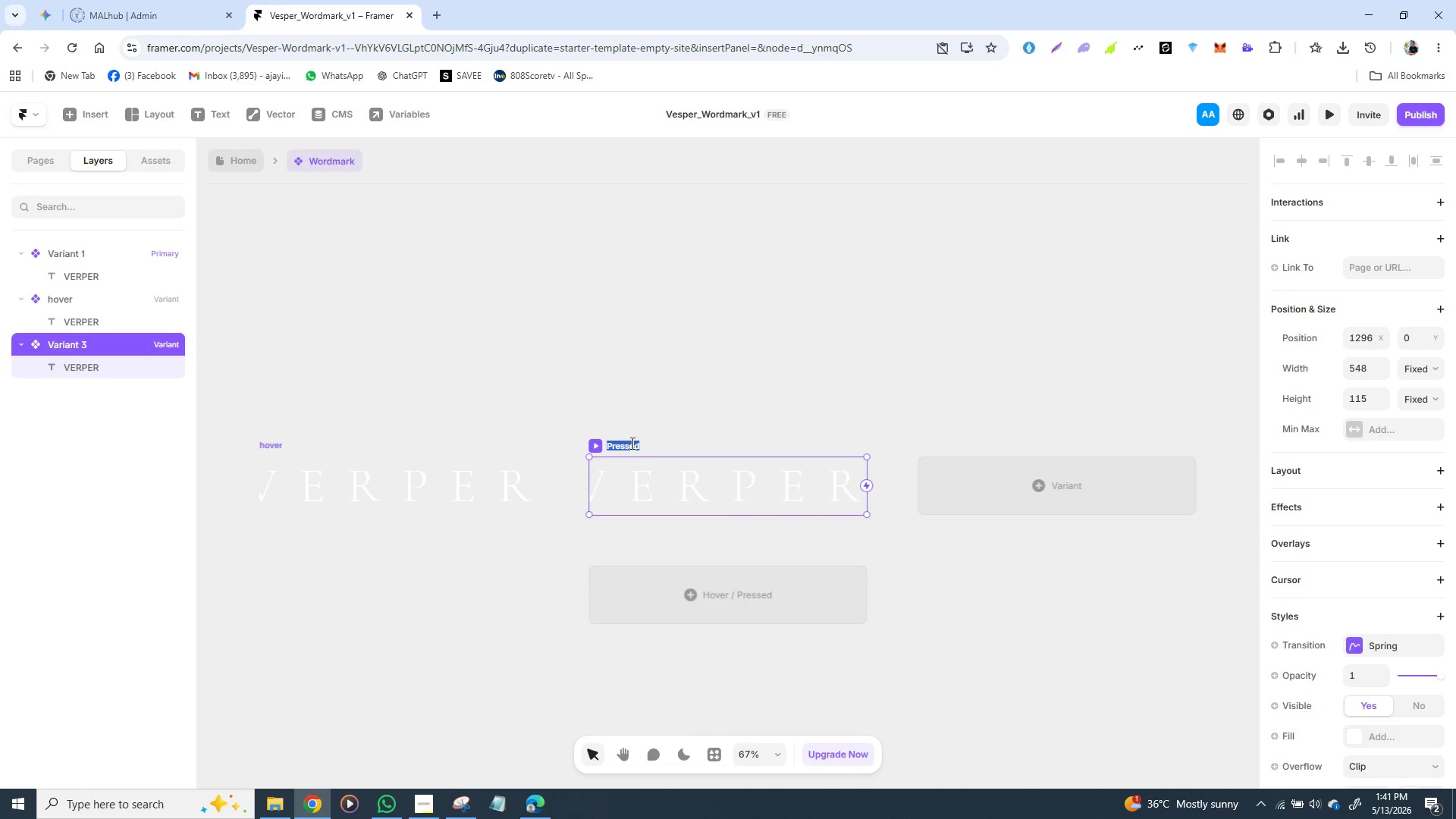 
triple_click([631, 443])
 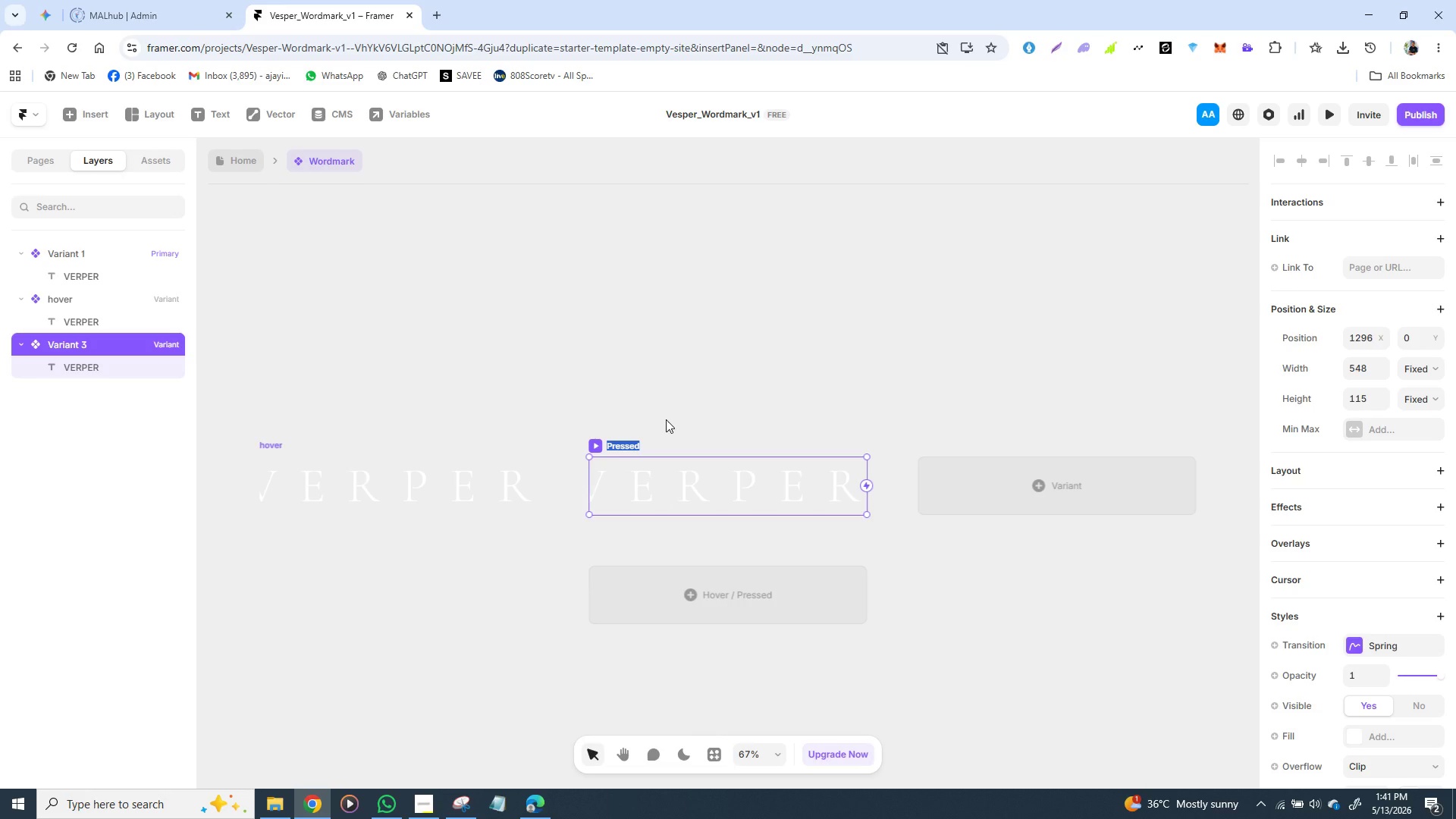 
type(Active)
 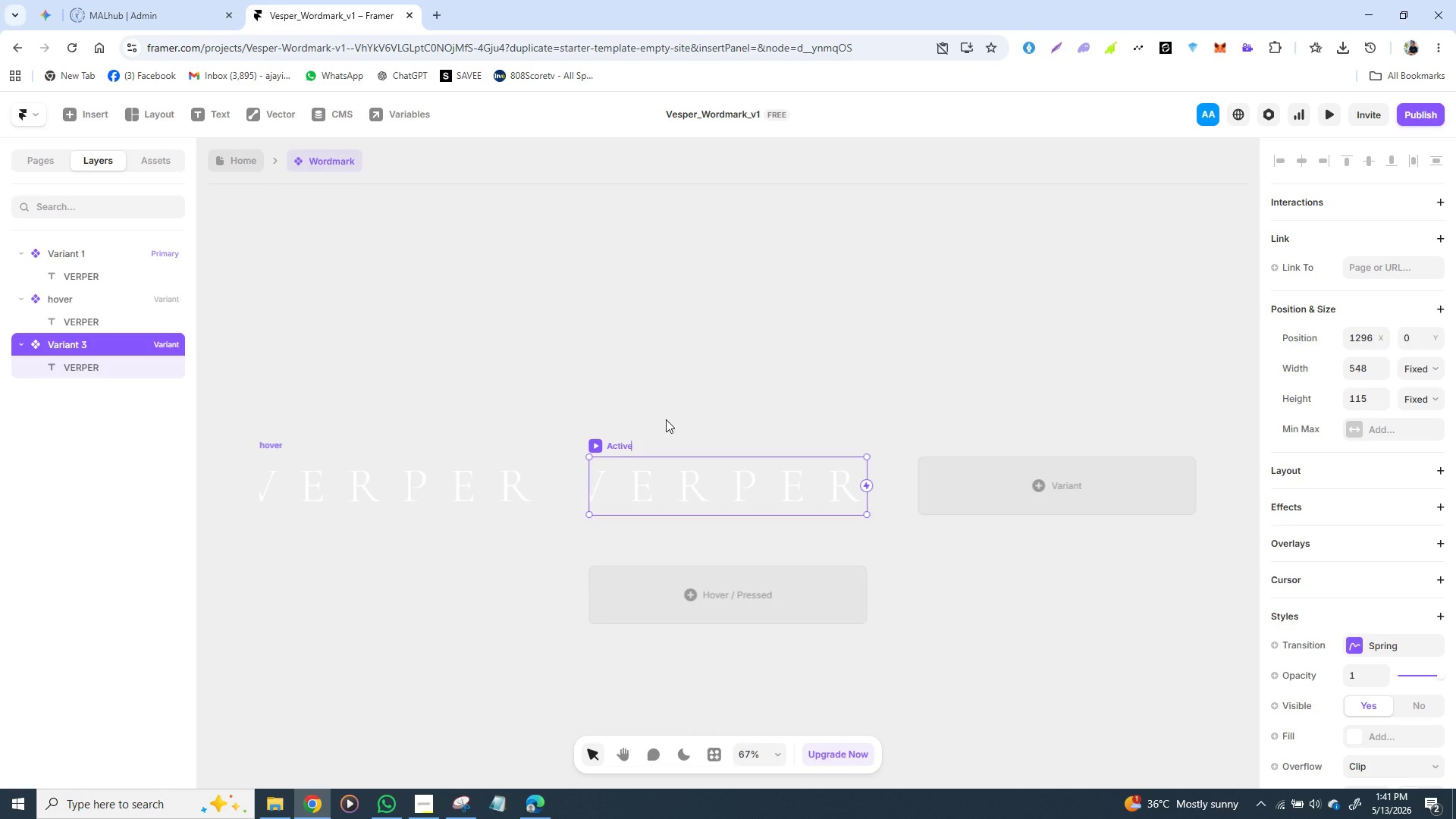 
key(Enter)
 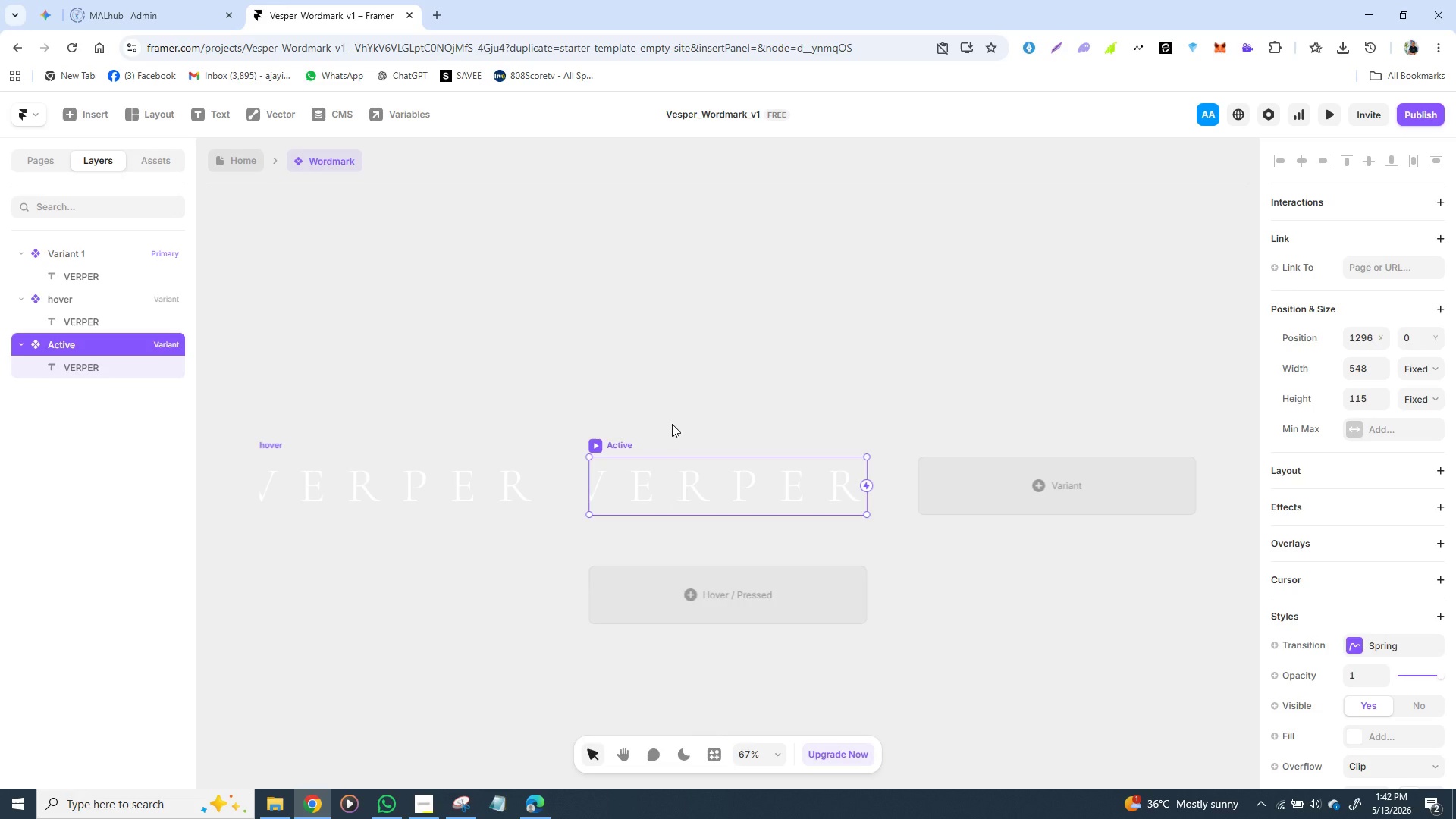 
wait(17.25)
 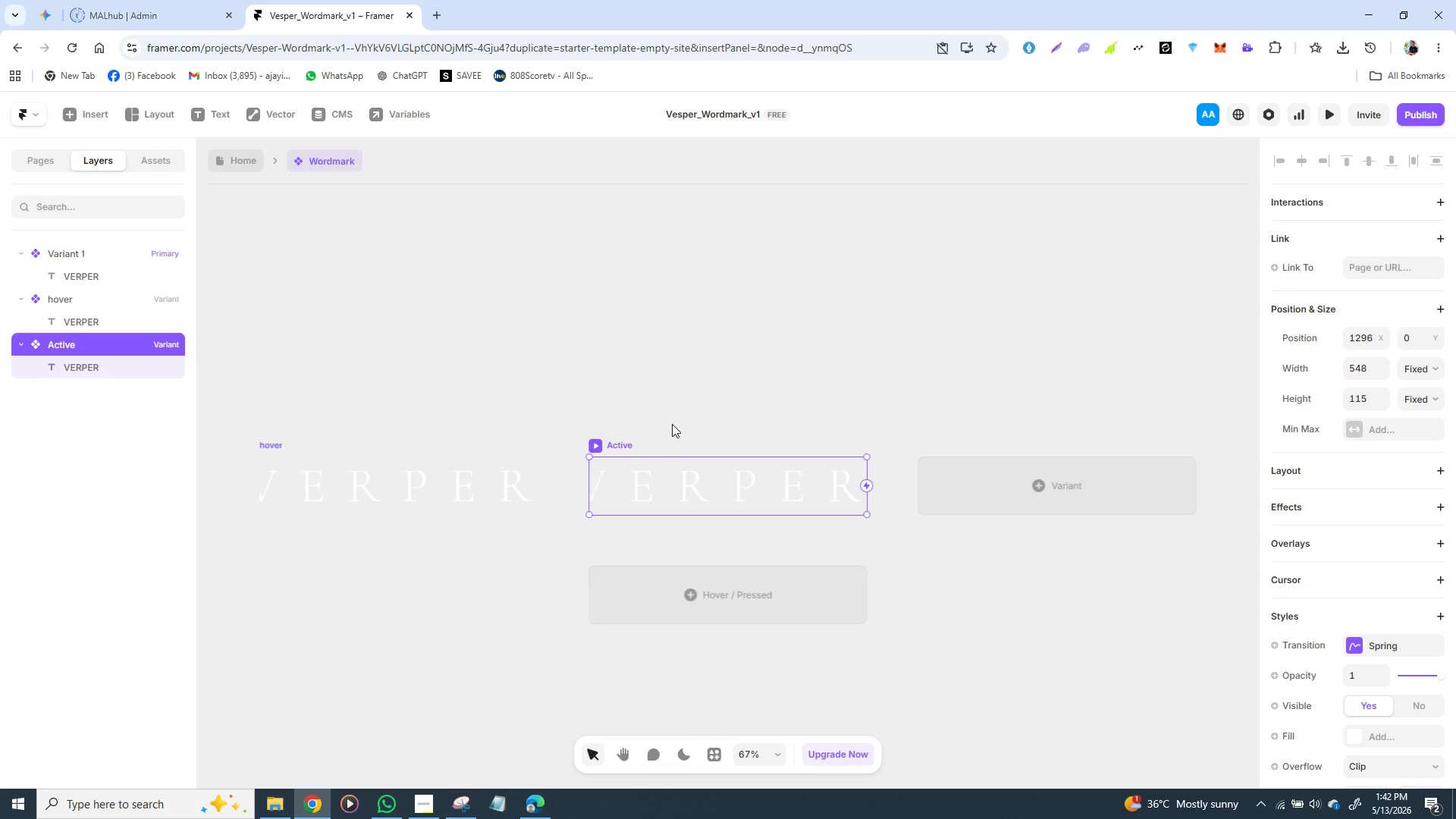 
left_click([755, 492])
 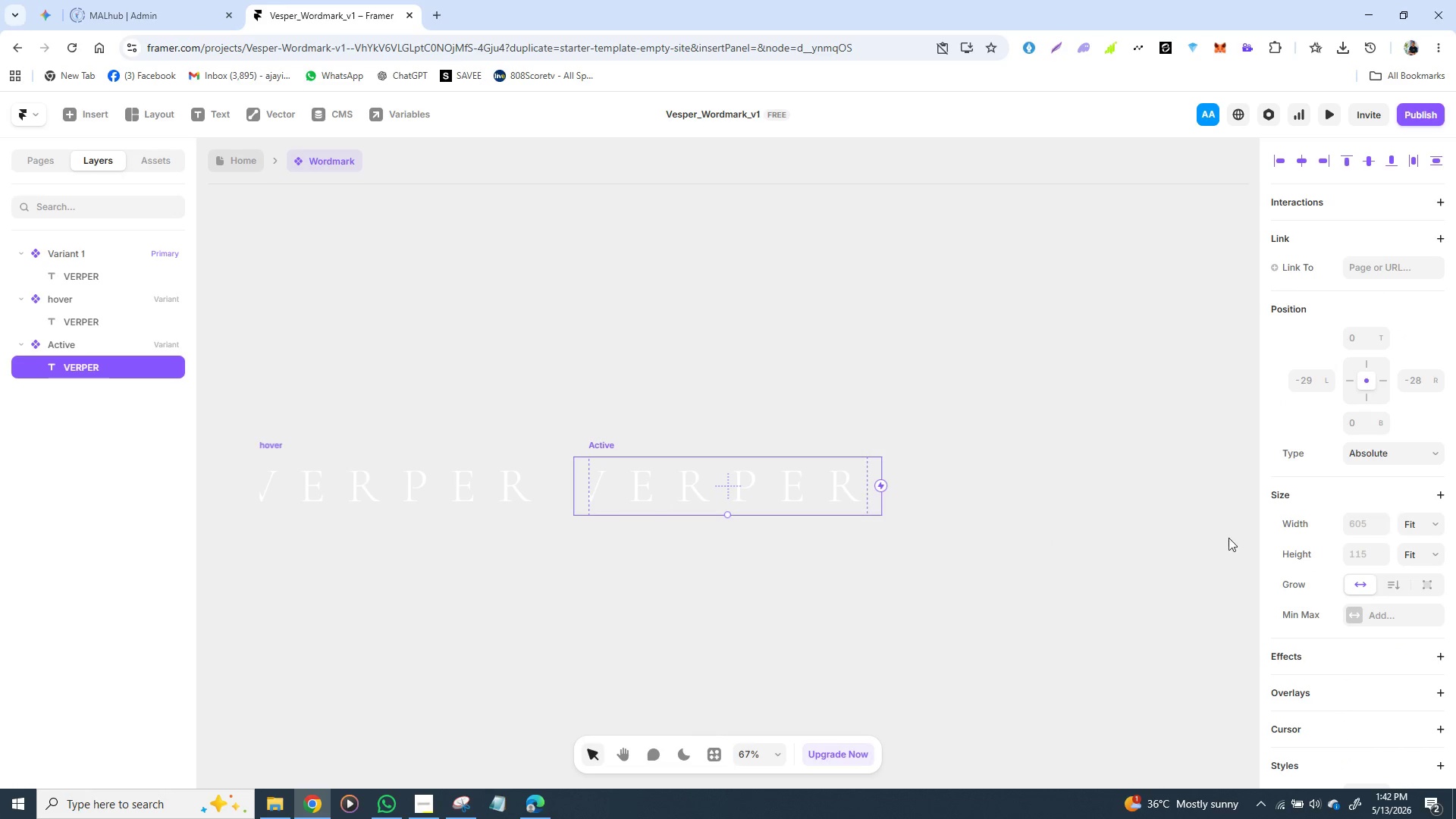 
scroll: coordinate [1289, 538], scroll_direction: down, amount: 3.0
 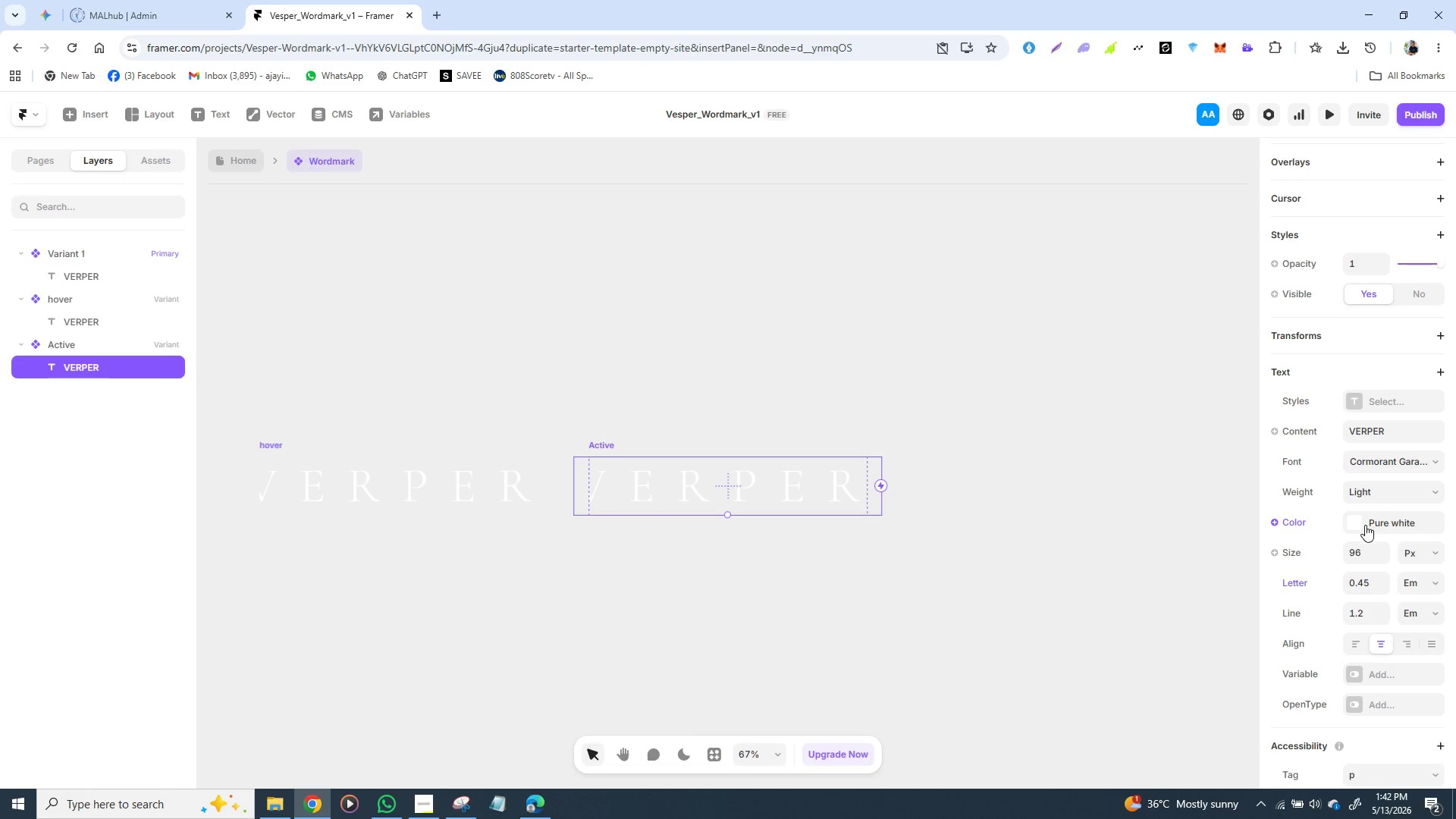 
left_click([1360, 525])
 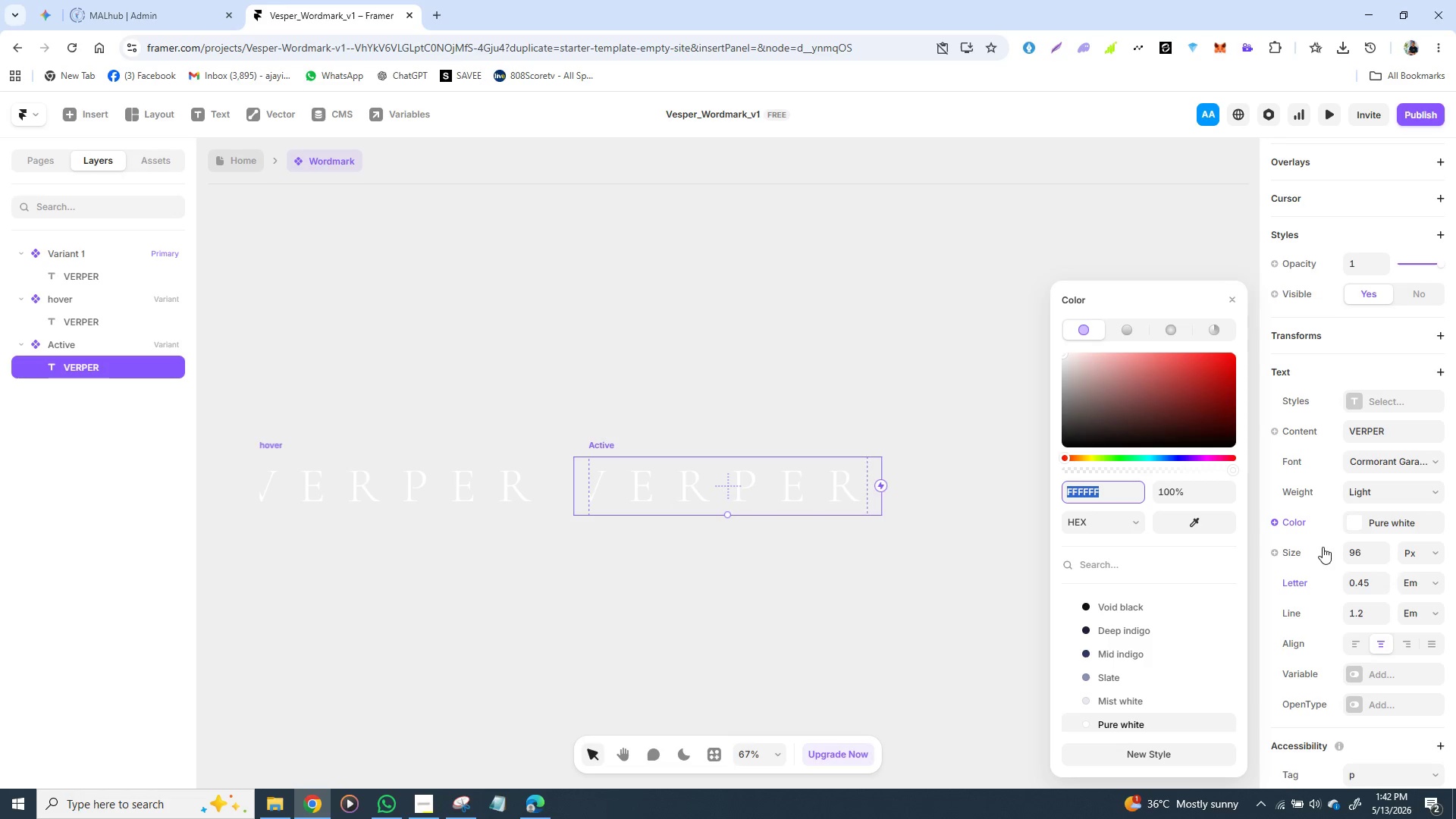 
wait(9.91)
 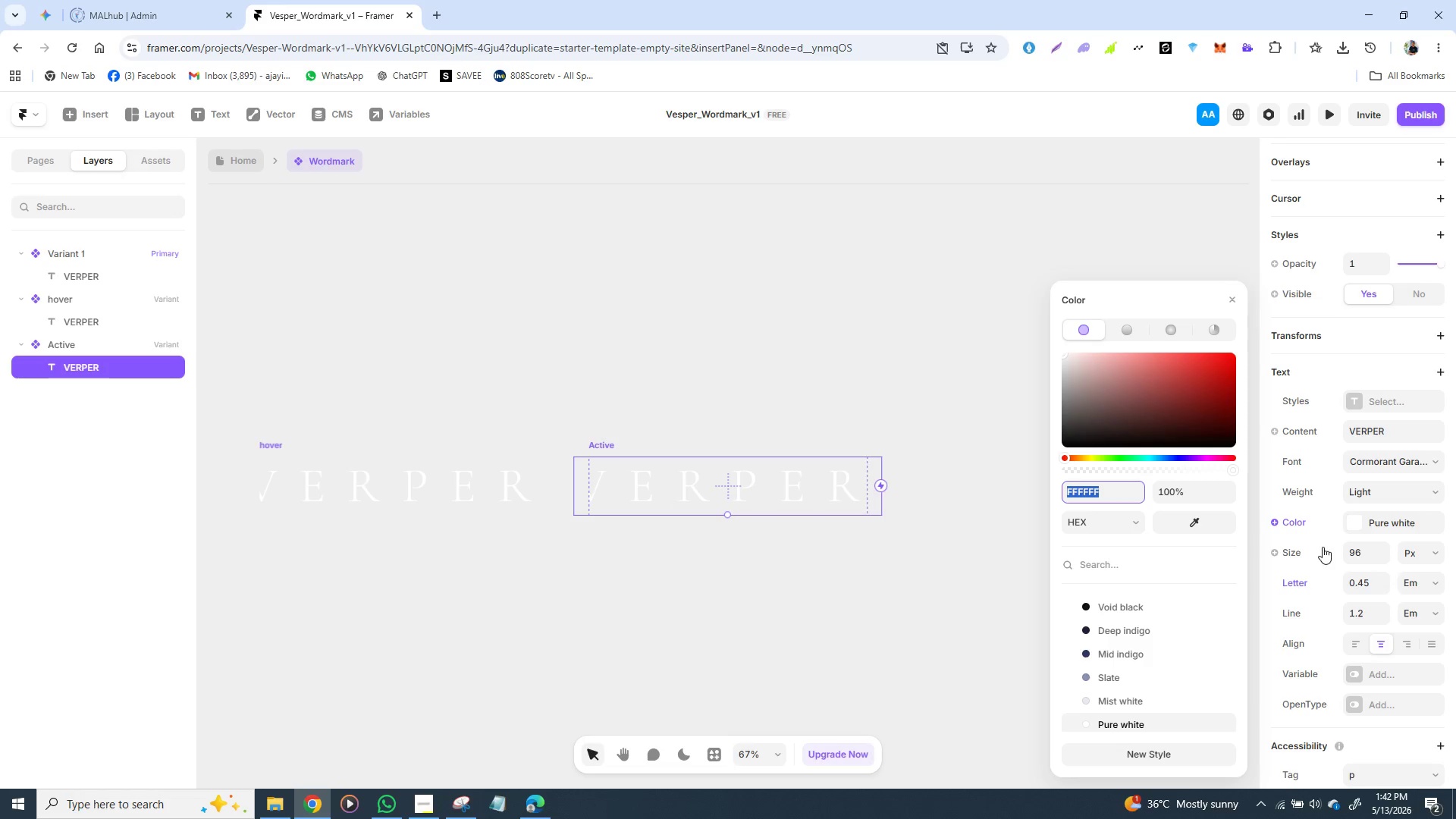 
left_click([1116, 679])
 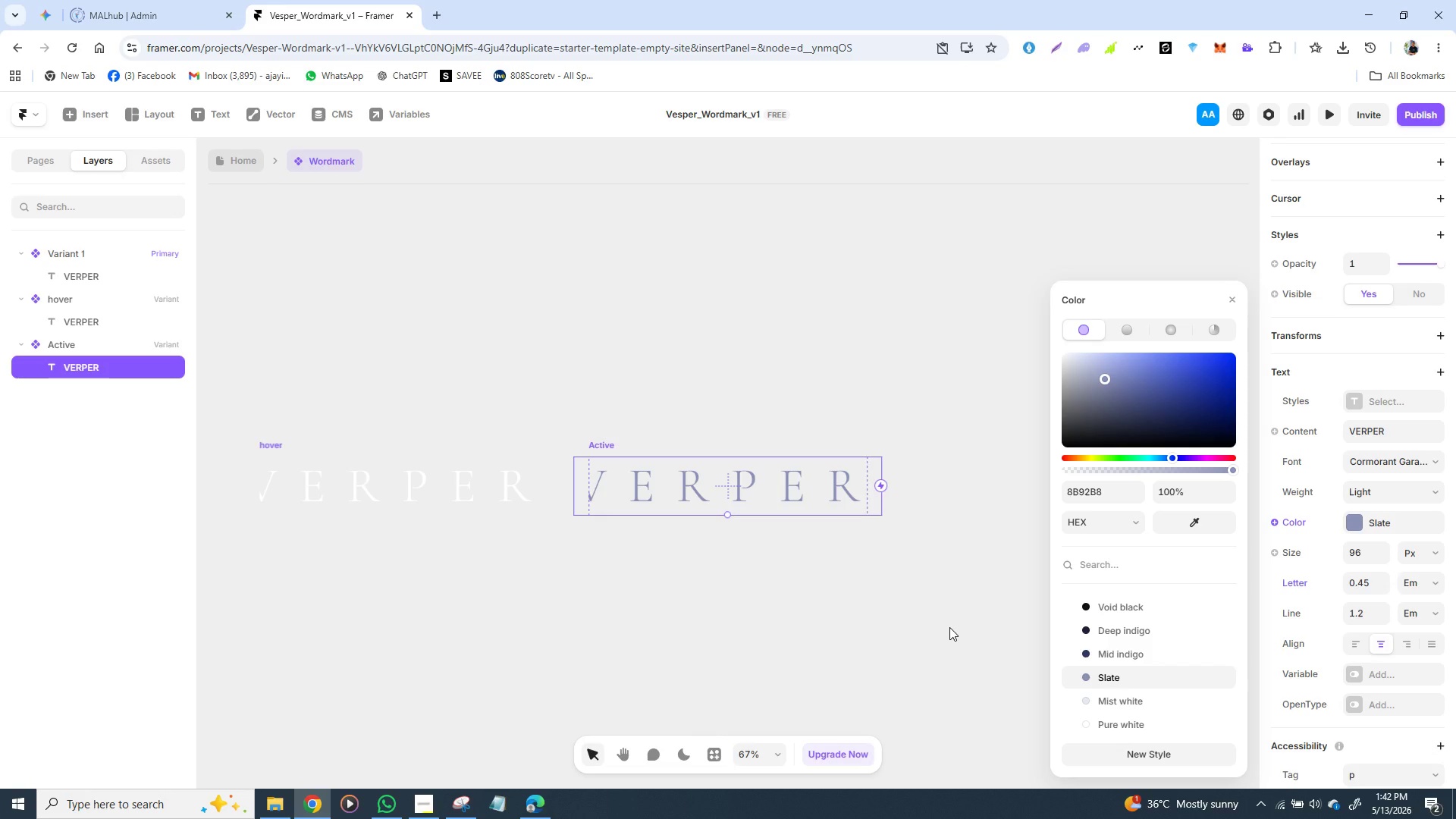 
wait(13.34)
 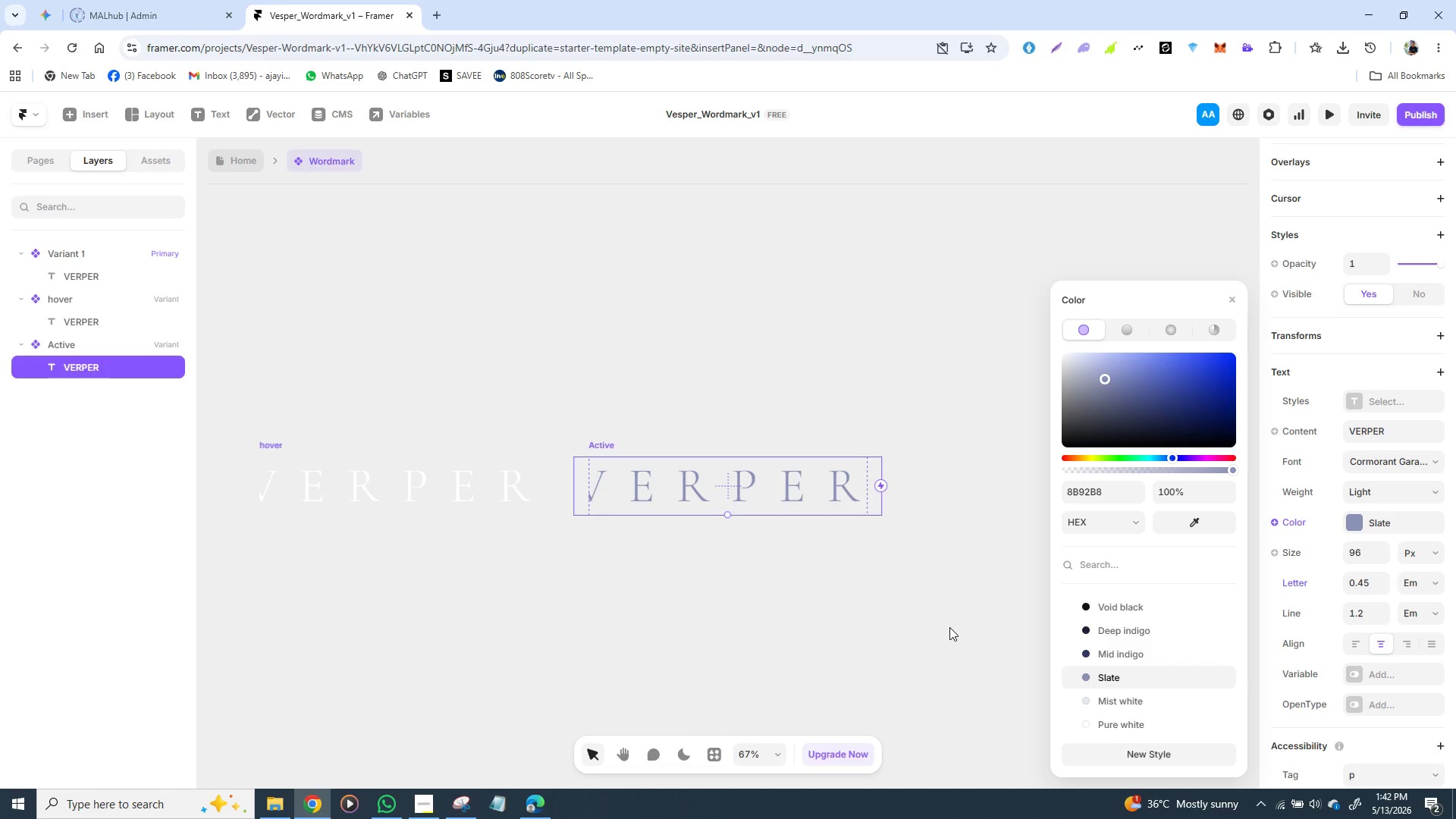 
left_click([293, 463])
 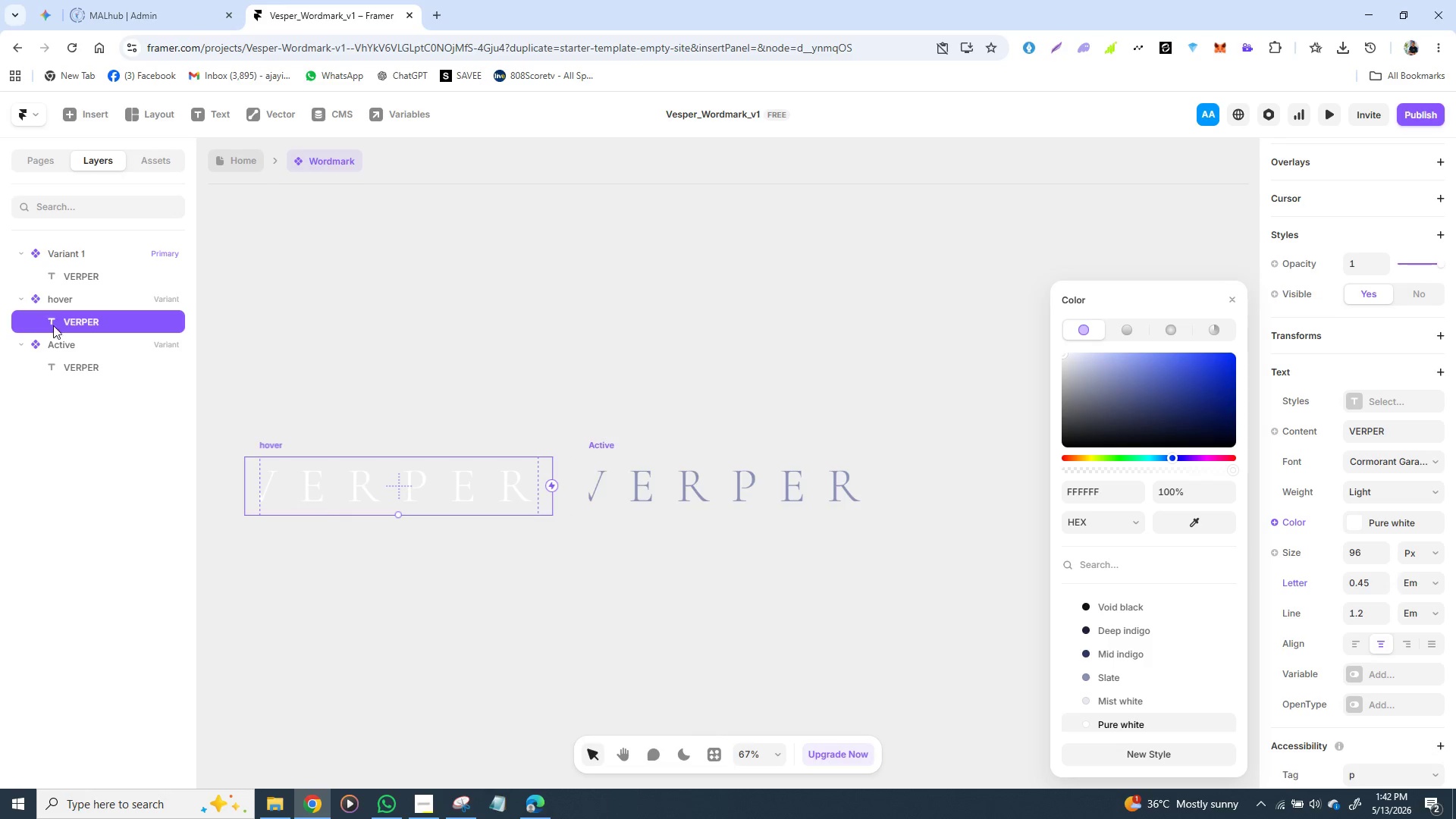 
left_click([61, 297])
 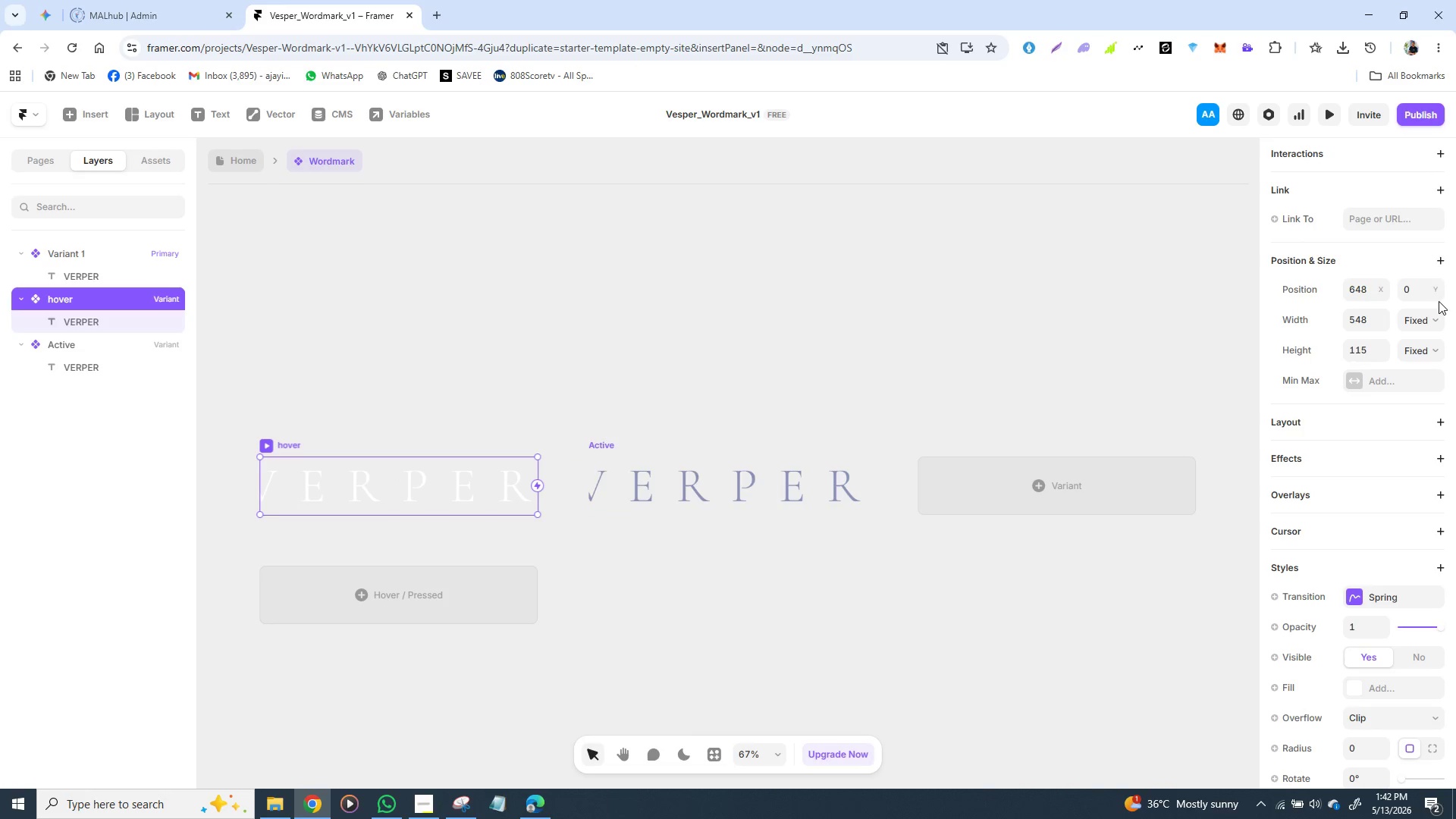 
left_click([1429, 322])
 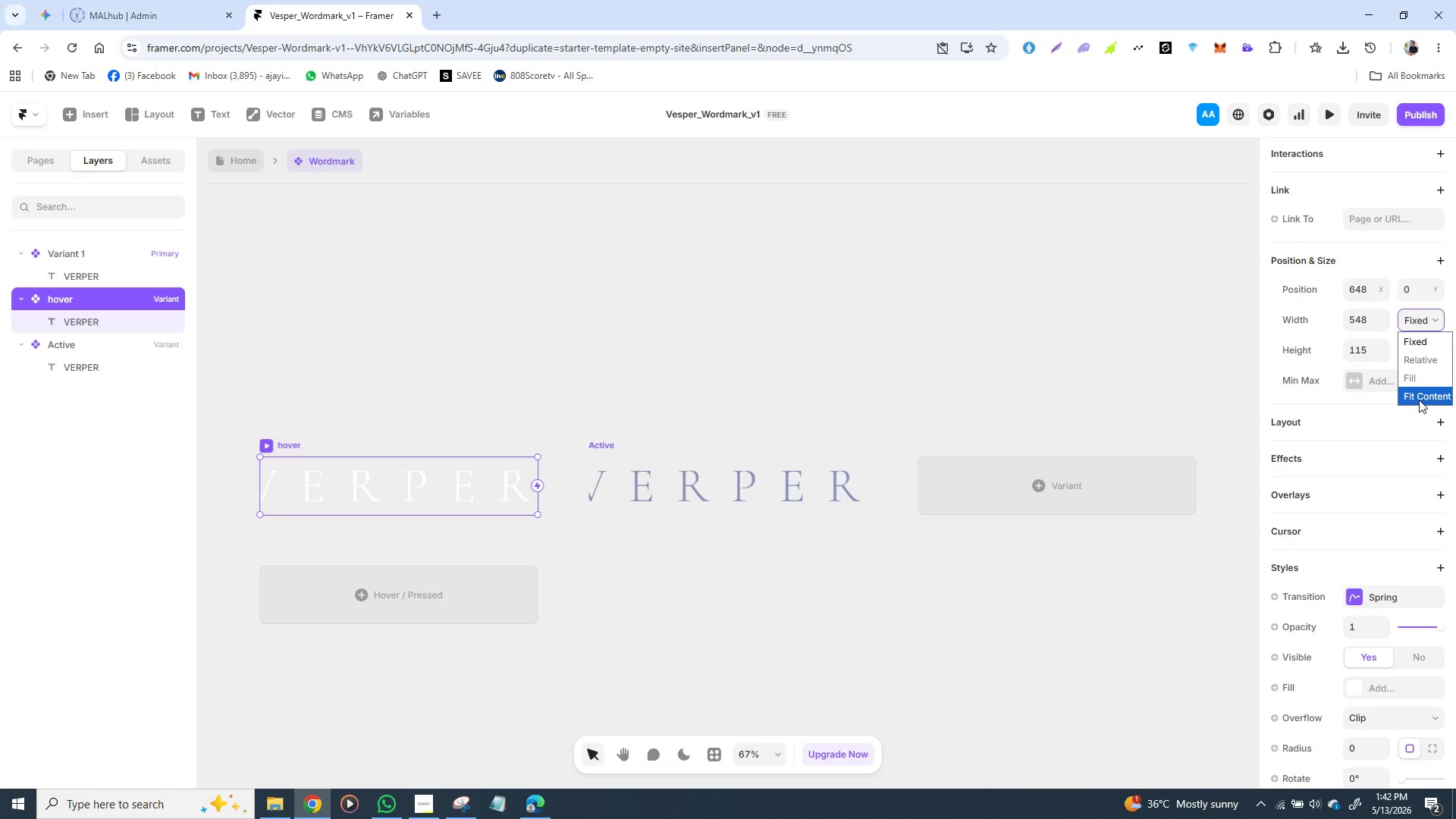 
left_click([1419, 400])
 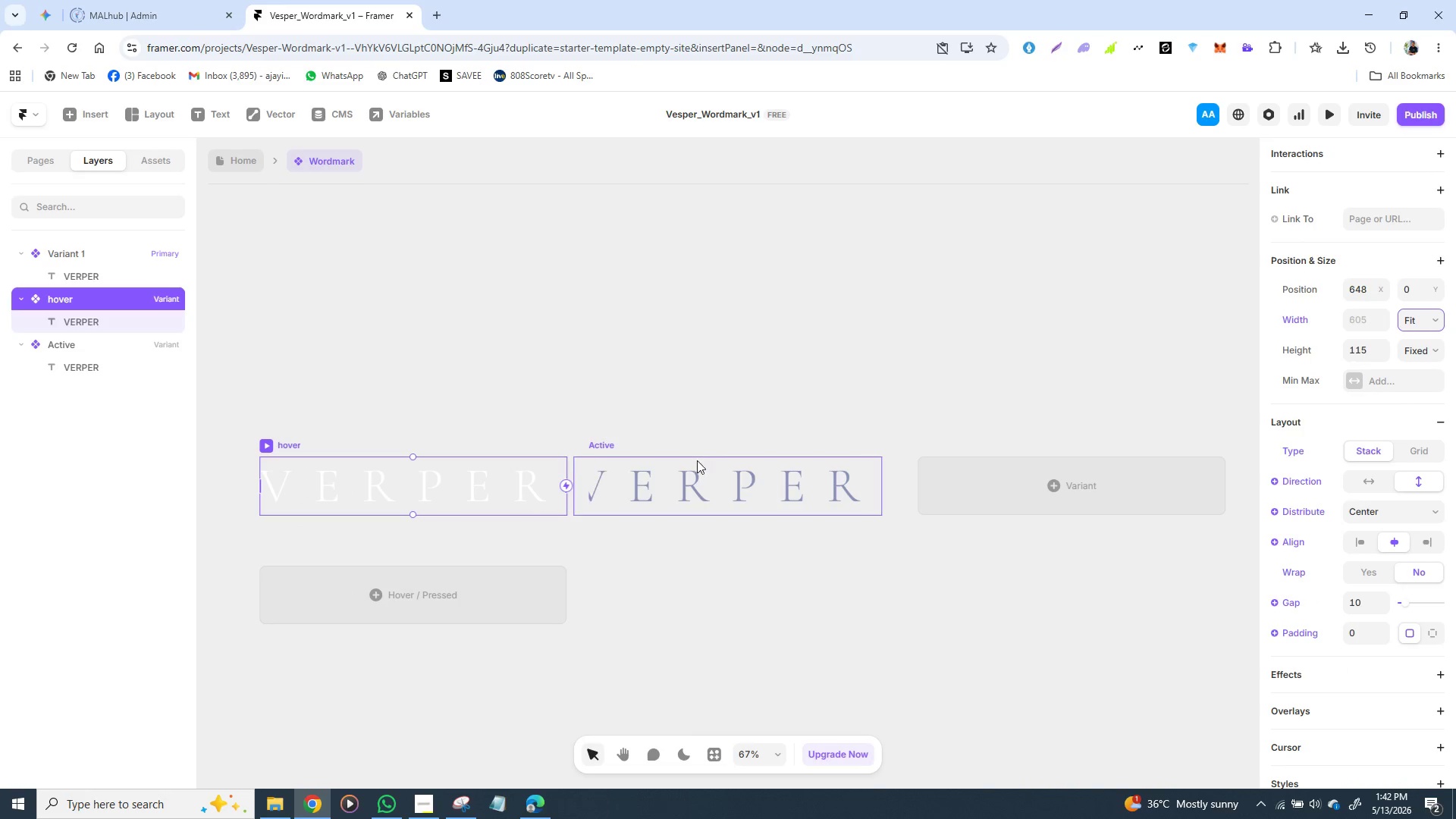 
left_click([697, 467])
 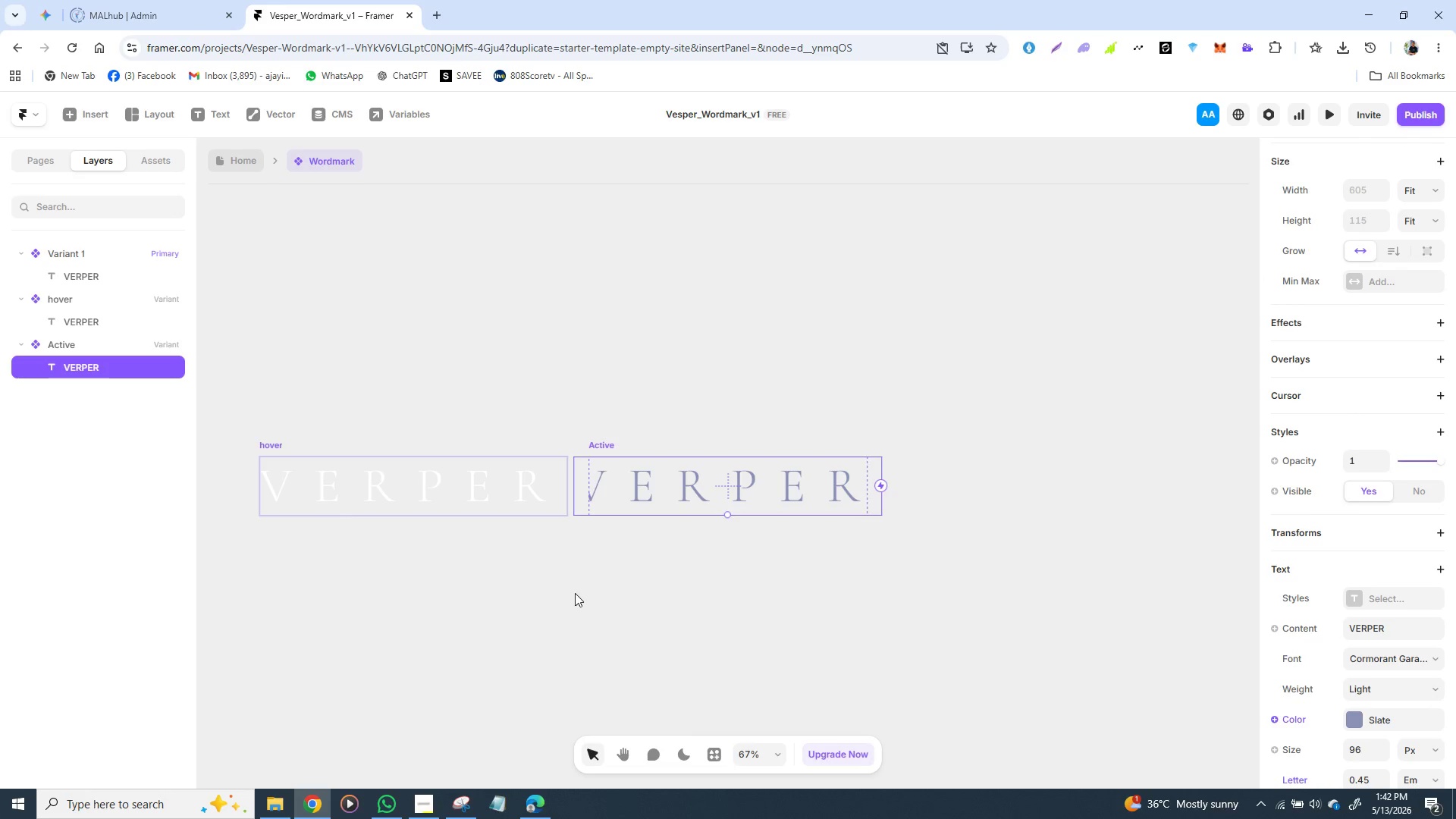 
left_click([667, 503])
 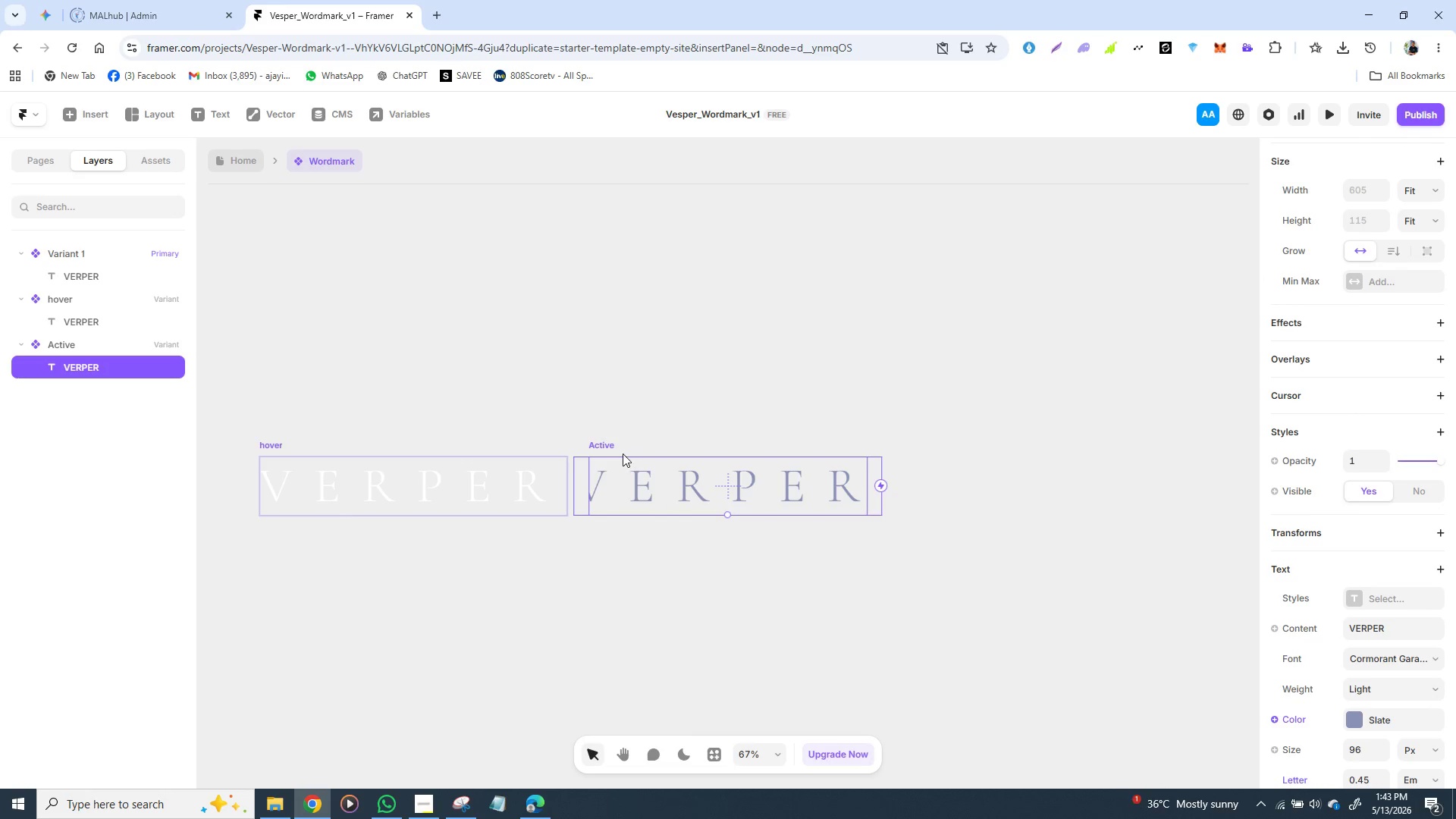 
left_click([614, 453])
 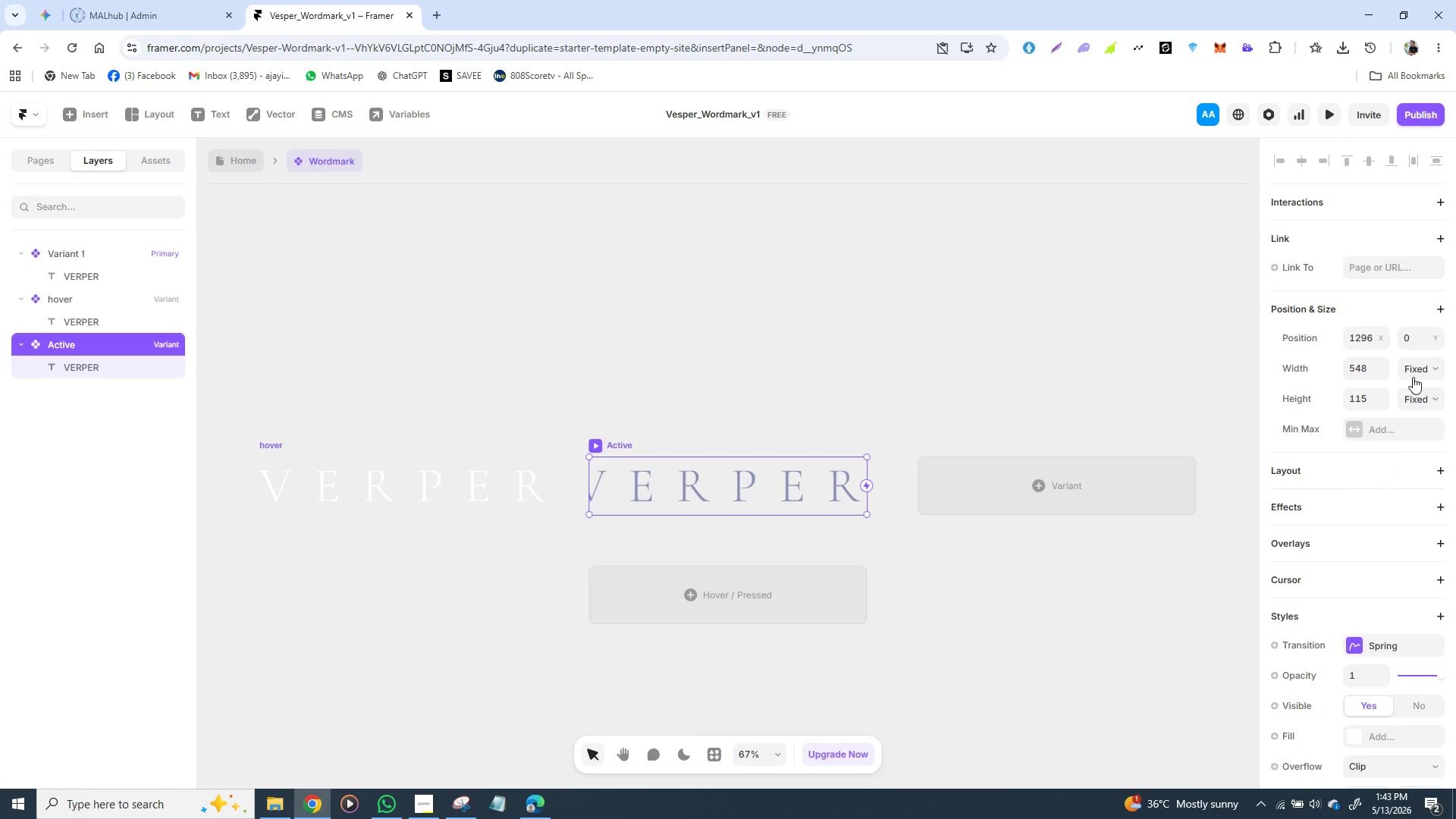 
left_click([1414, 363])
 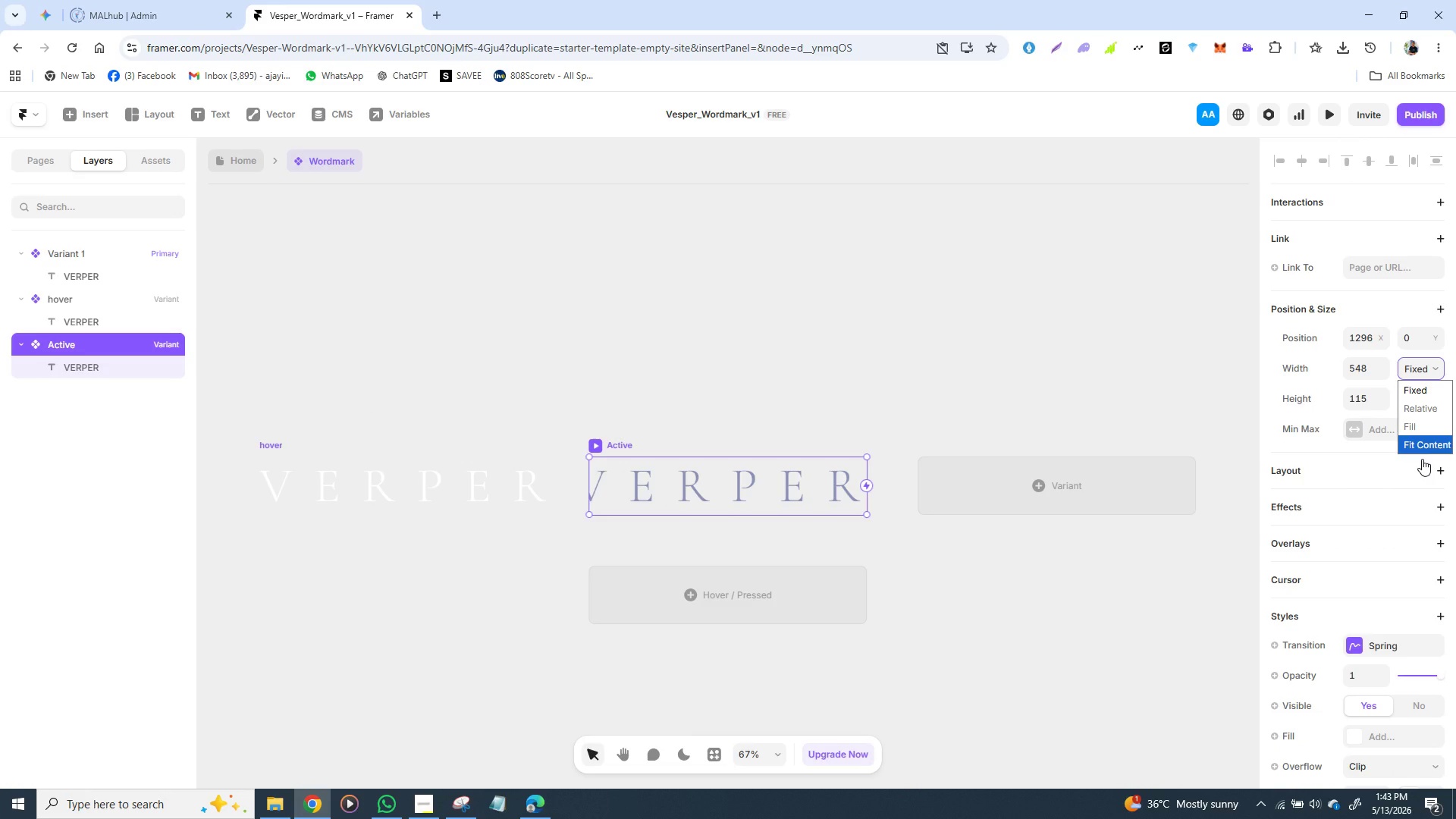 
left_click([1422, 459])
 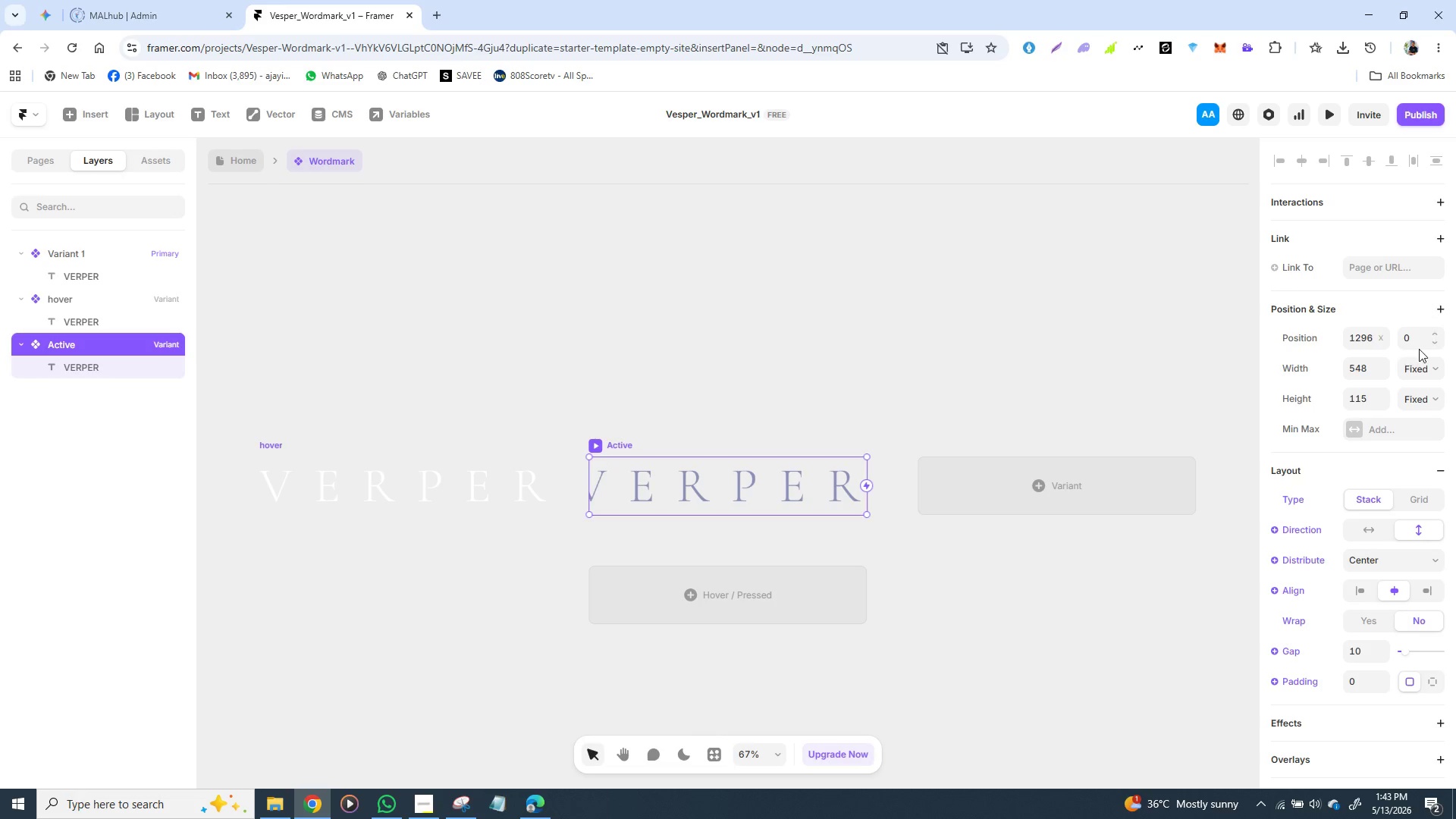 
left_click([1432, 363])
 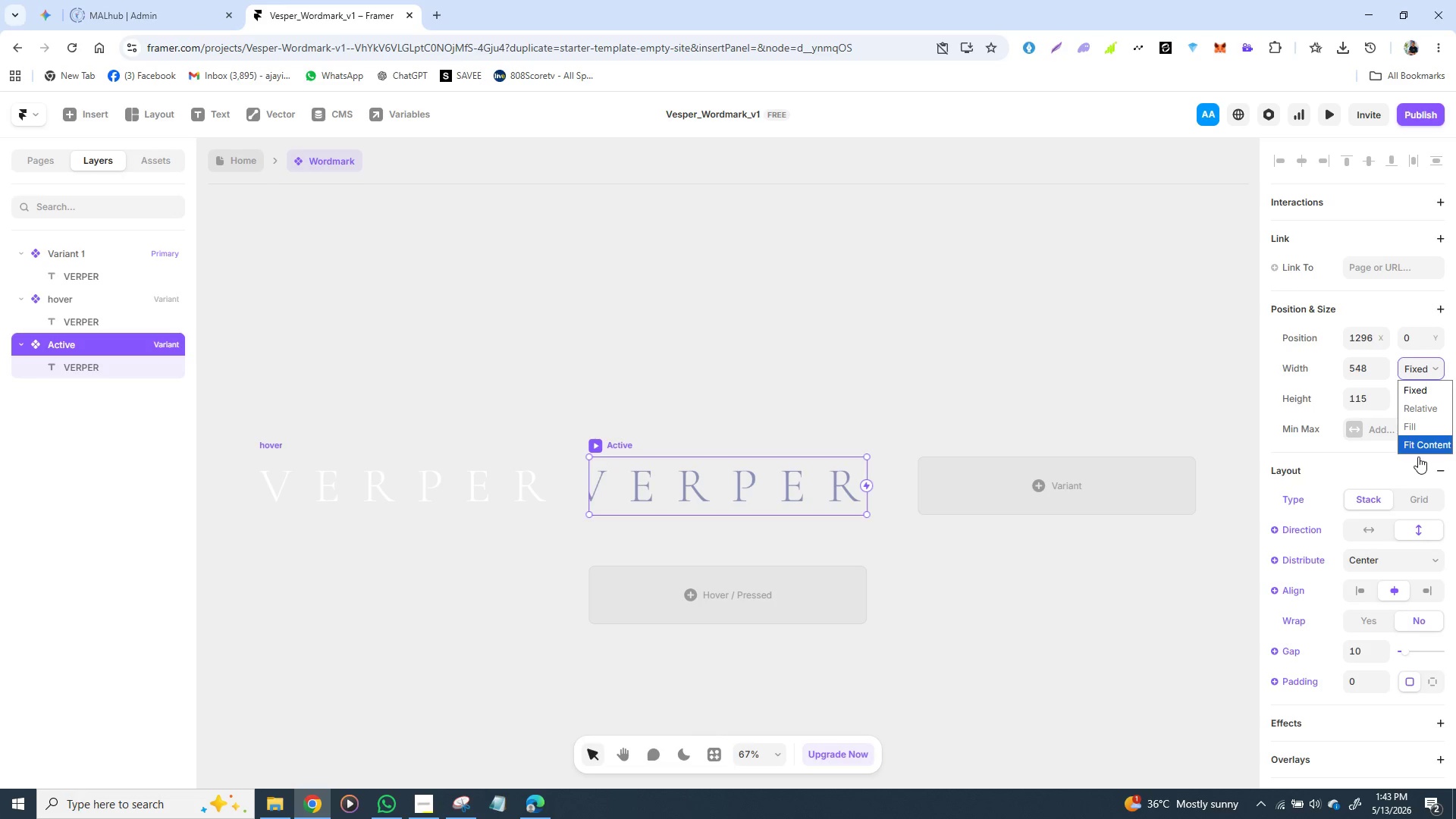 
left_click([1418, 457])
 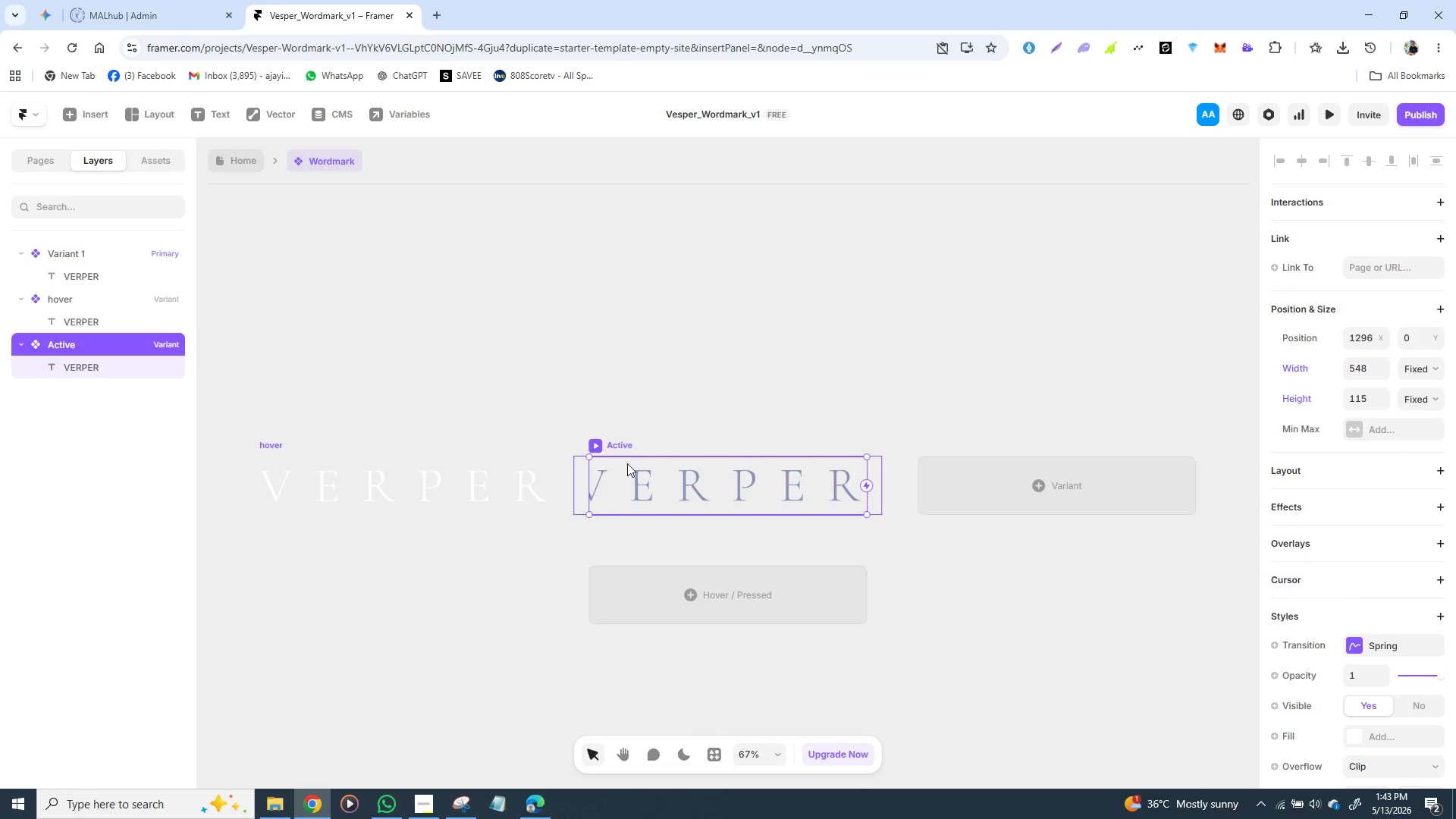 
left_click([626, 450])
 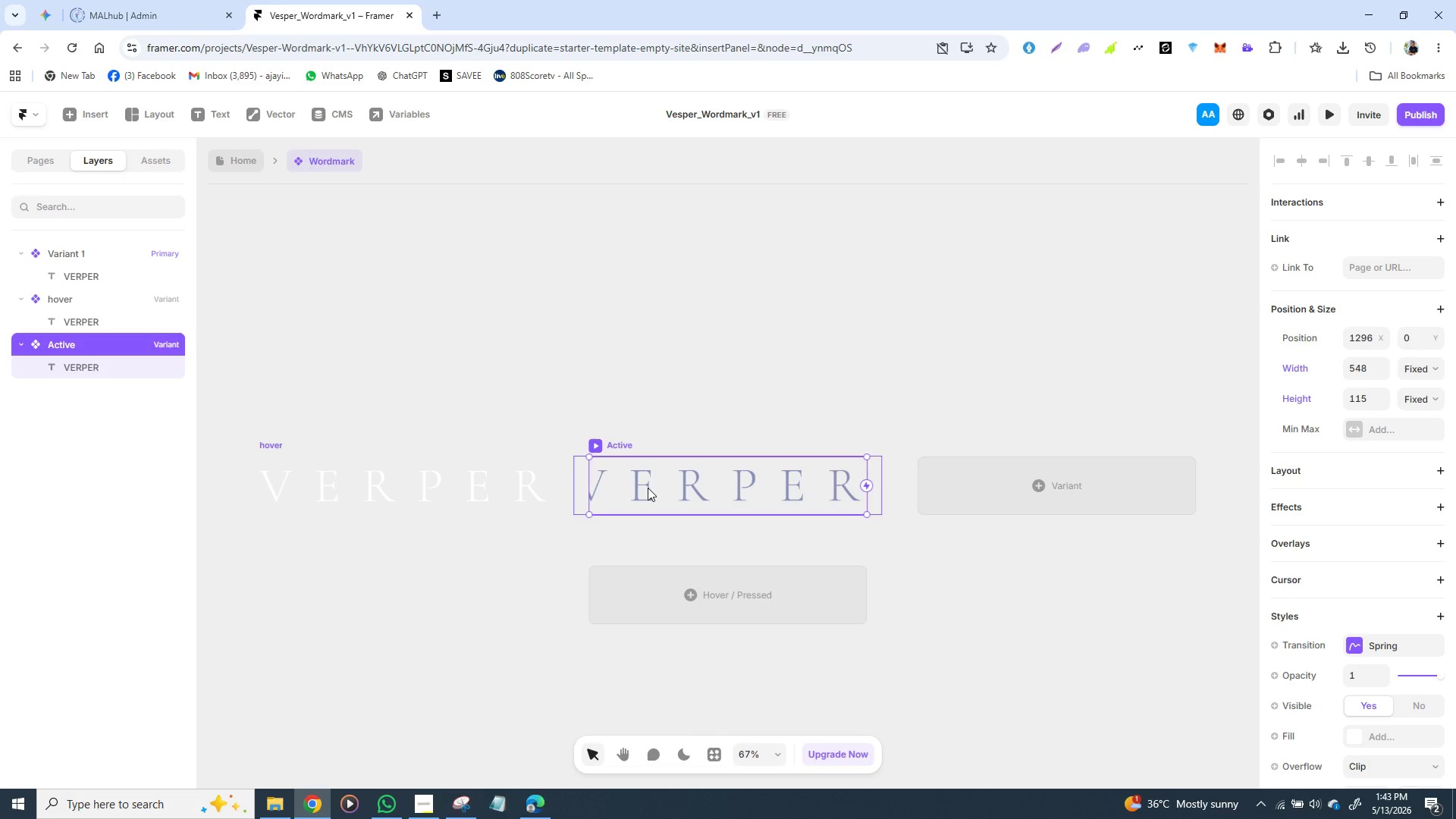 
left_click([648, 488])
 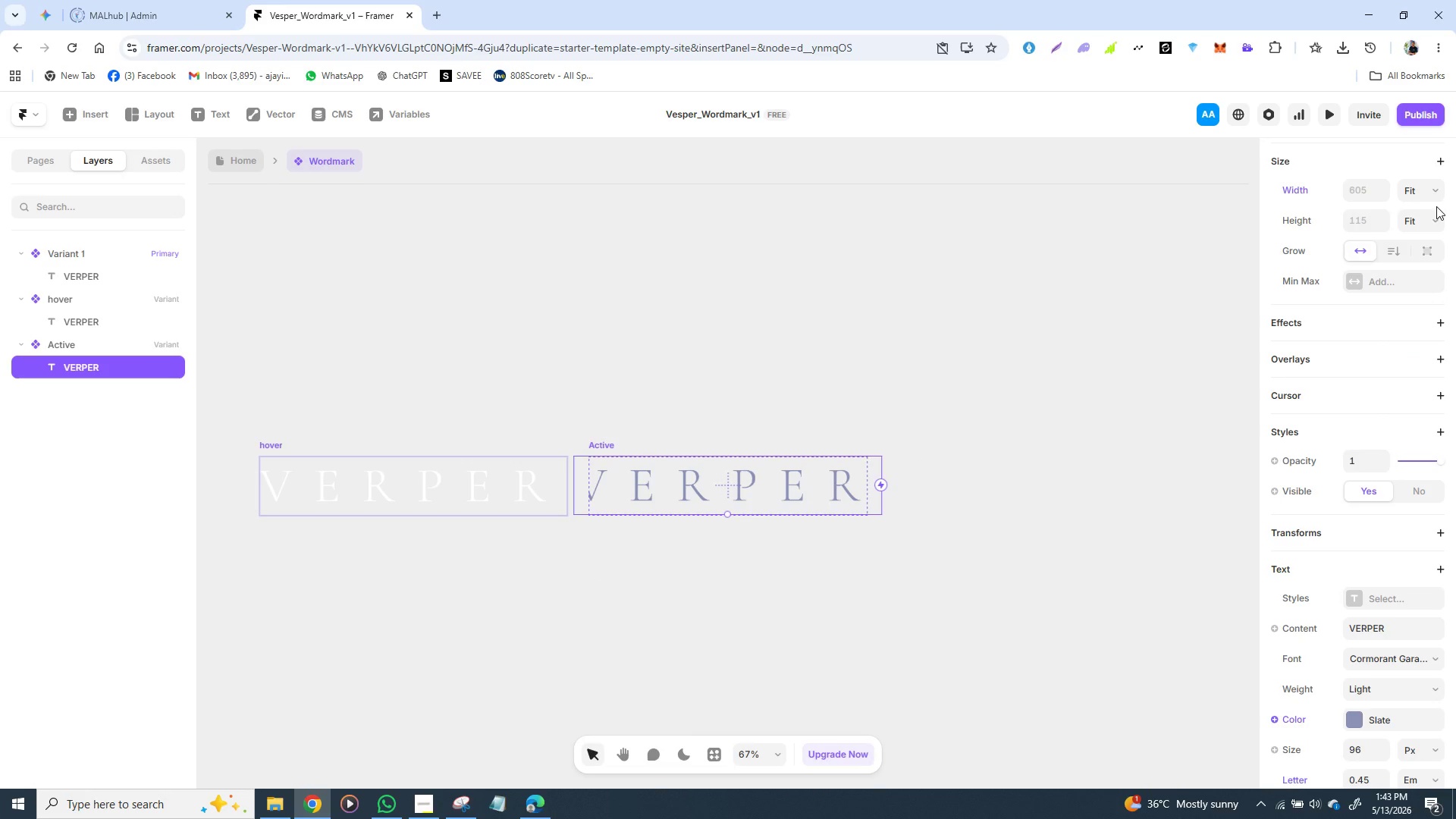 
left_click_drag(start_coordinate=[1428, 184], to_coordinate=[1425, 244])
 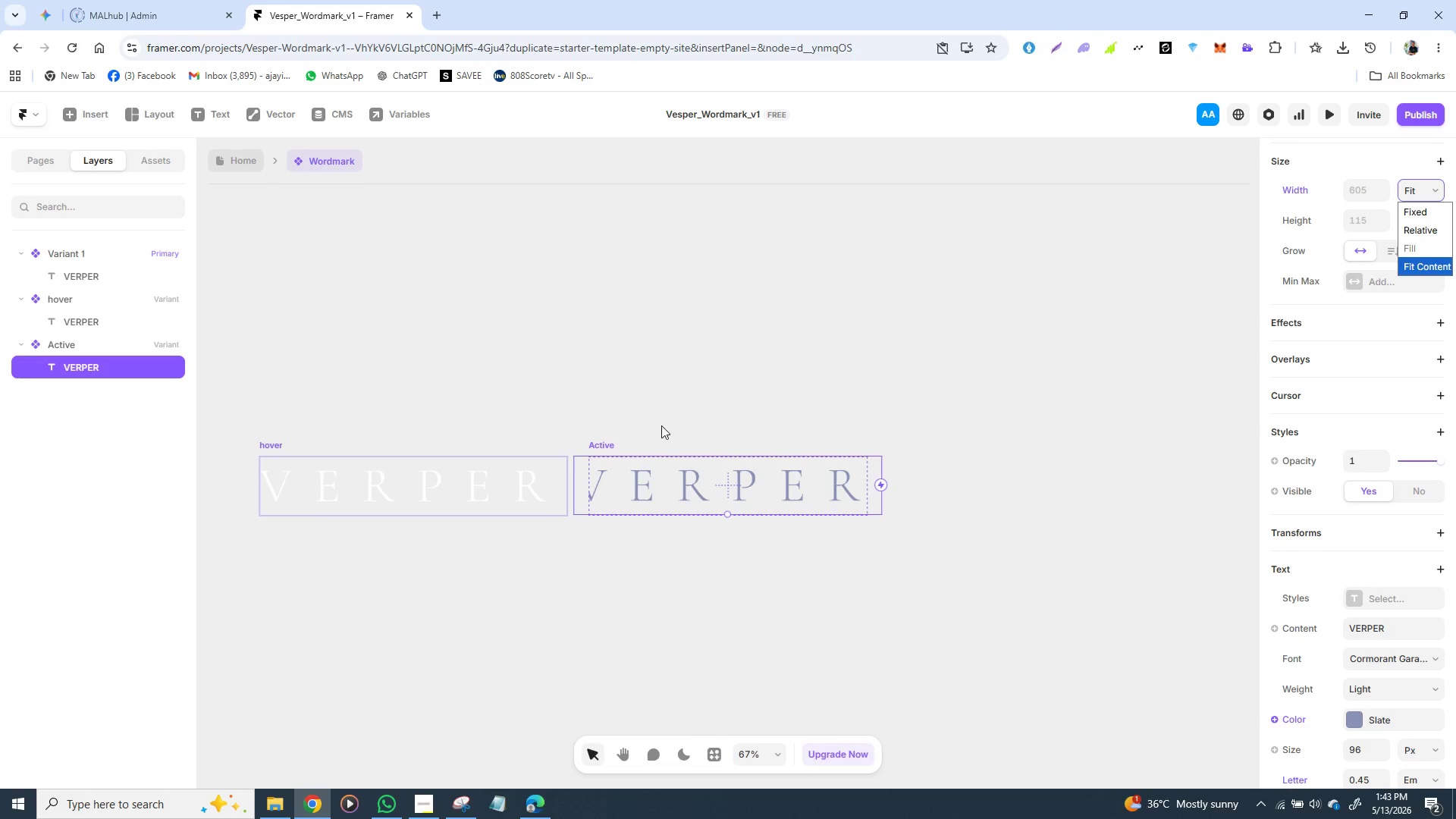 
left_click([629, 451])
 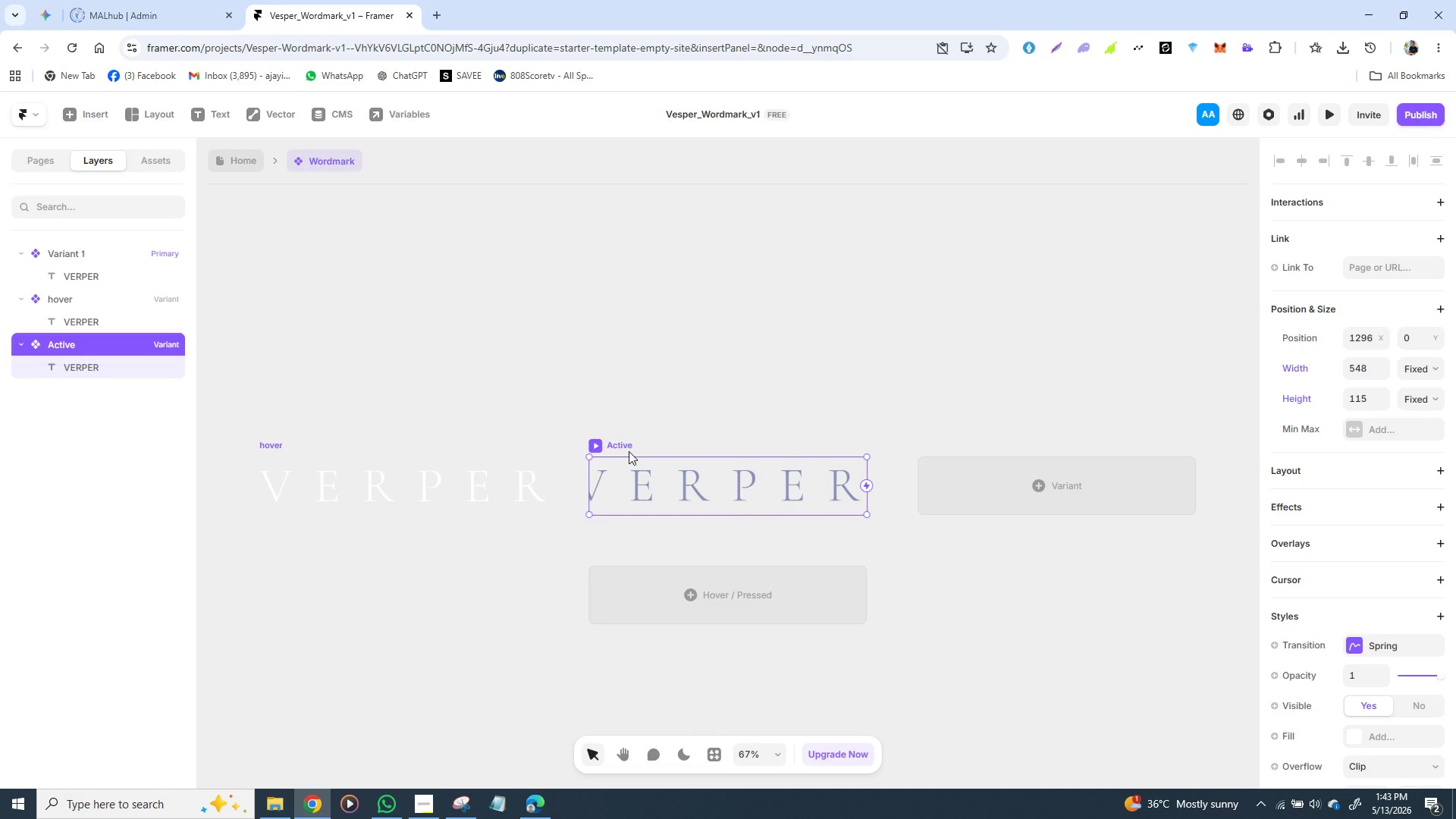 
key(Backspace)
 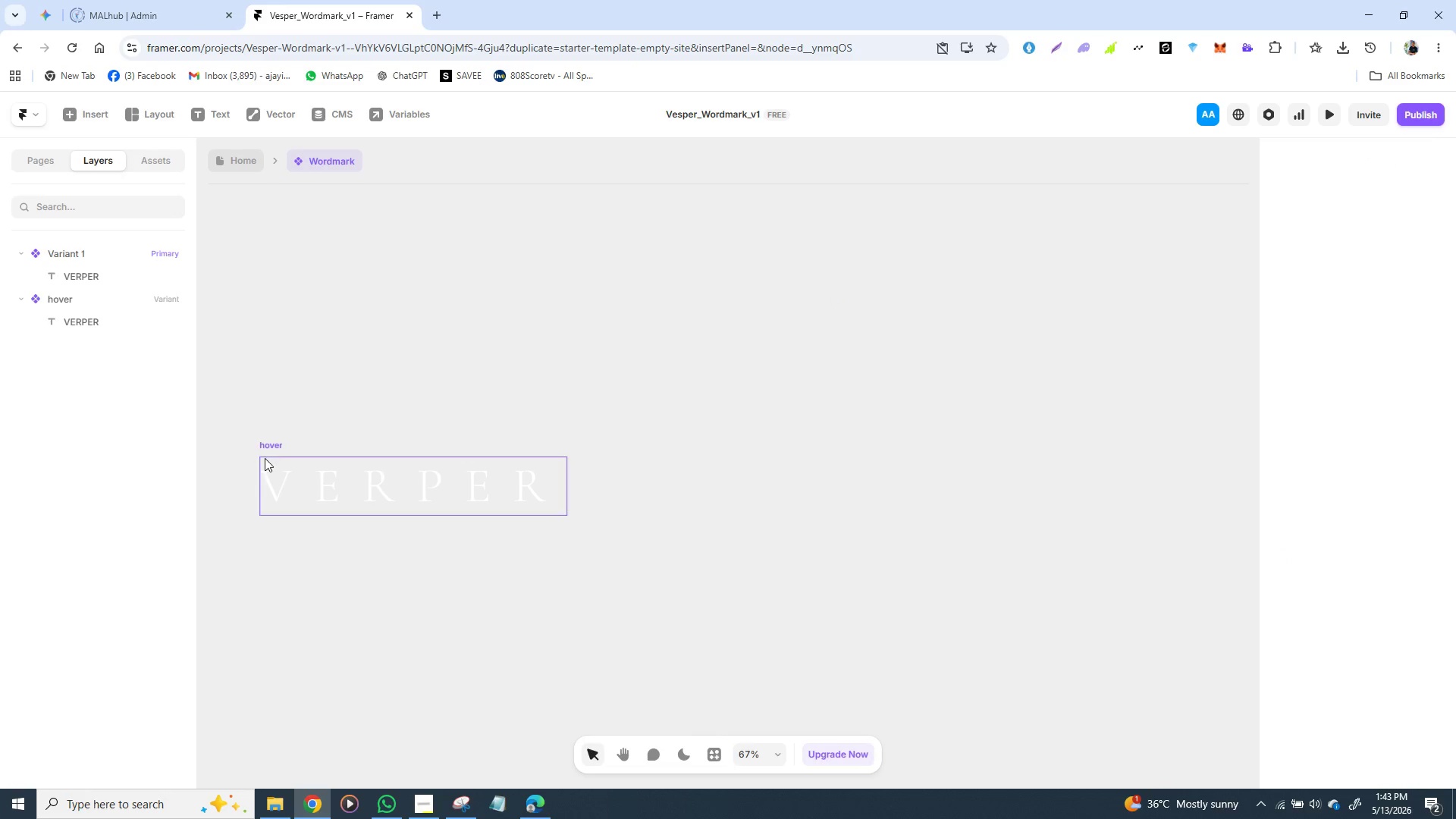 
left_click([265, 458])
 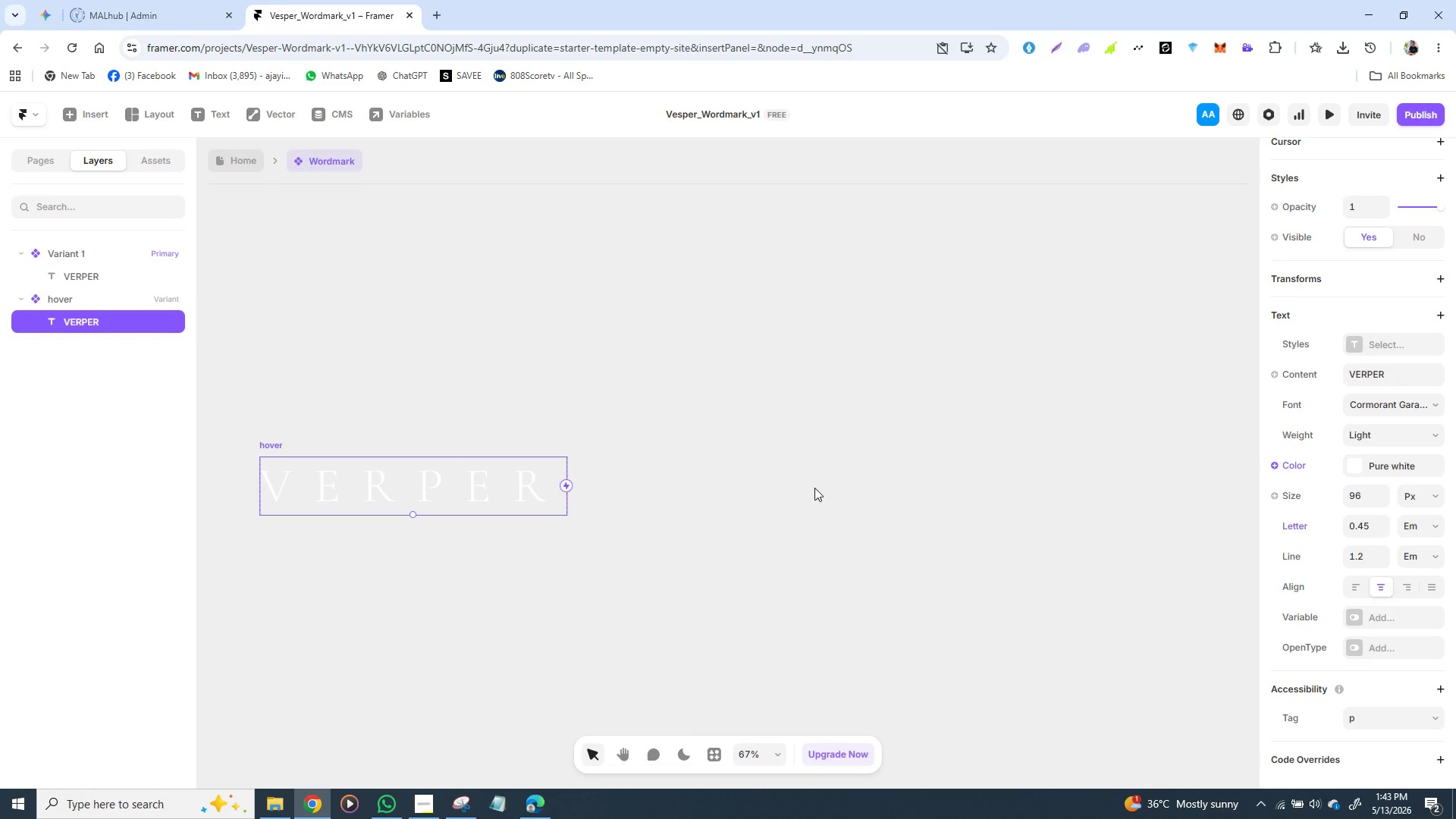 
left_click([817, 488])
 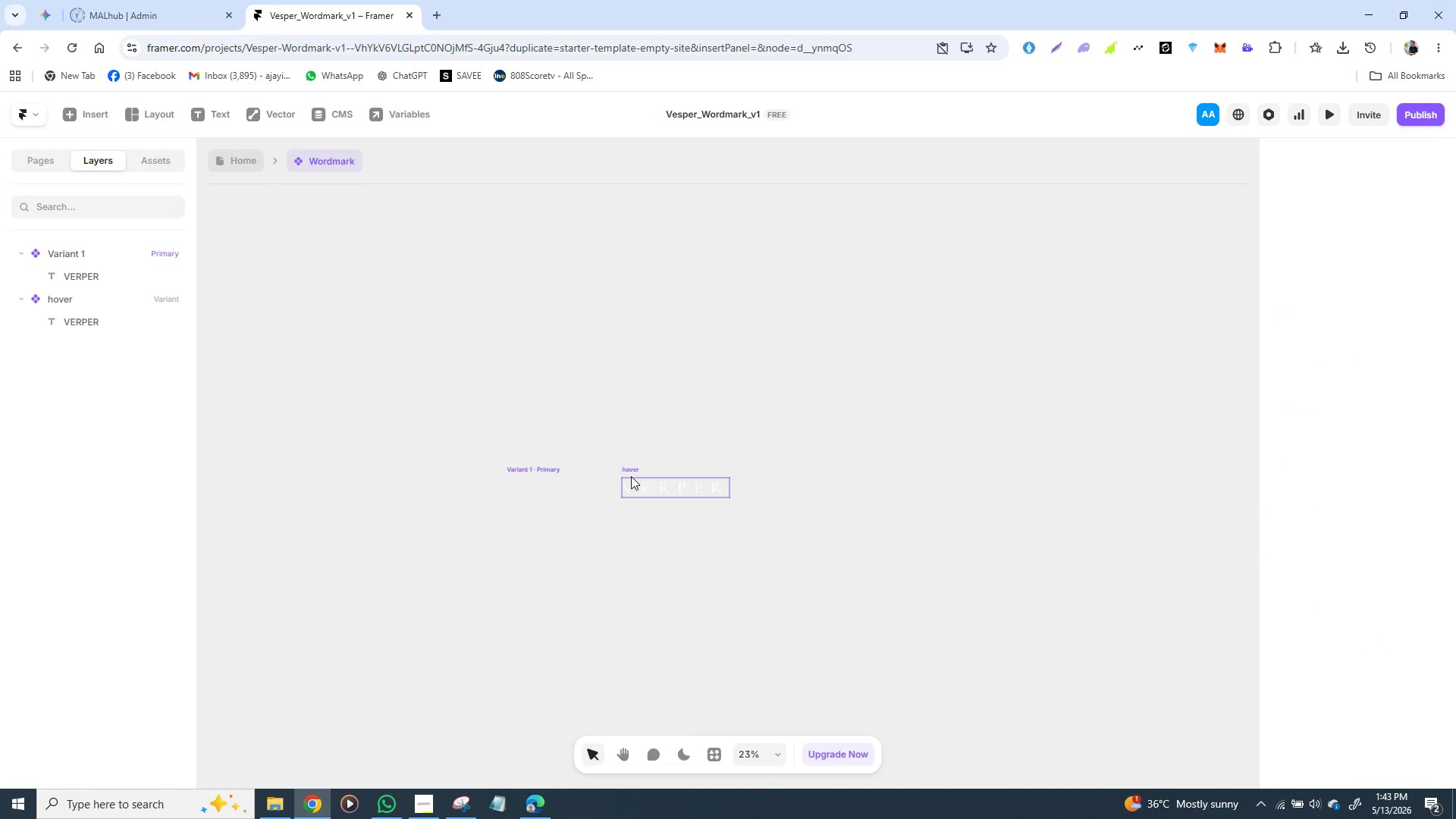 
left_click([631, 481])
 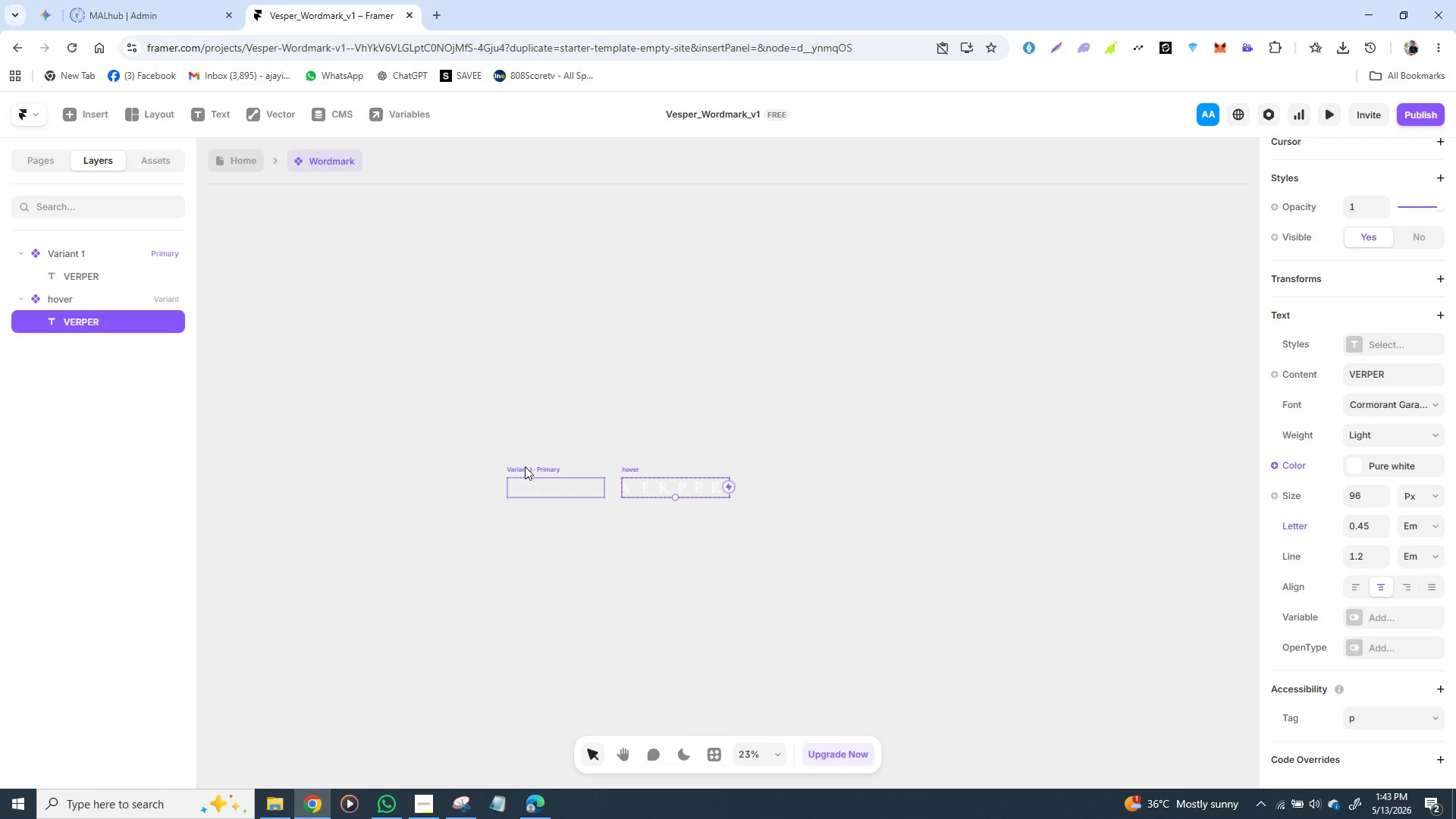 
left_click([526, 466])
 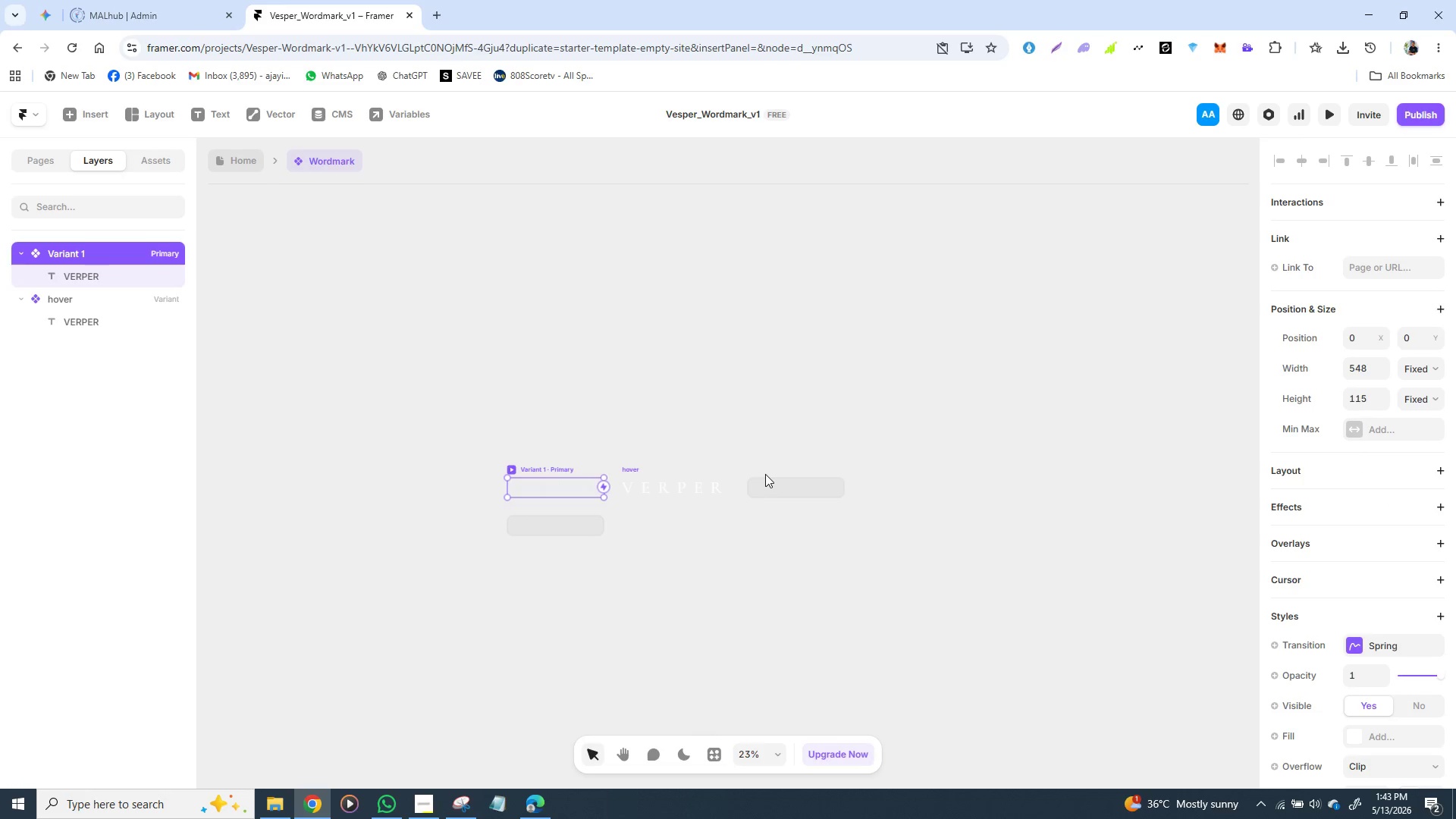 
left_click([780, 485])
 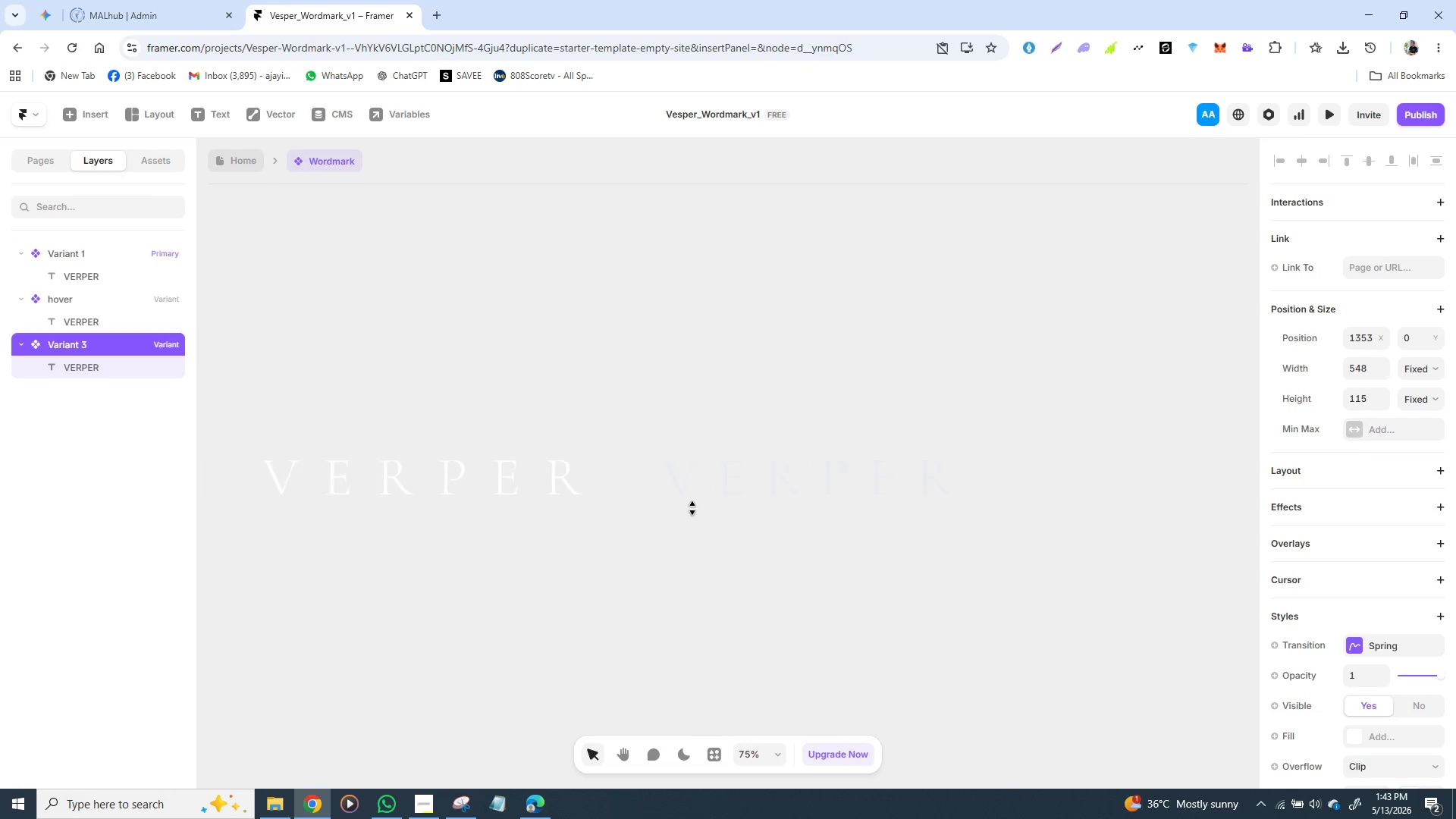 
left_click([726, 473])
 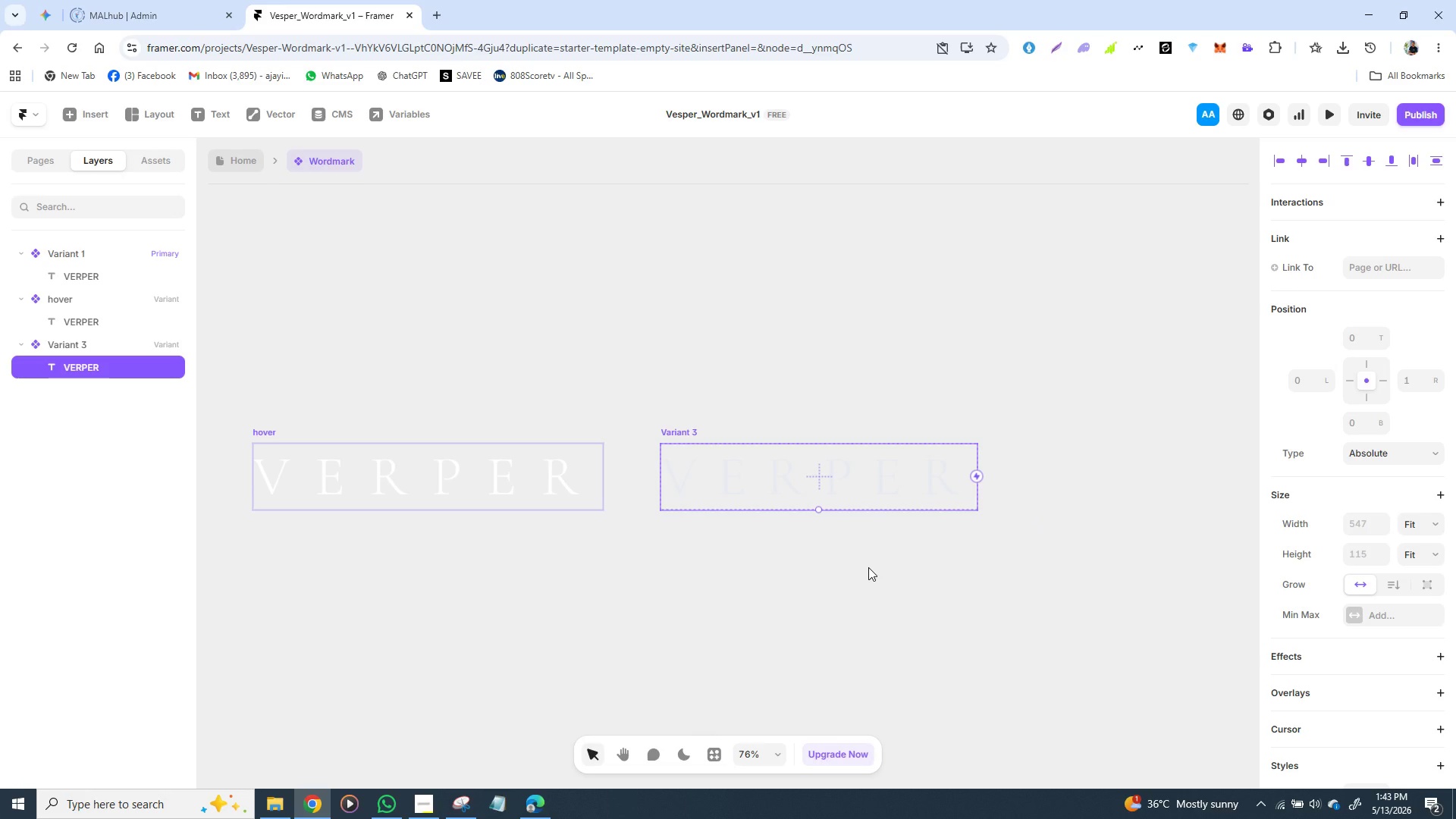 
wait(14.0)
 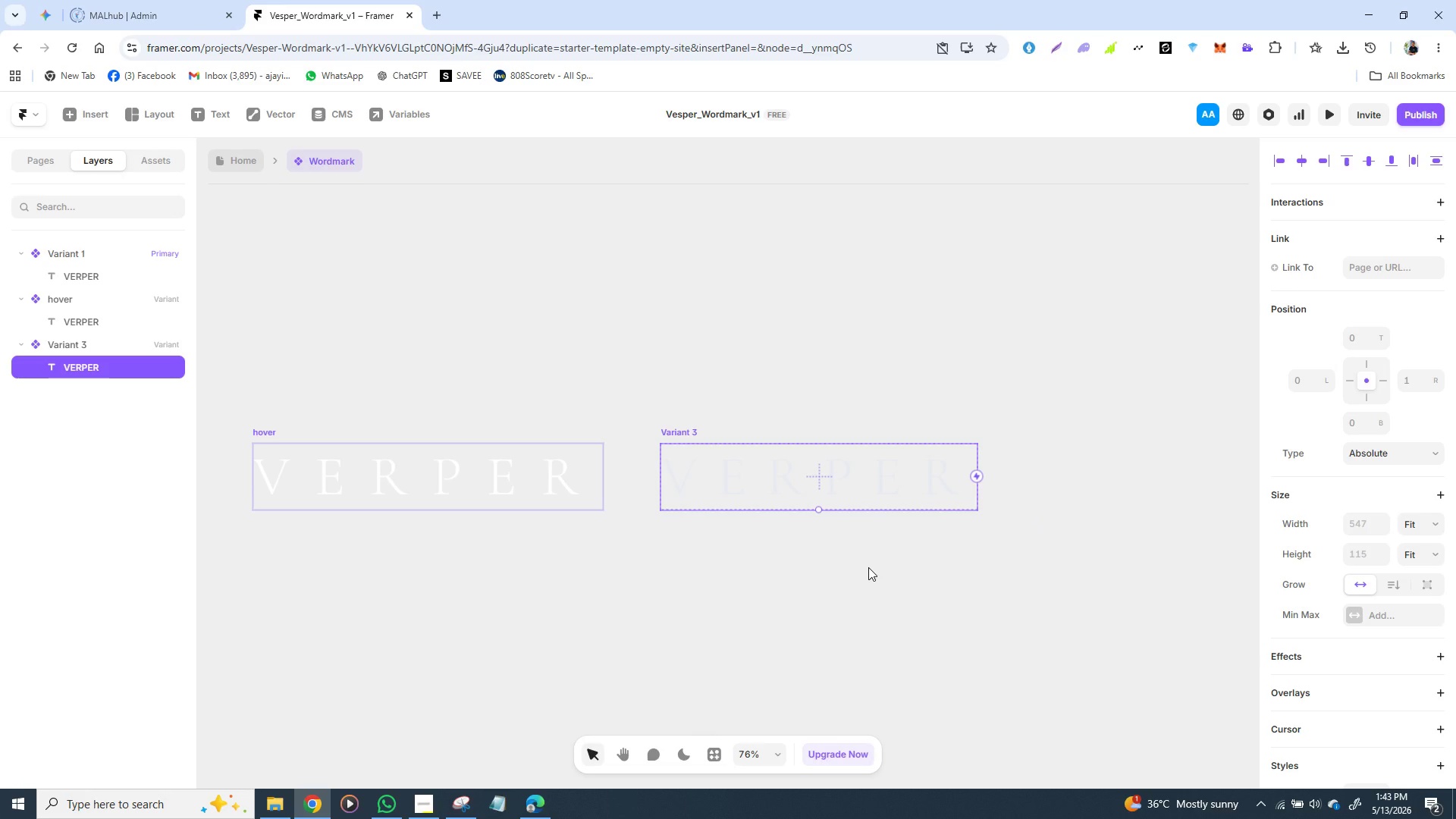 
scroll: coordinate [1359, 554], scroll_direction: down, amount: 3.0
 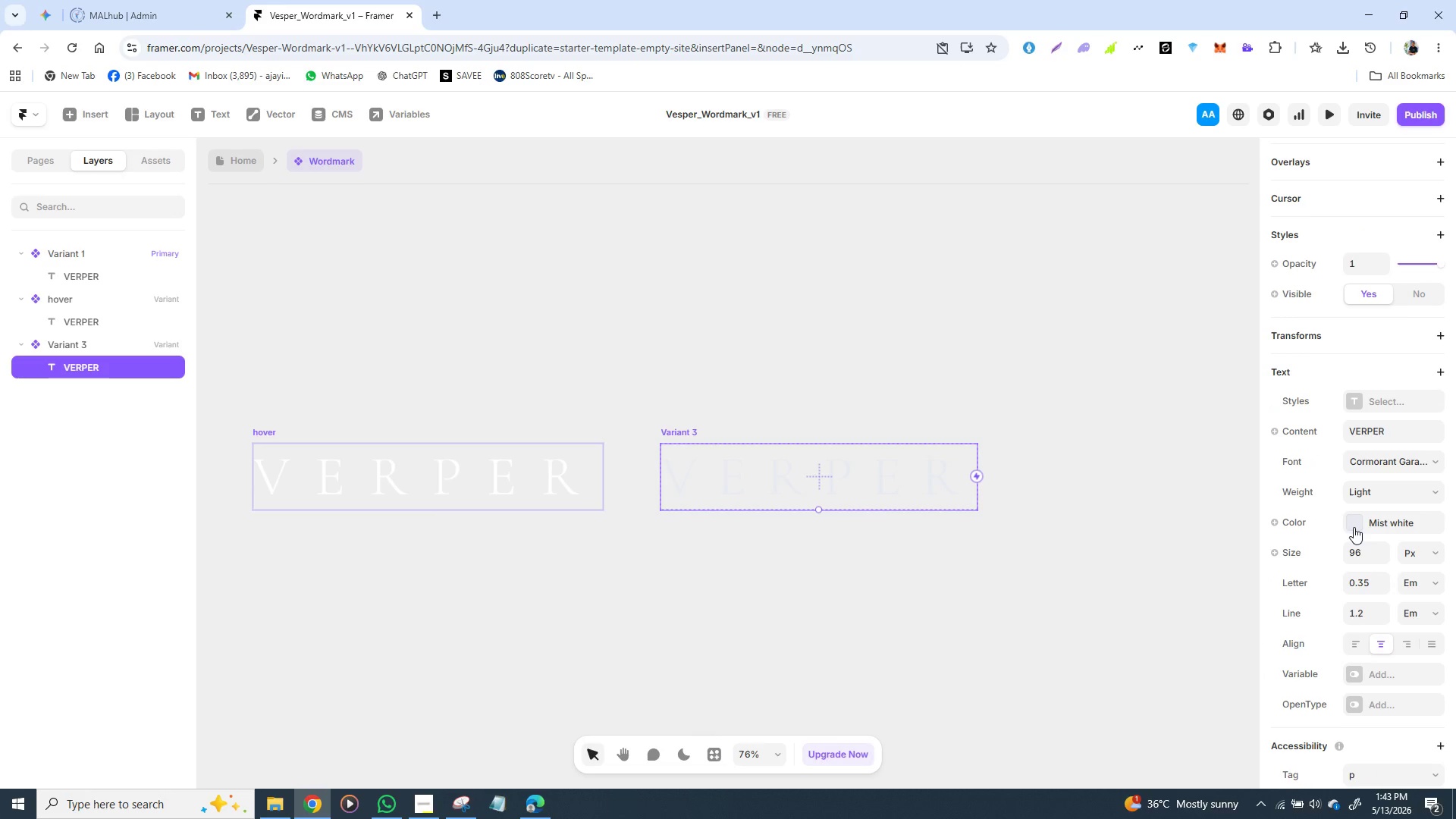 
left_click([1352, 527])
 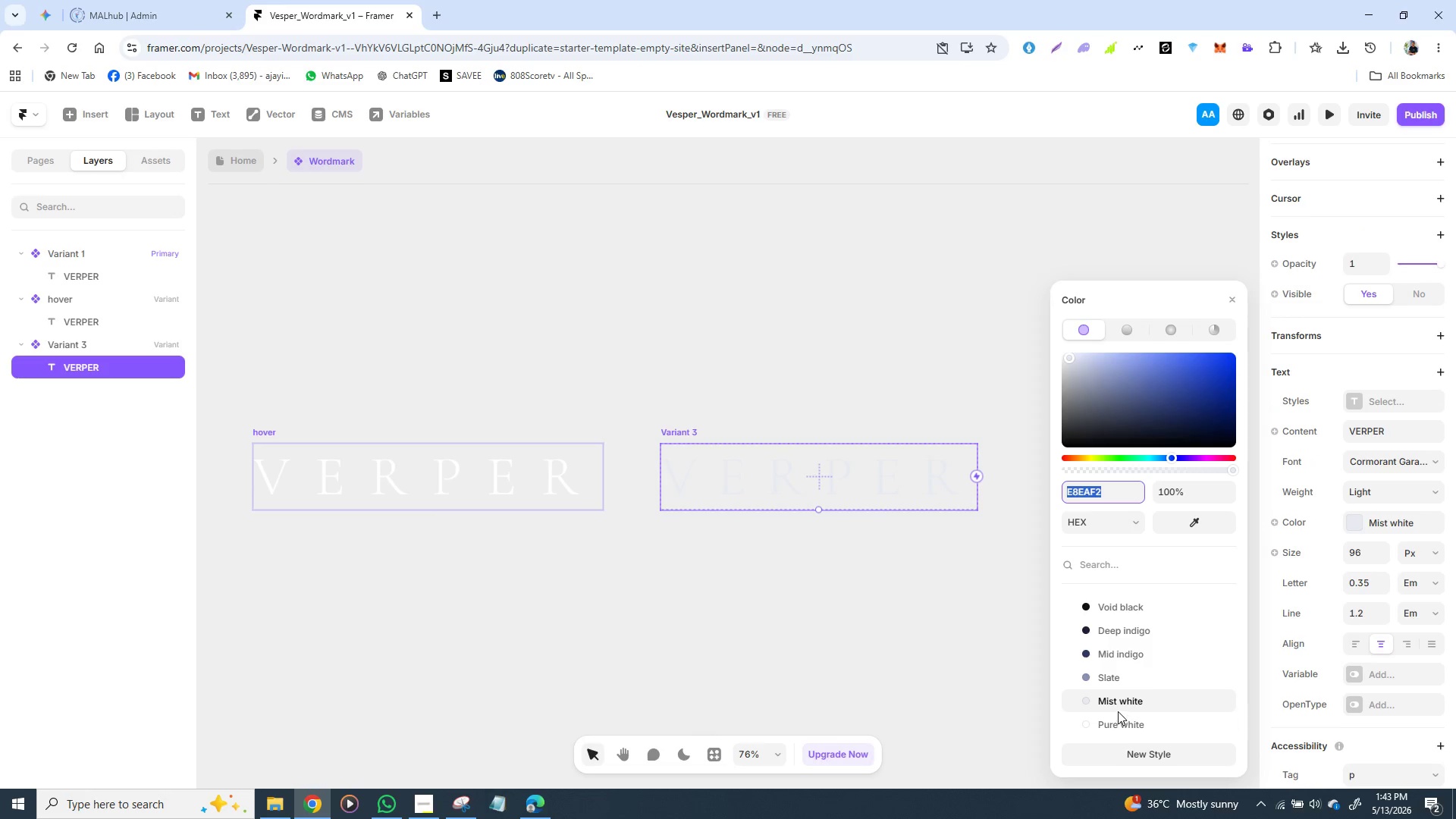 
left_click([1120, 674])
 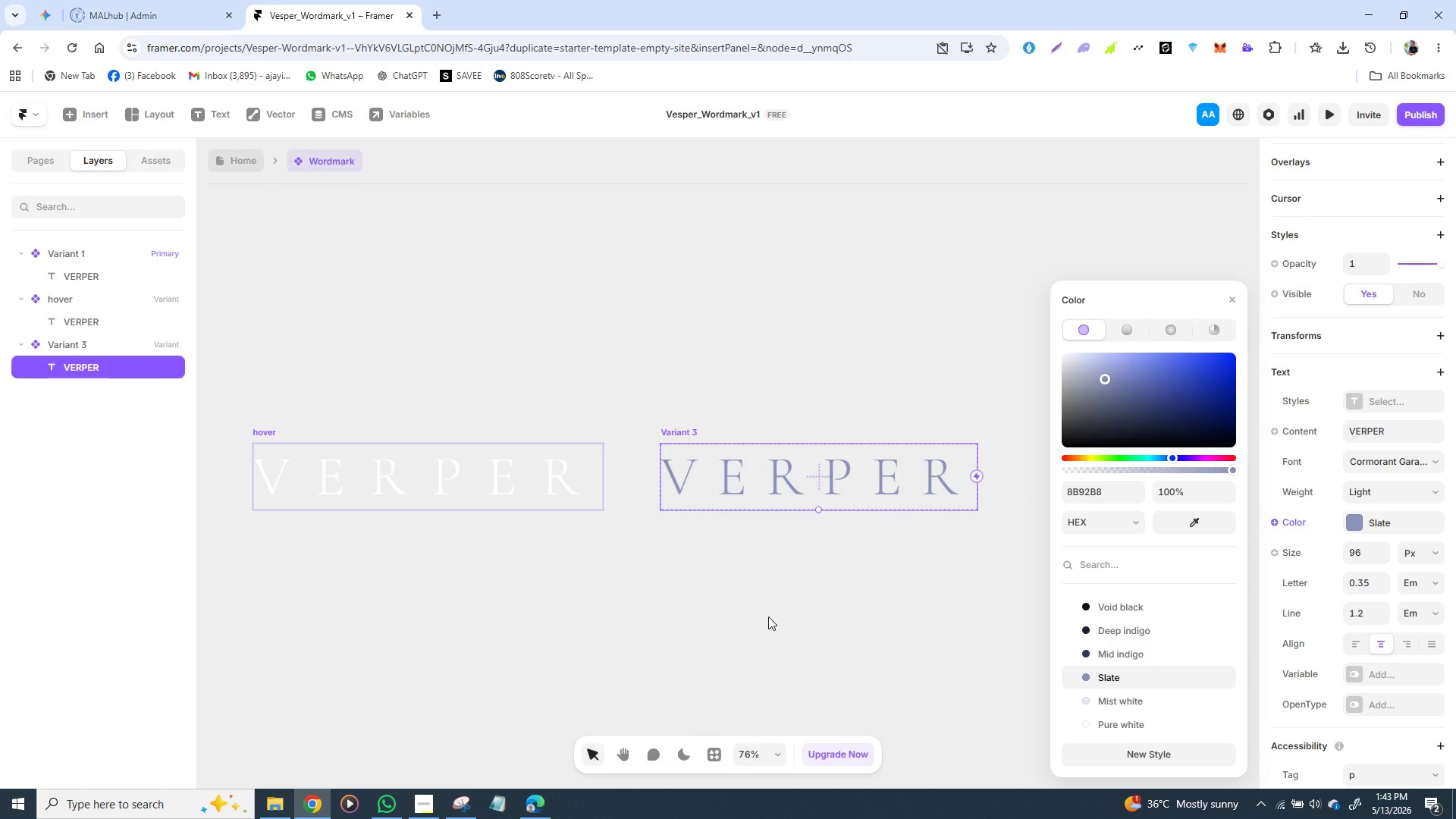 
wait(8.59)
 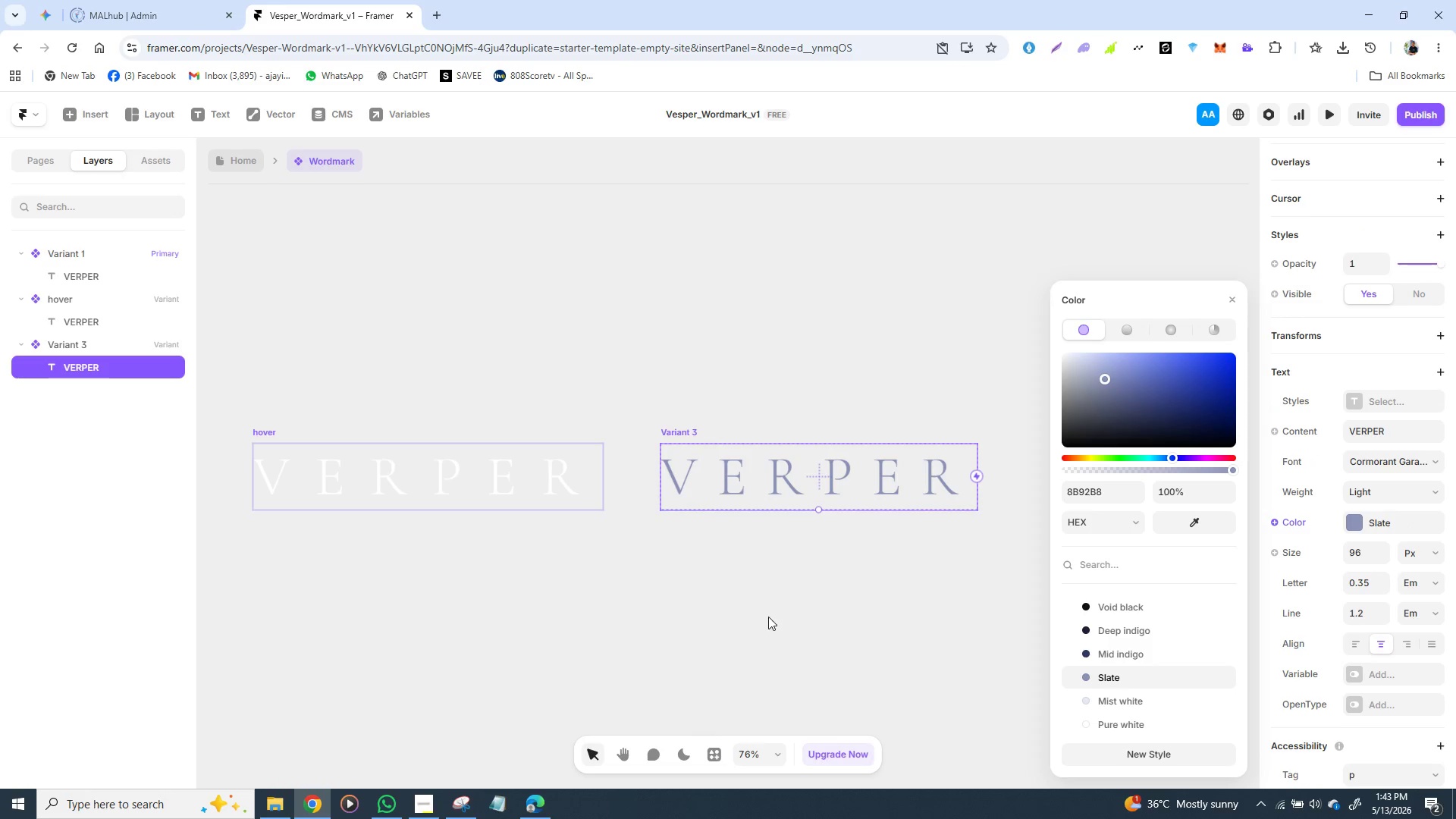 
left_click([607, 481])
 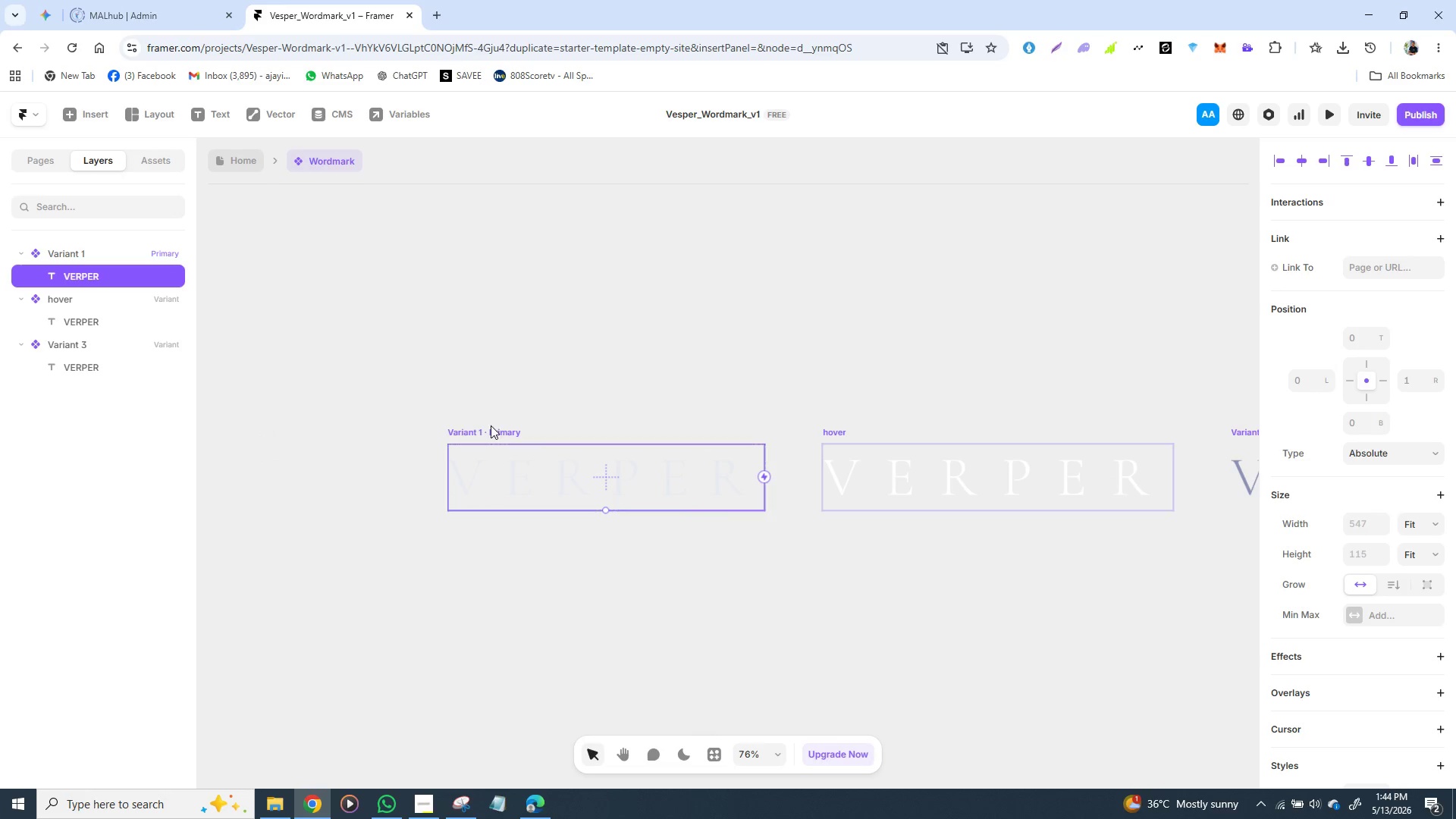 
left_click([491, 426])
 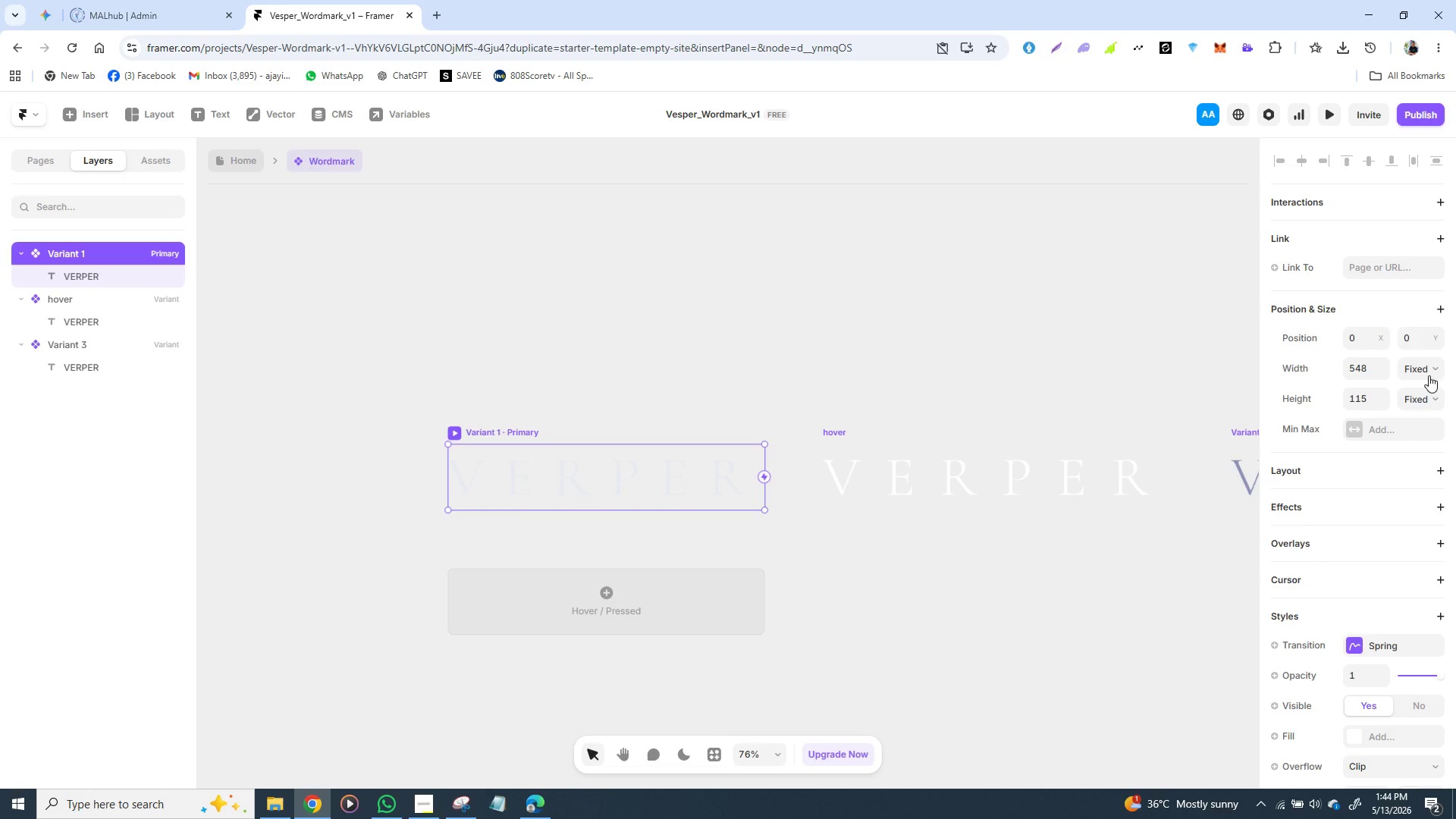 
left_click([1432, 366])
 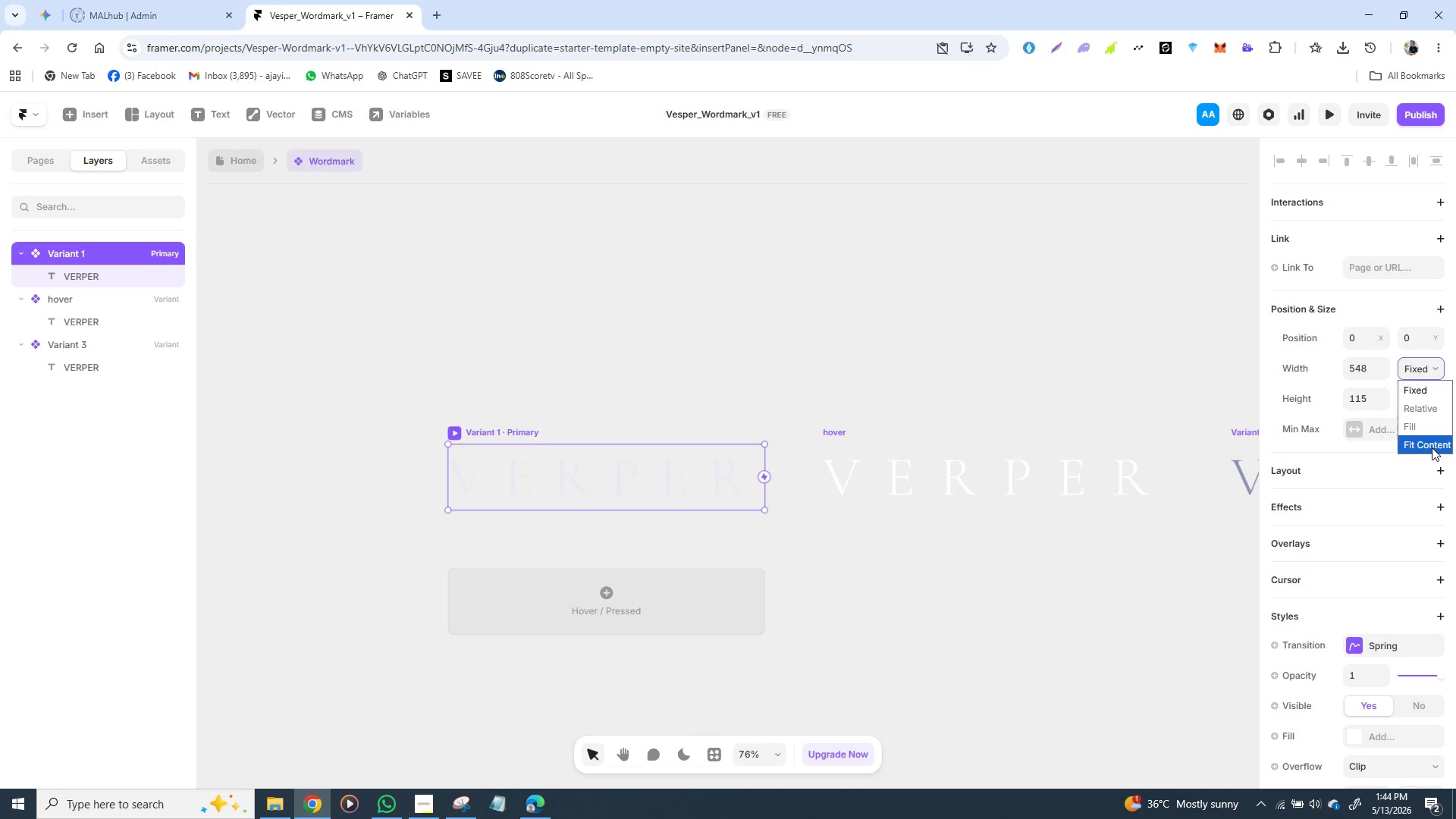 
left_click([1432, 447])
 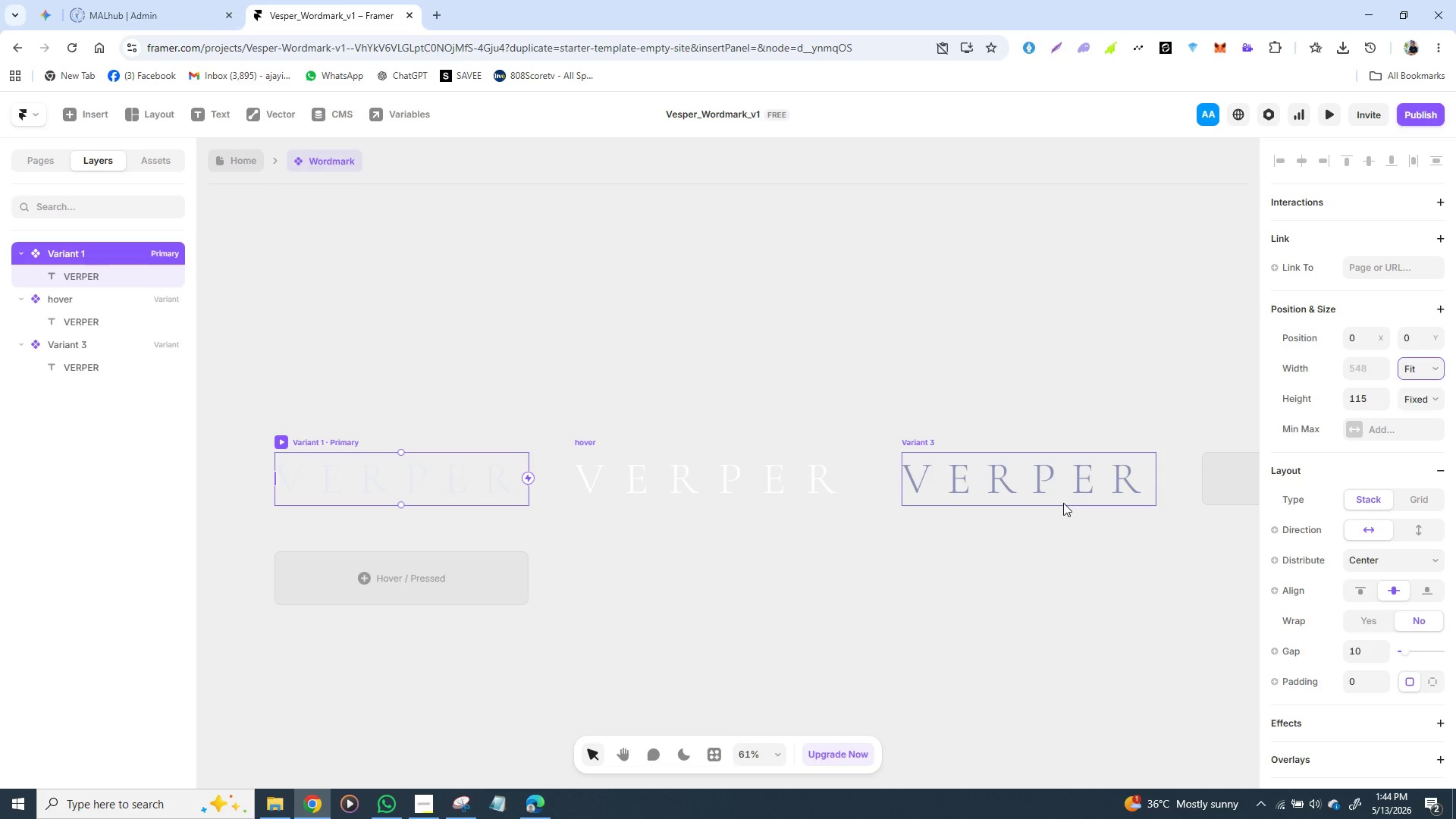 
wait(45.08)
 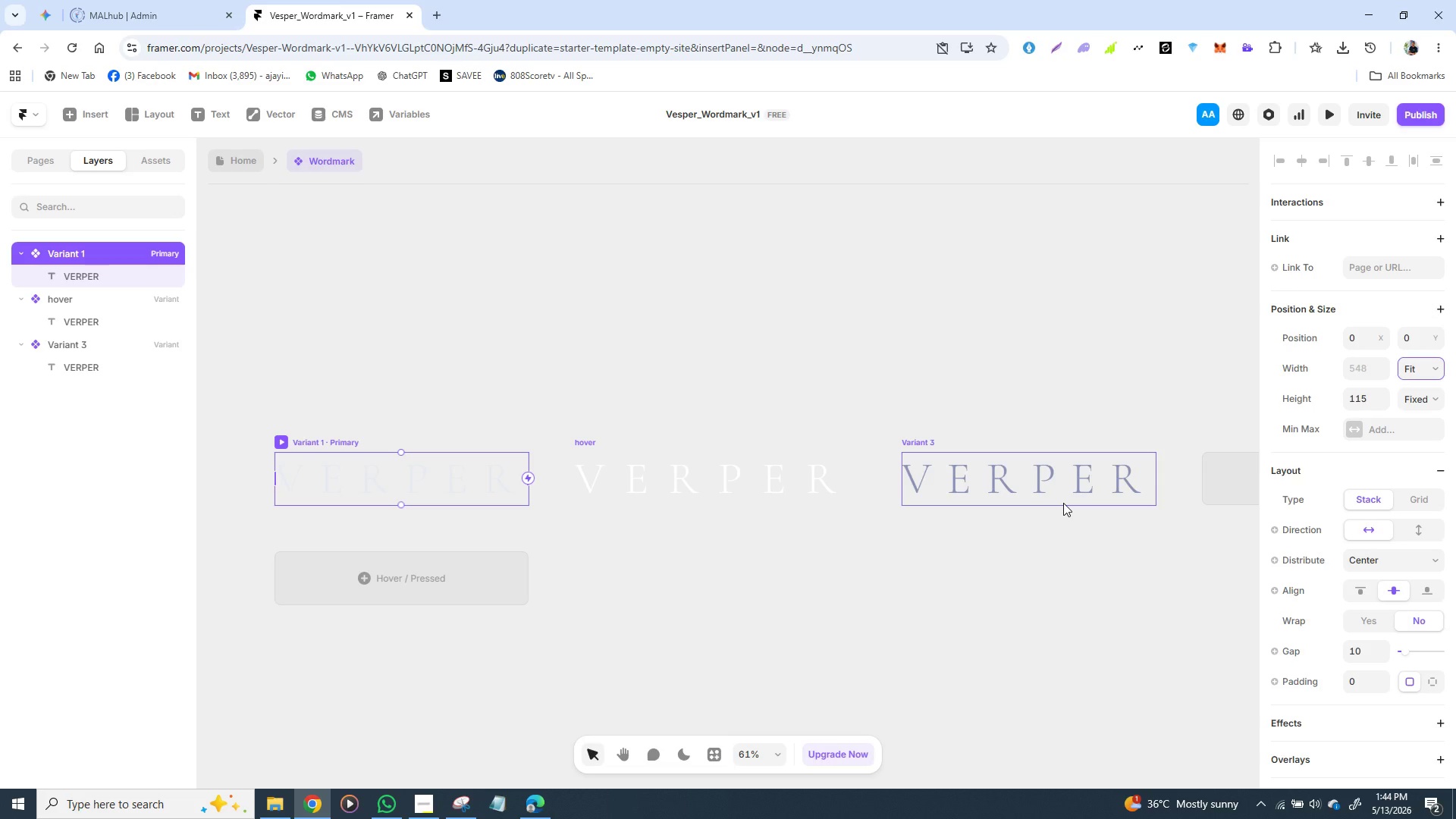 
double_click([320, 443])
 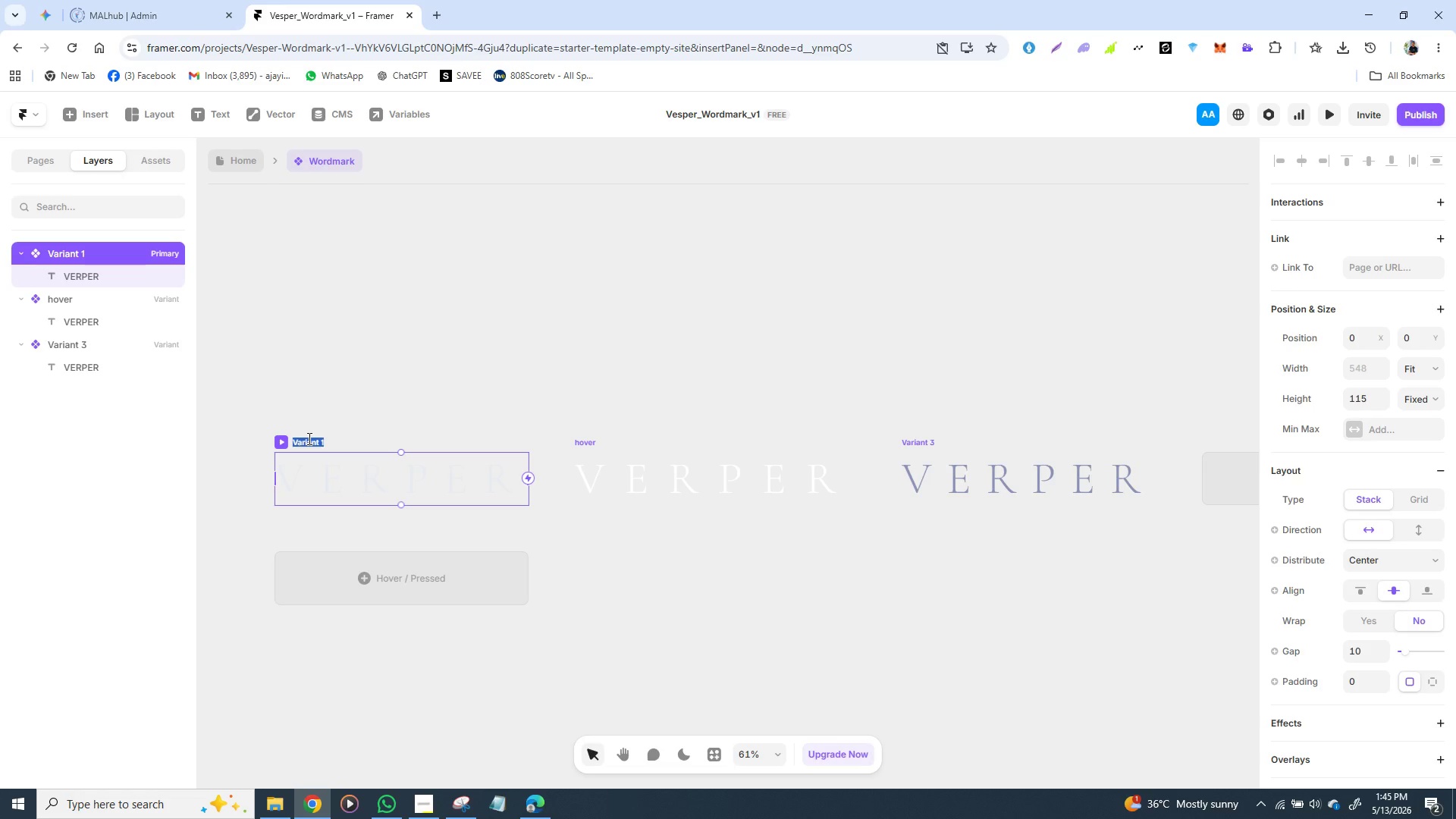 
wait(7.09)
 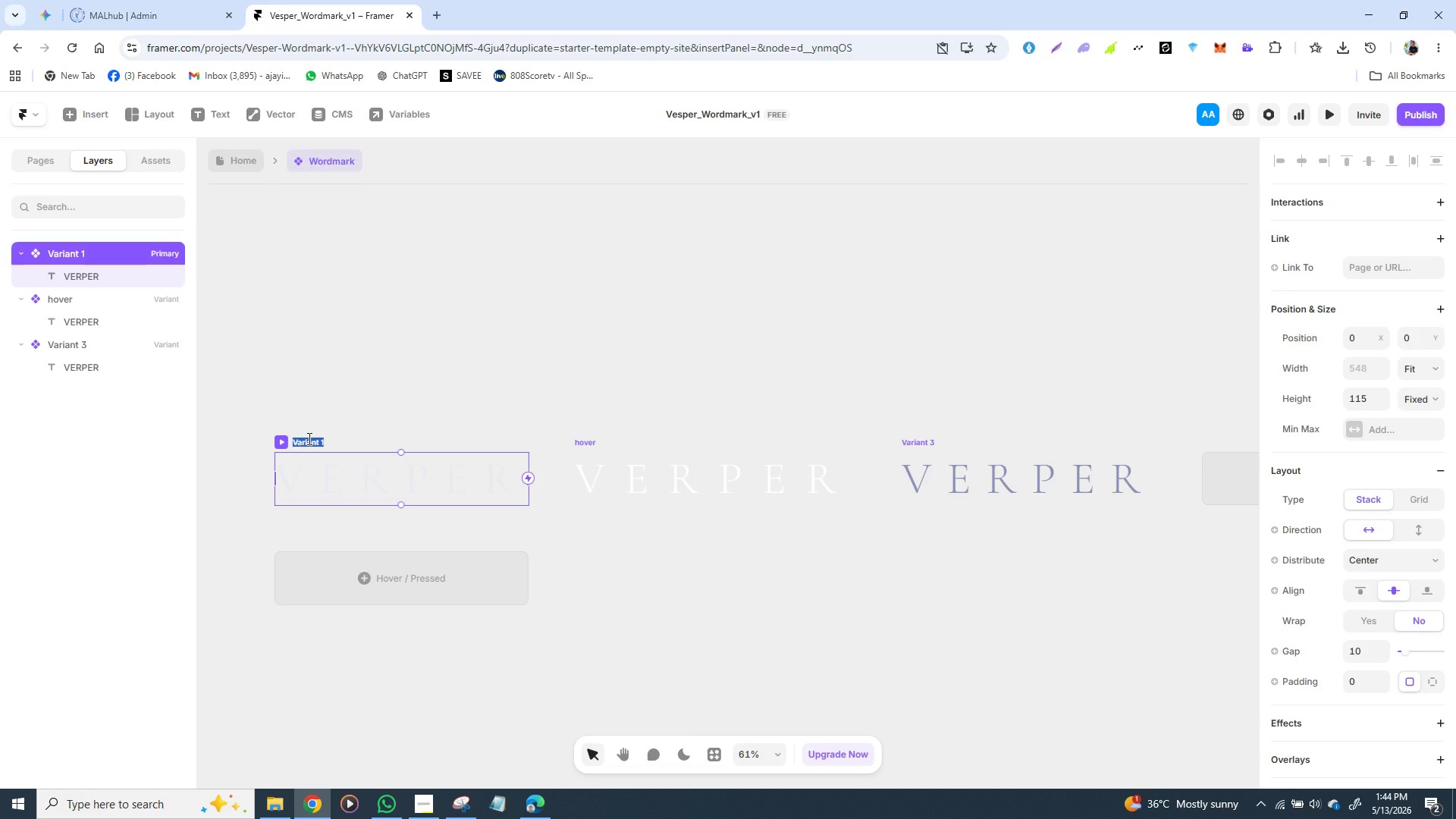 
type(De)
 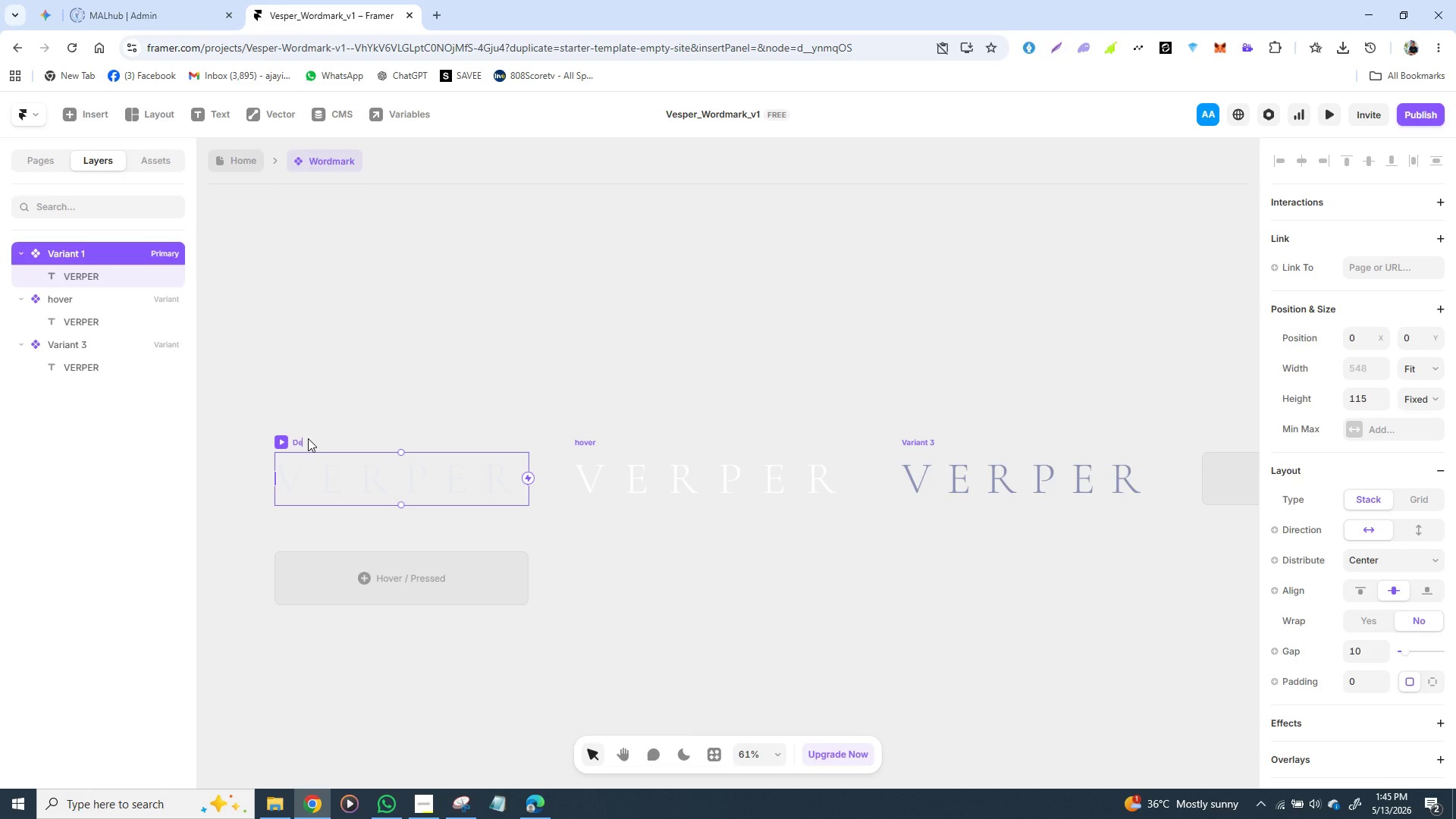 
type(fault)
 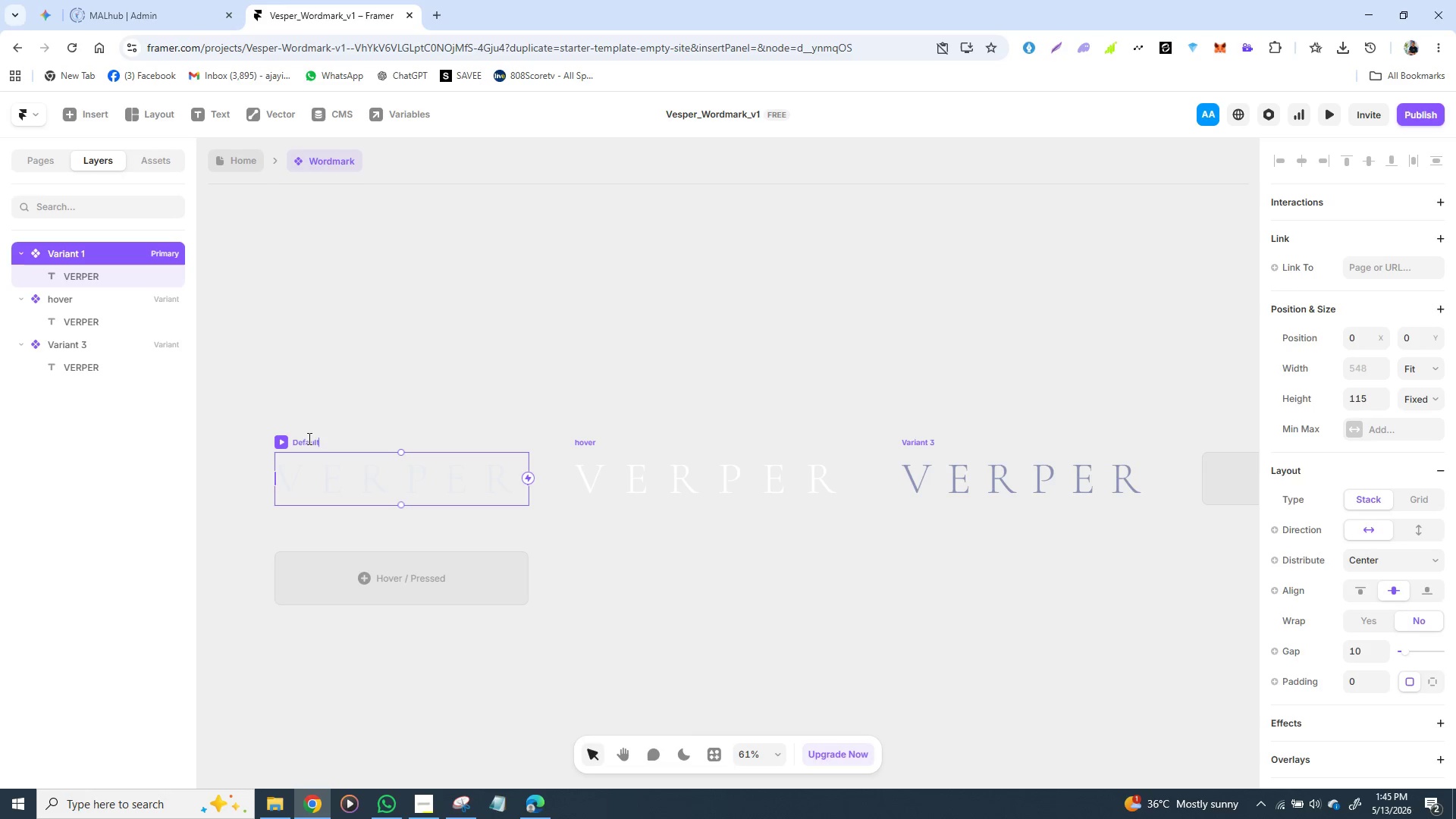 
key(Enter)
 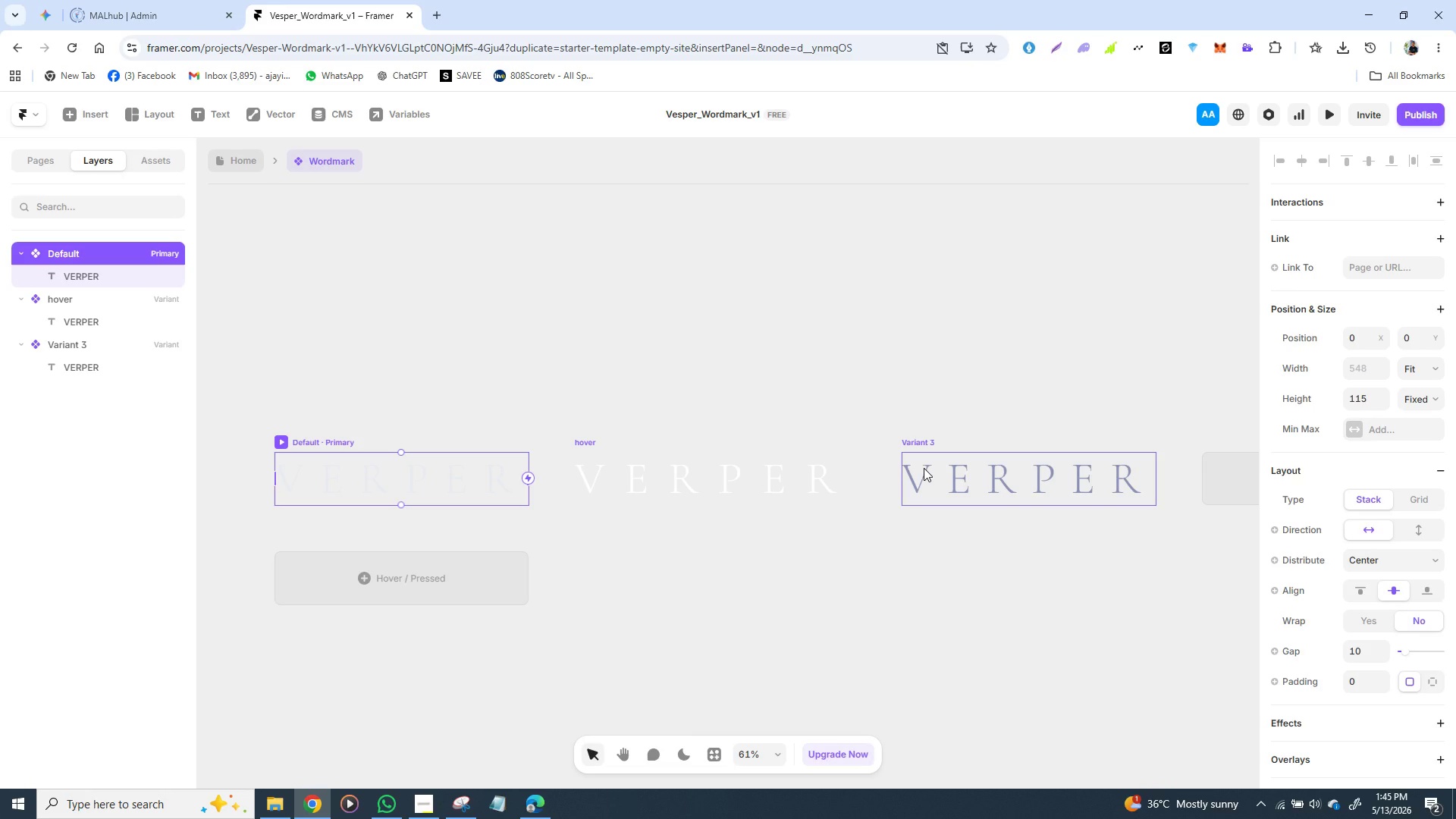 
wait(18.17)
 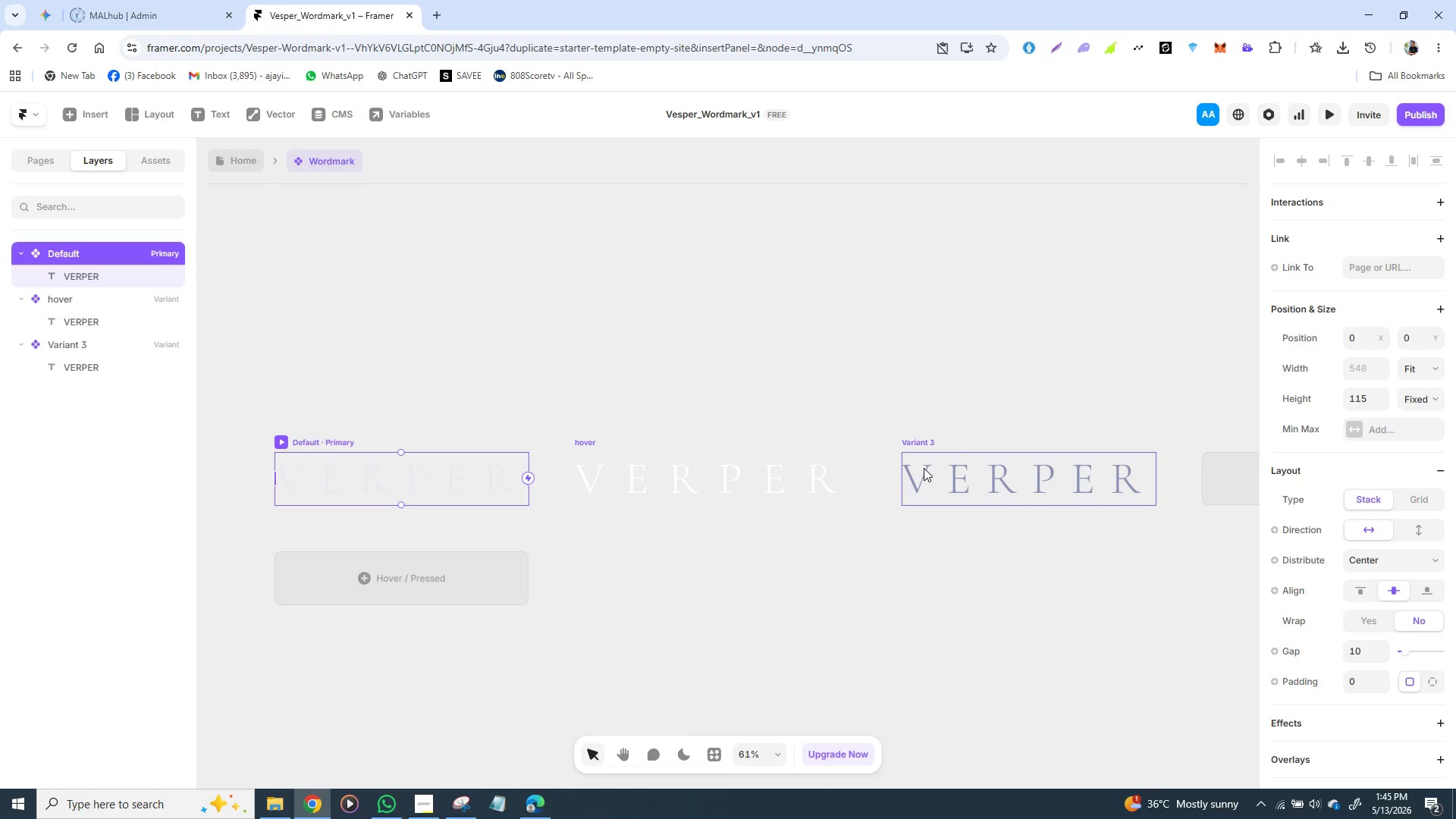 
left_click_drag(start_coordinate=[530, 478], to_coordinate=[585, 475])
 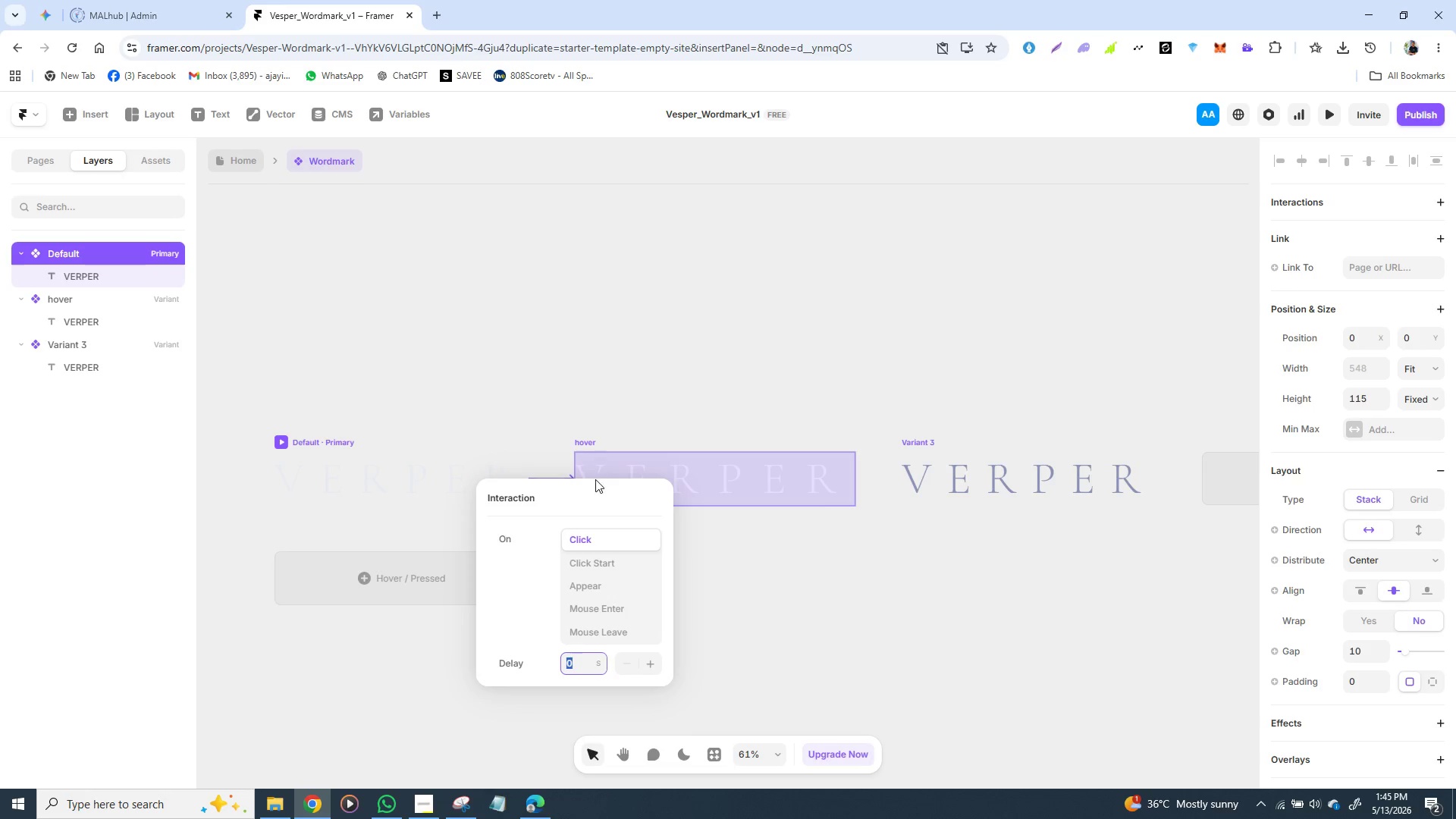 
wait(5.3)
 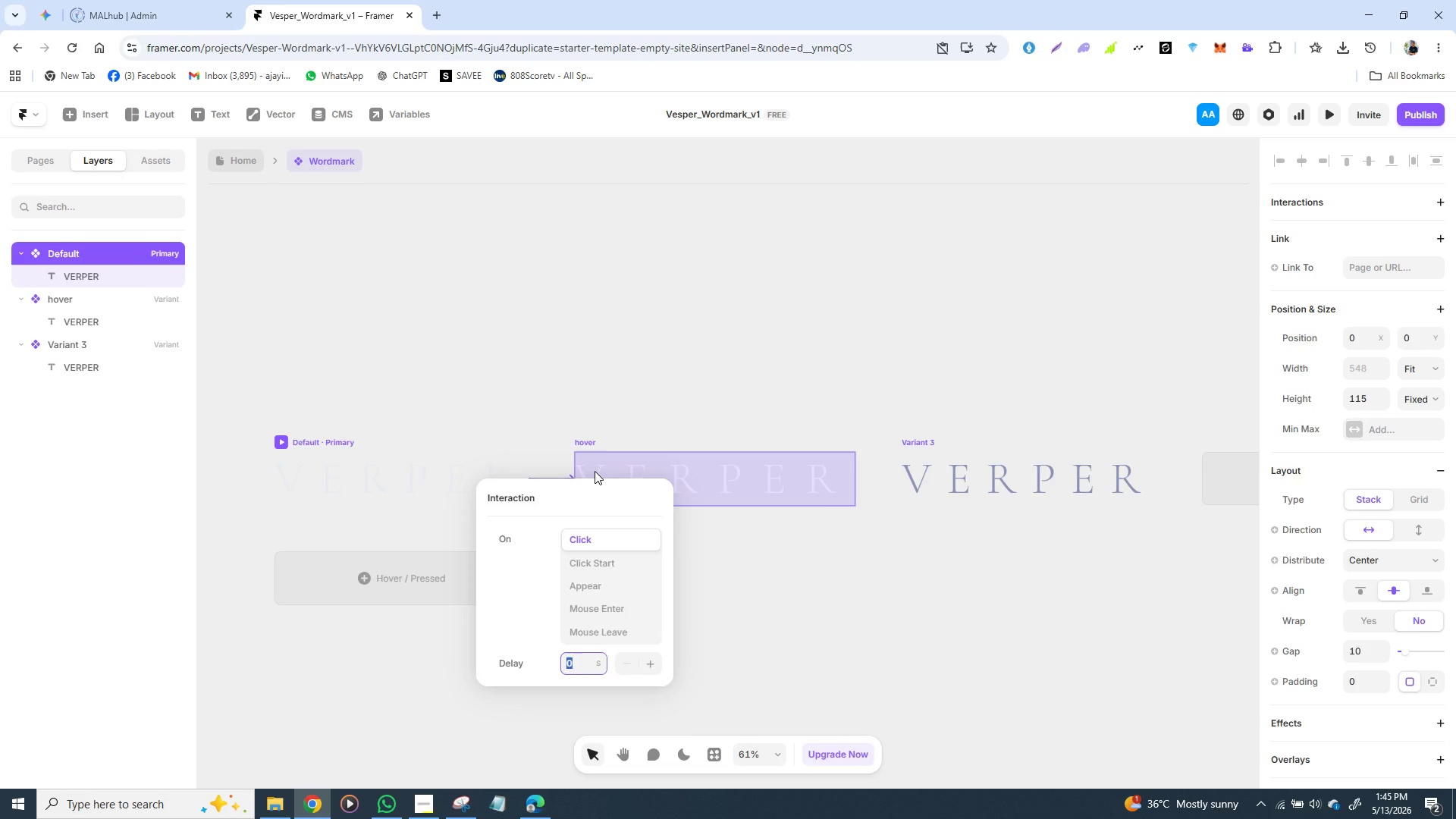 
left_click([610, 610])
 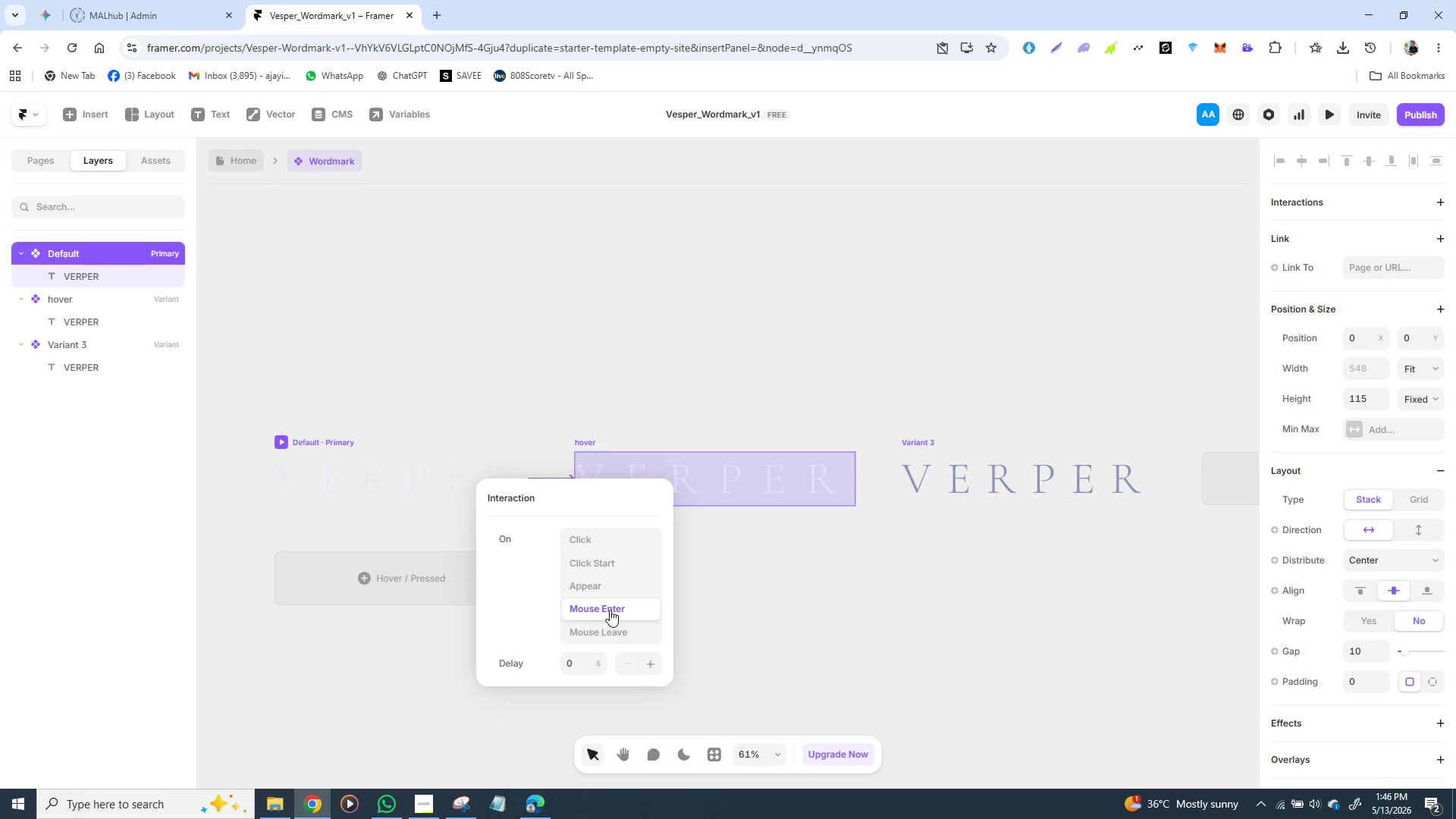 
wait(32.72)
 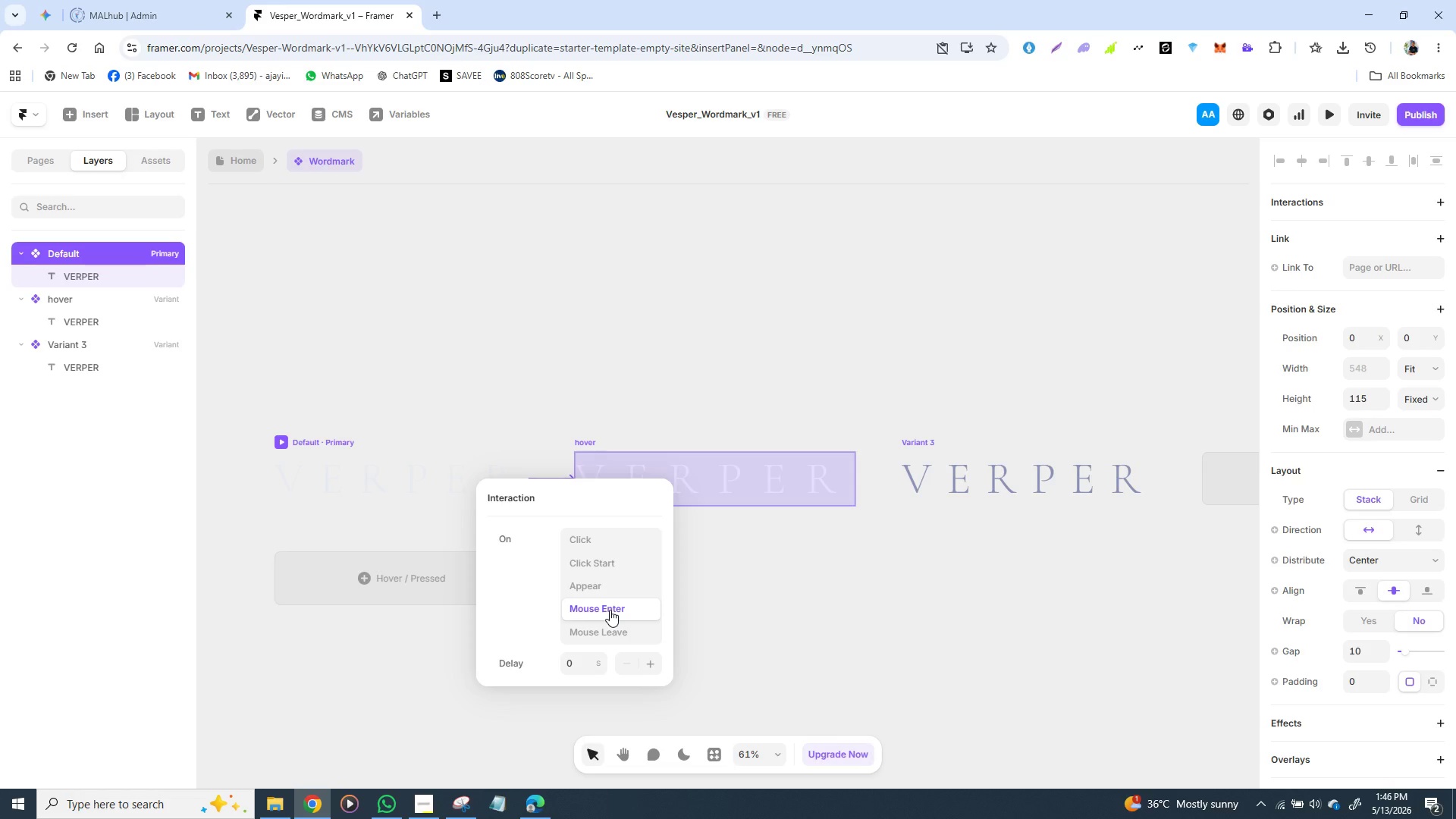 
left_click([629, 610])
 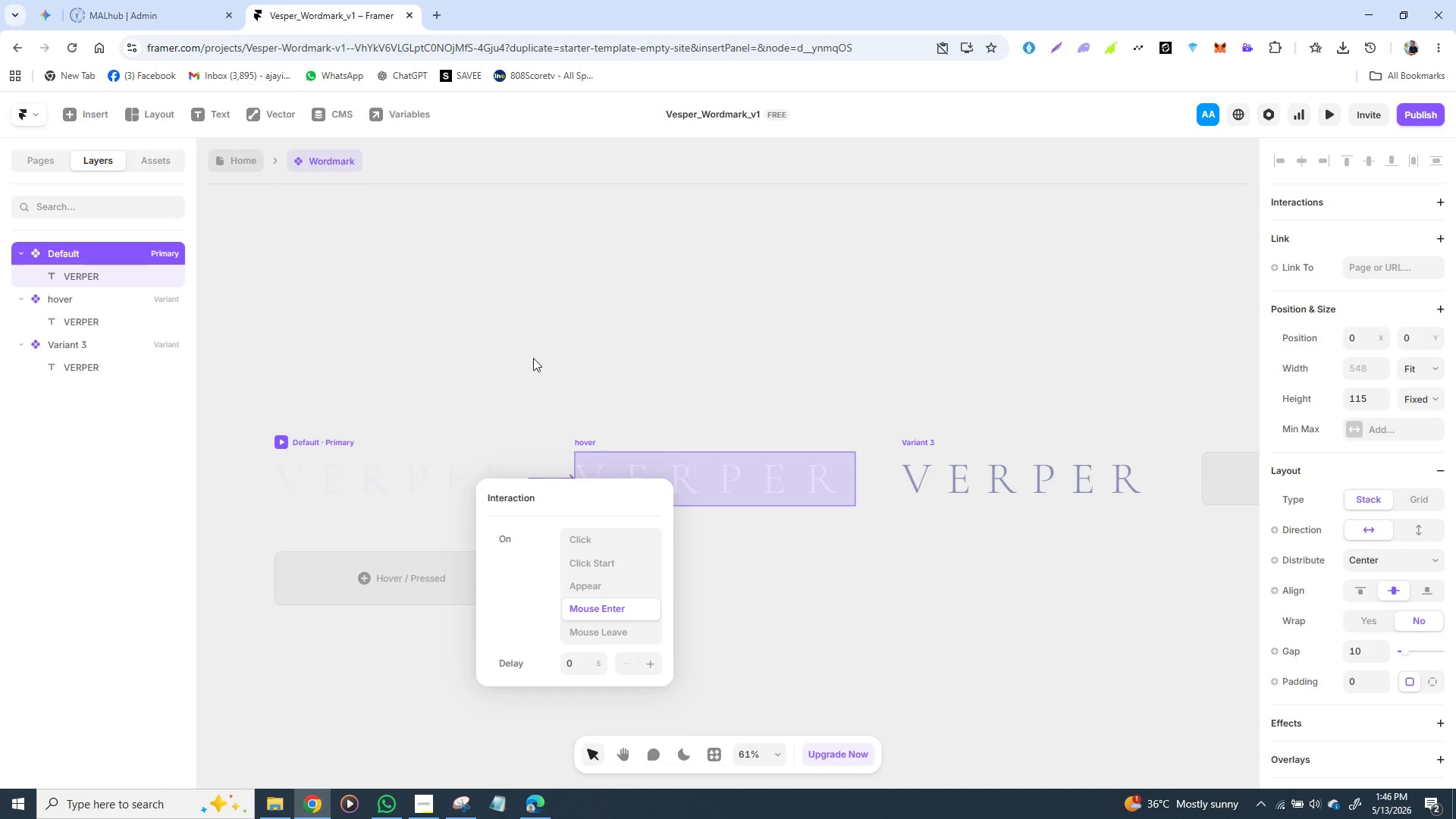 
left_click([533, 358])
 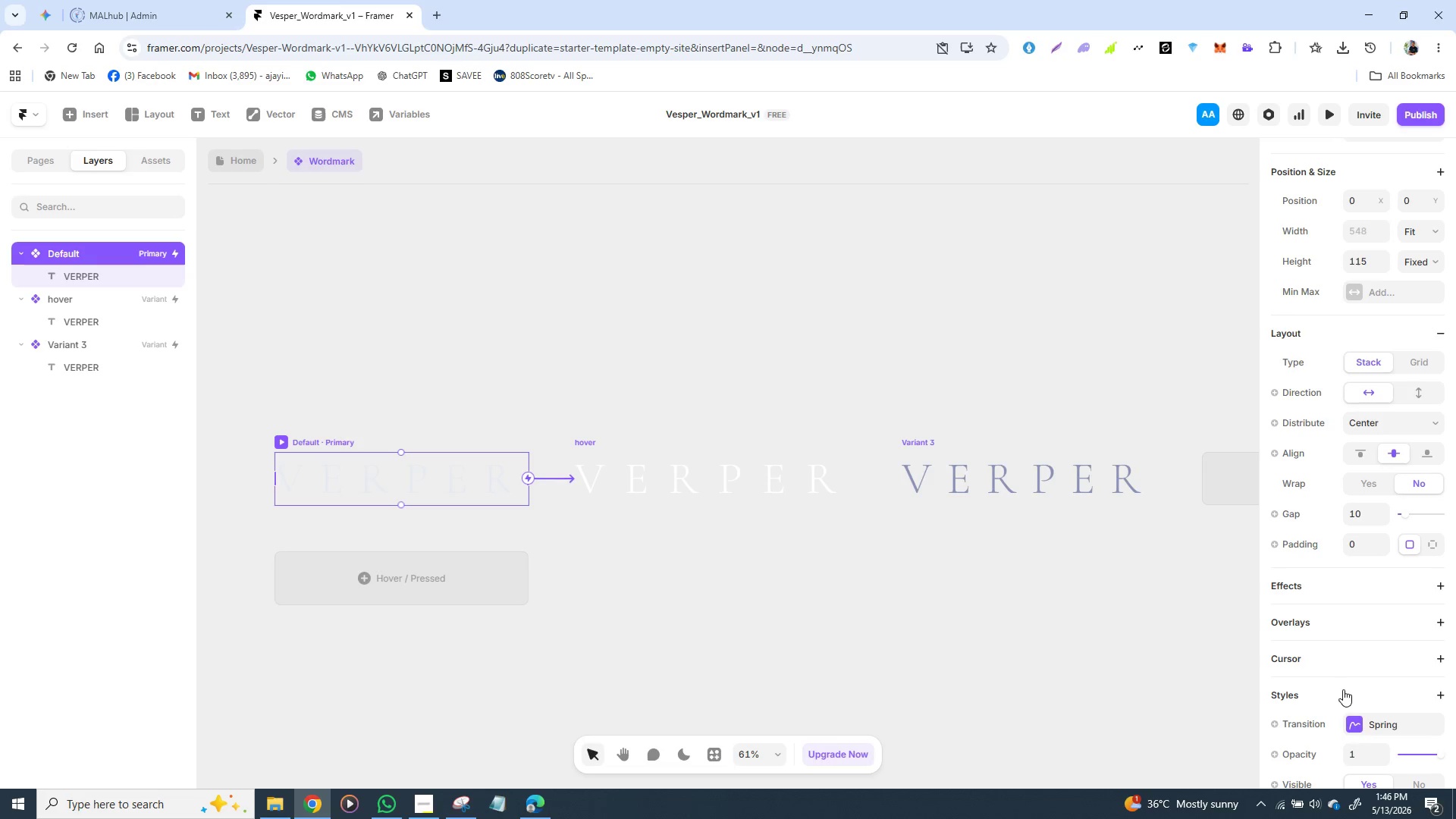 
left_click([1359, 729])
 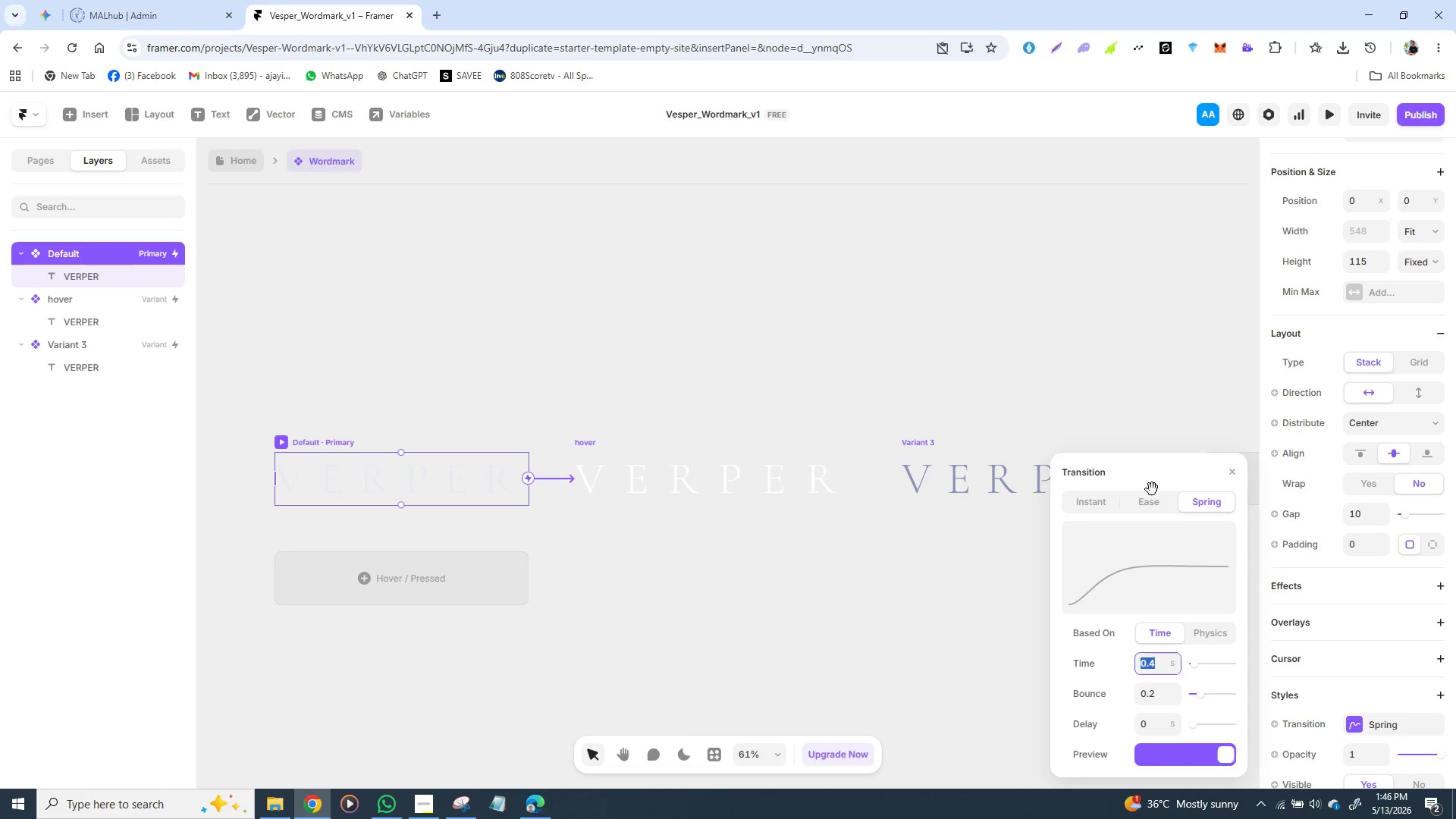 
left_click([1147, 513])
 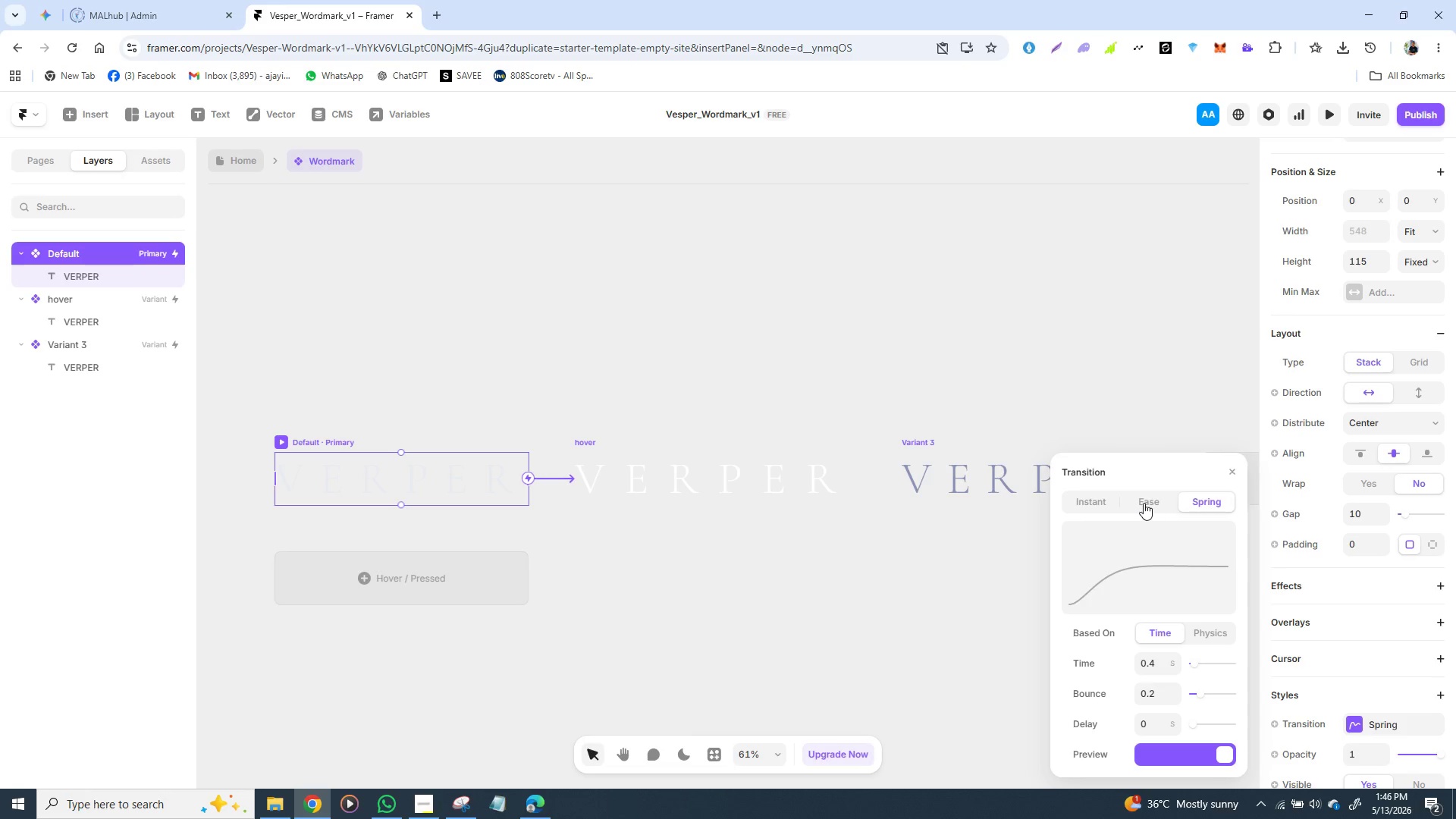 
left_click([1144, 503])
 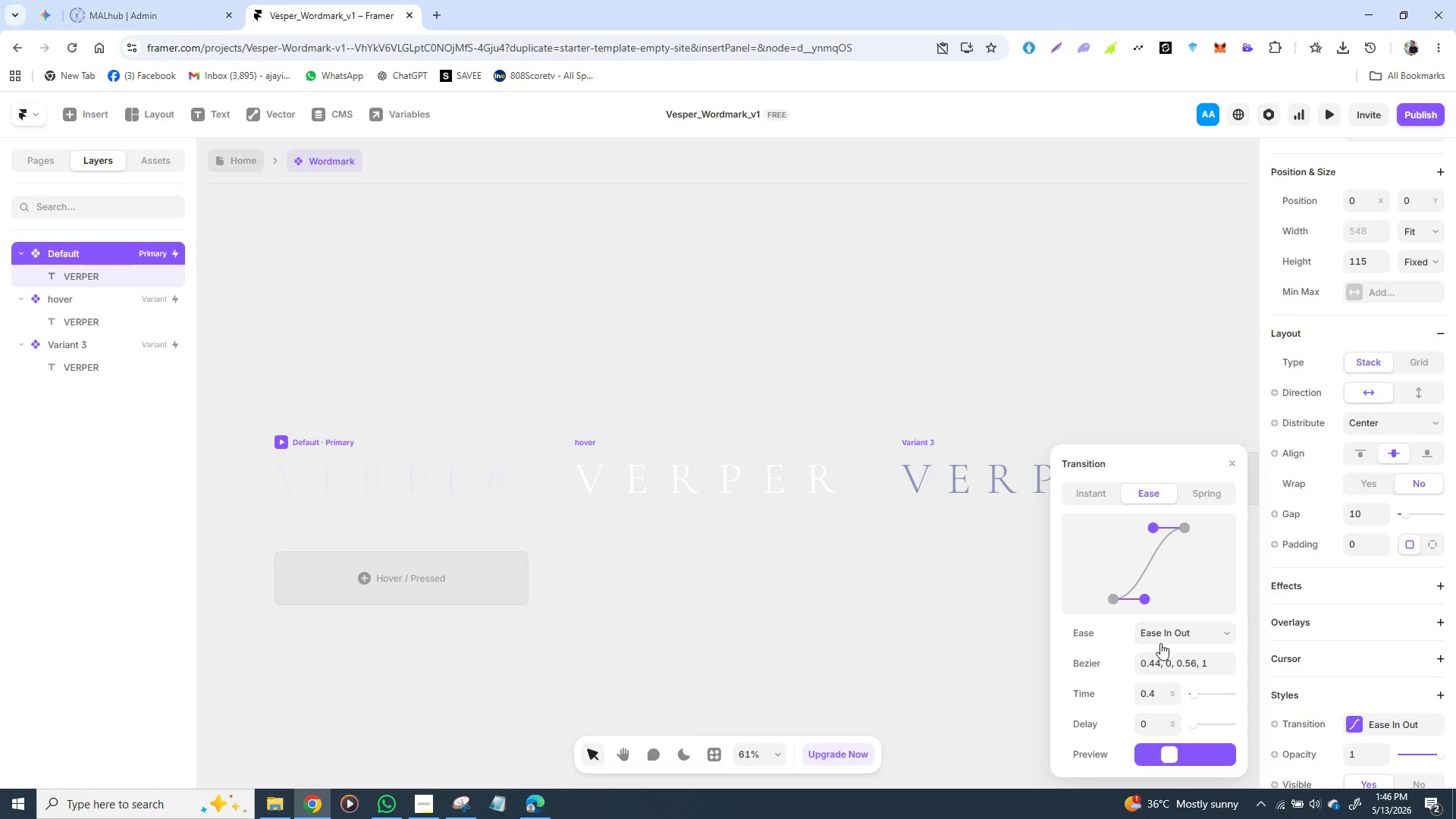 
left_click([1160, 643])
 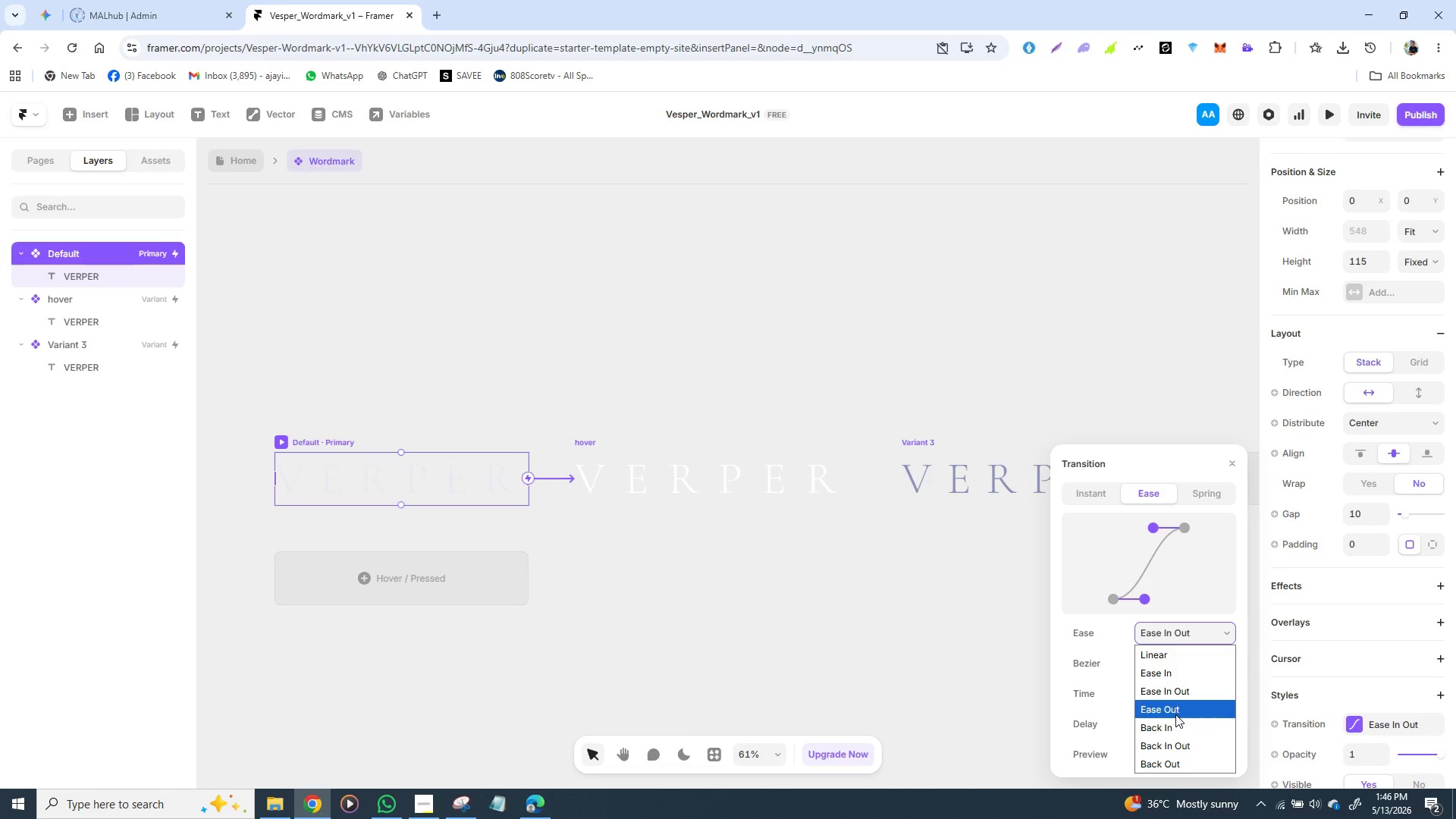 
left_click([1175, 714])
 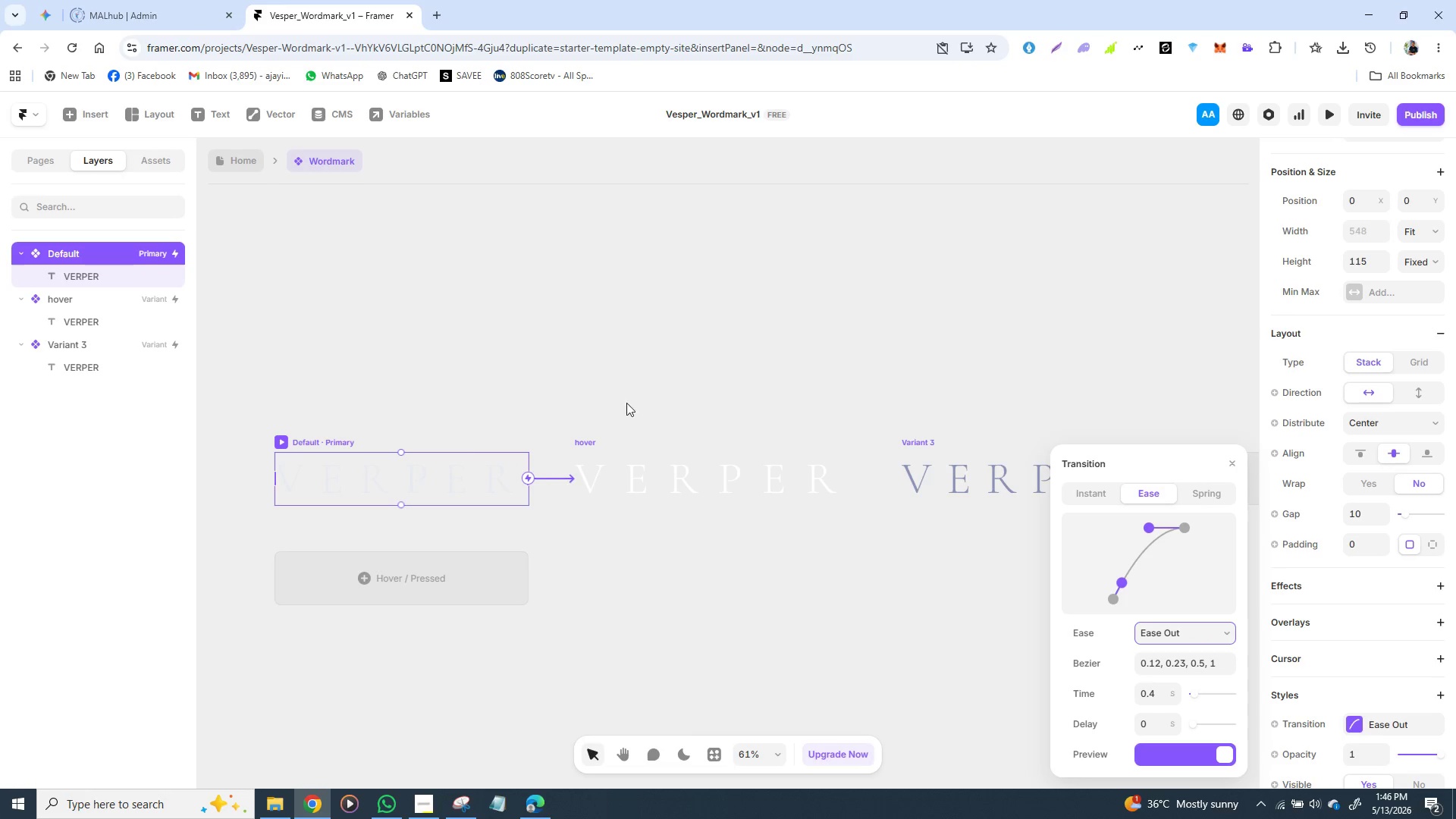 
left_click([576, 452])
 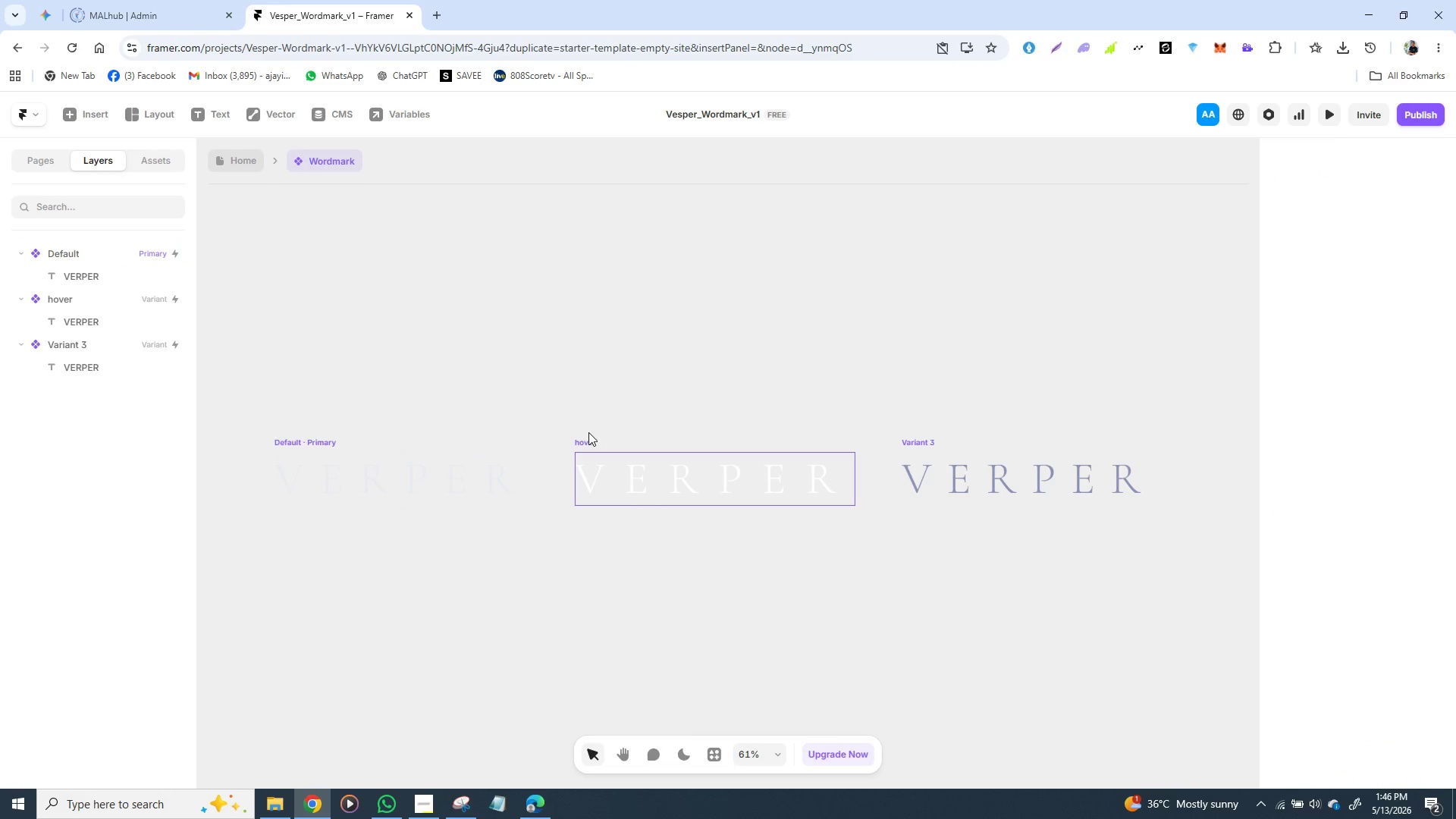 
left_click([585, 432])
 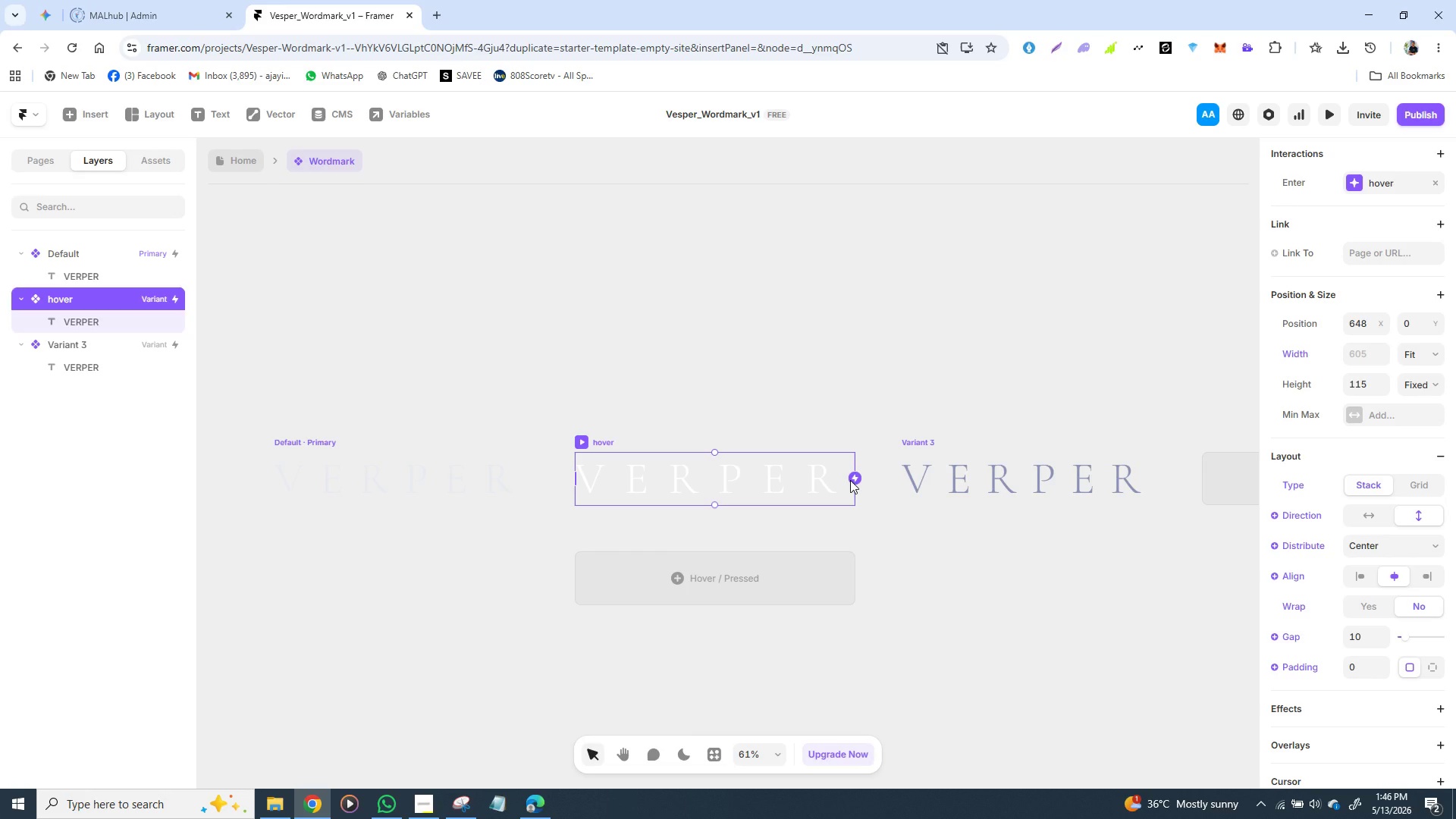 
left_click_drag(start_coordinate=[850, 480], to_coordinate=[375, 453])
 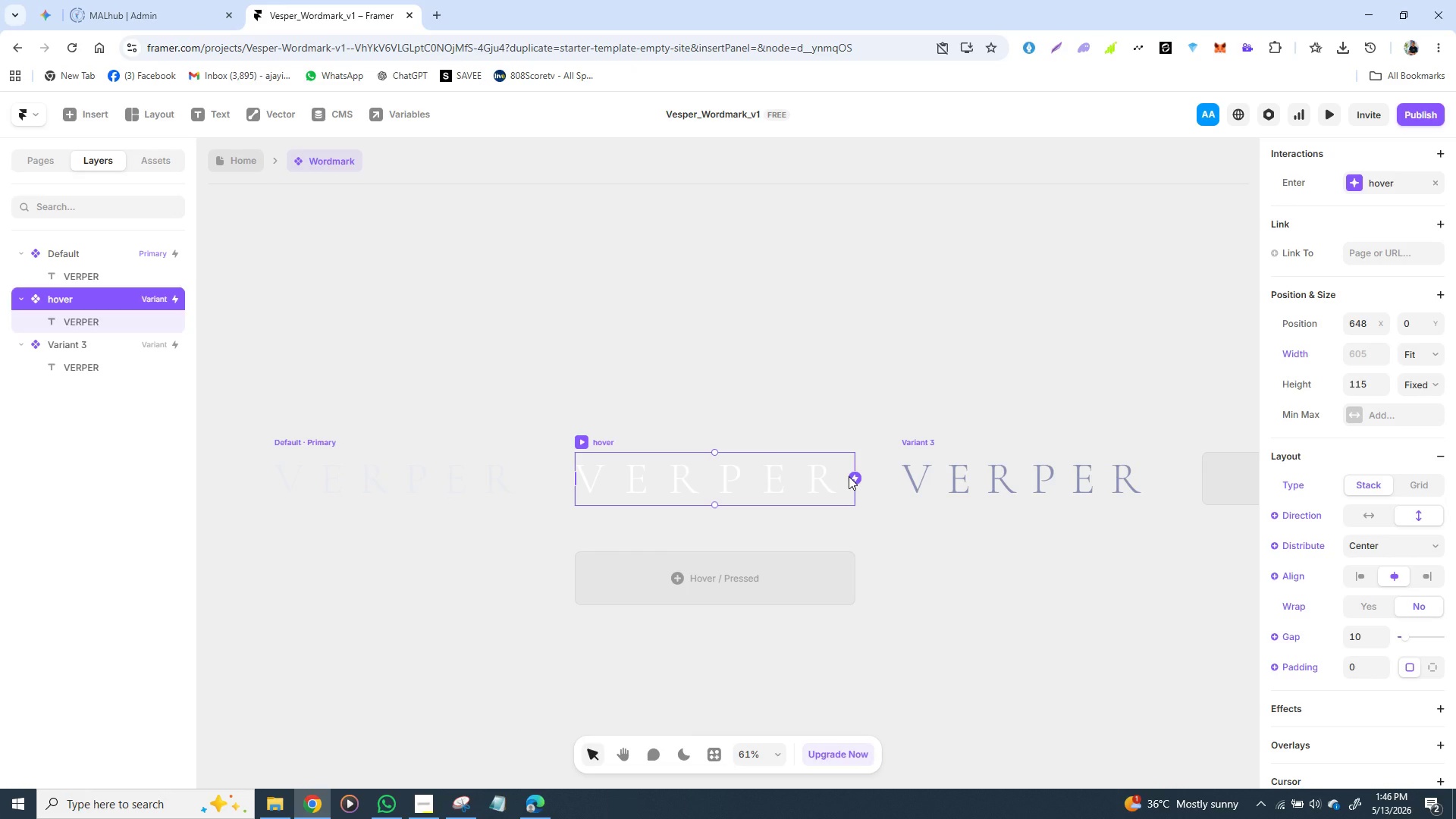 
left_click_drag(start_coordinate=[849, 476], to_coordinate=[474, 466])
 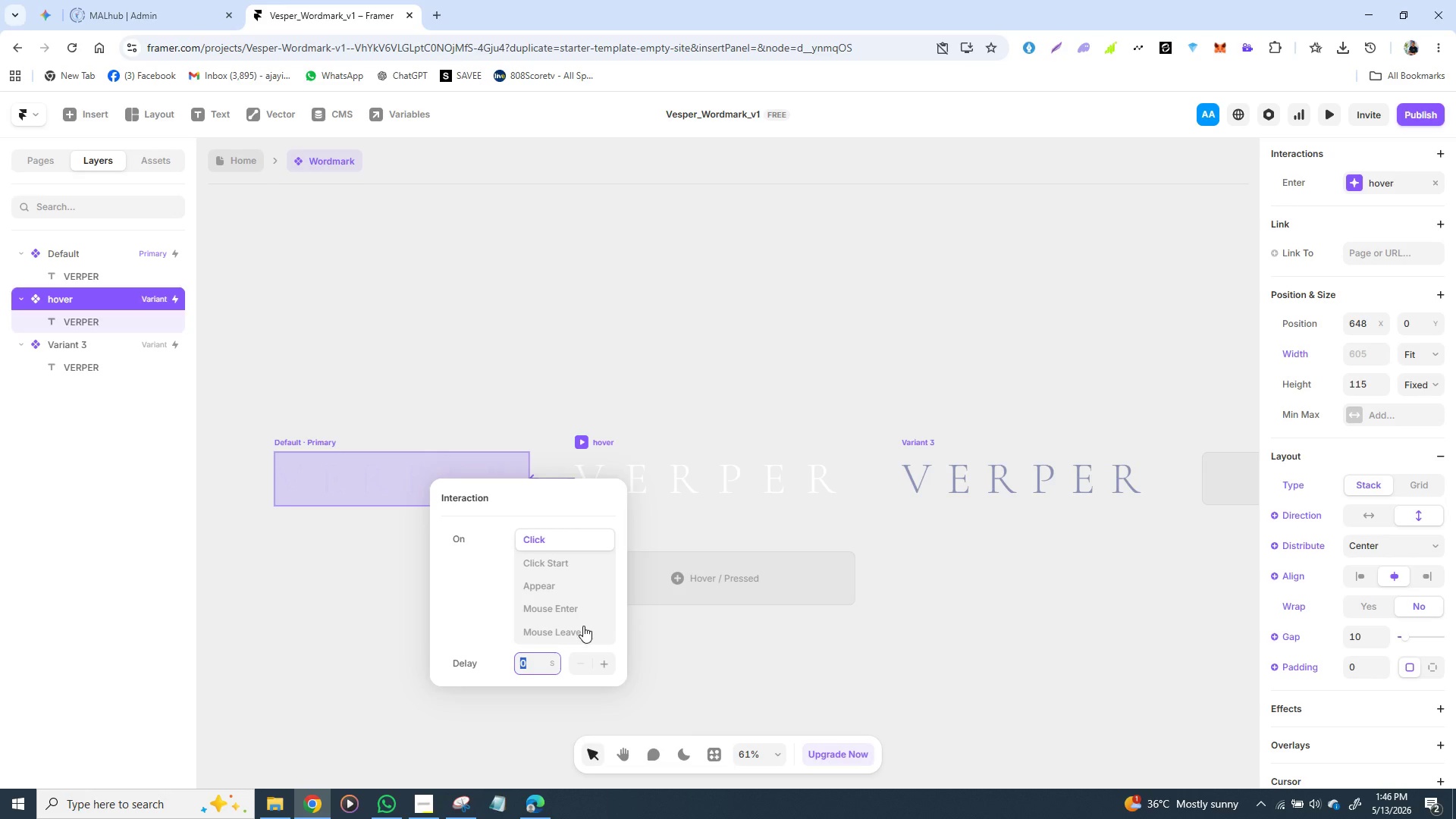 
left_click([583, 626])
 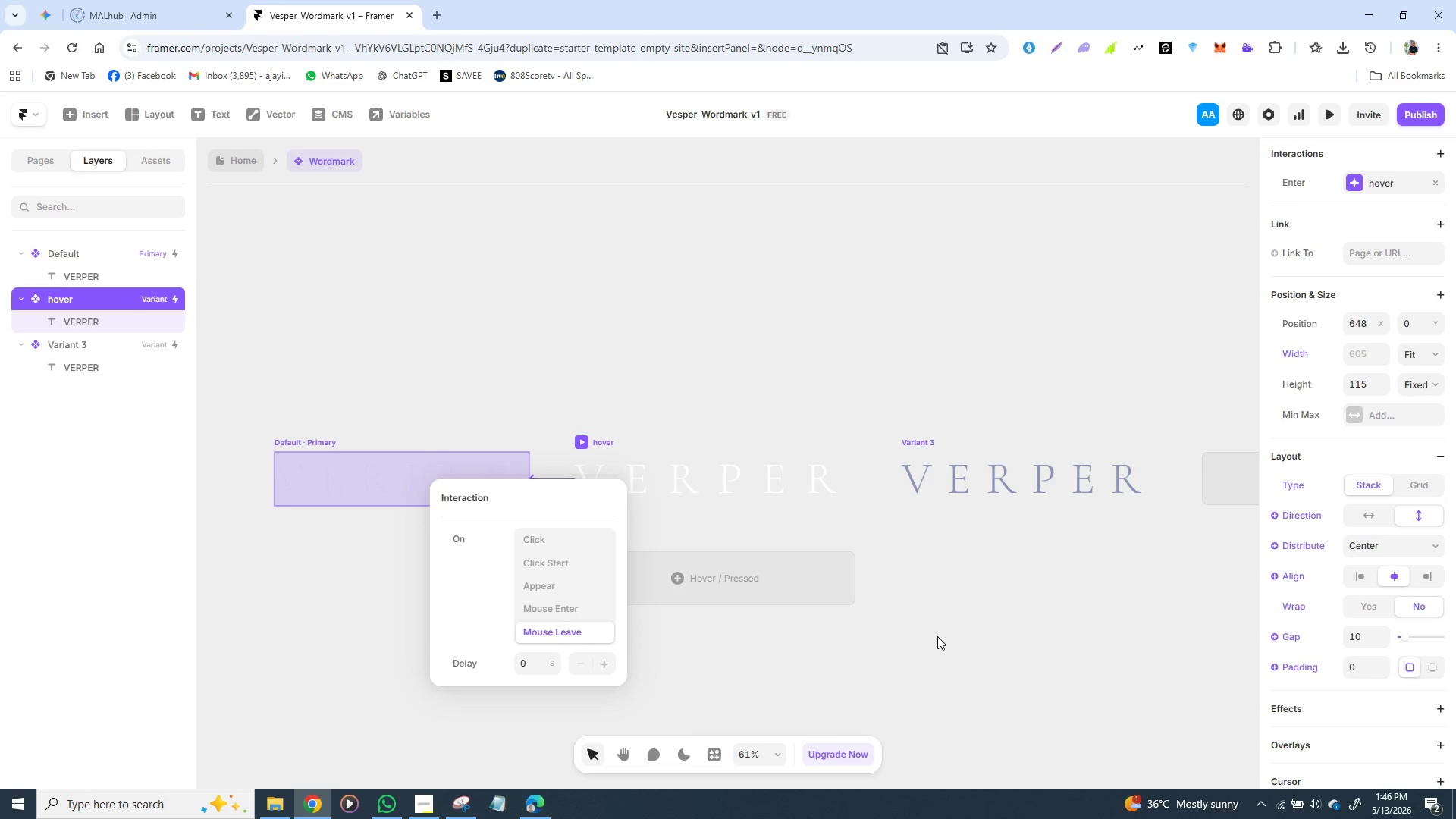 
left_click([937, 636])
 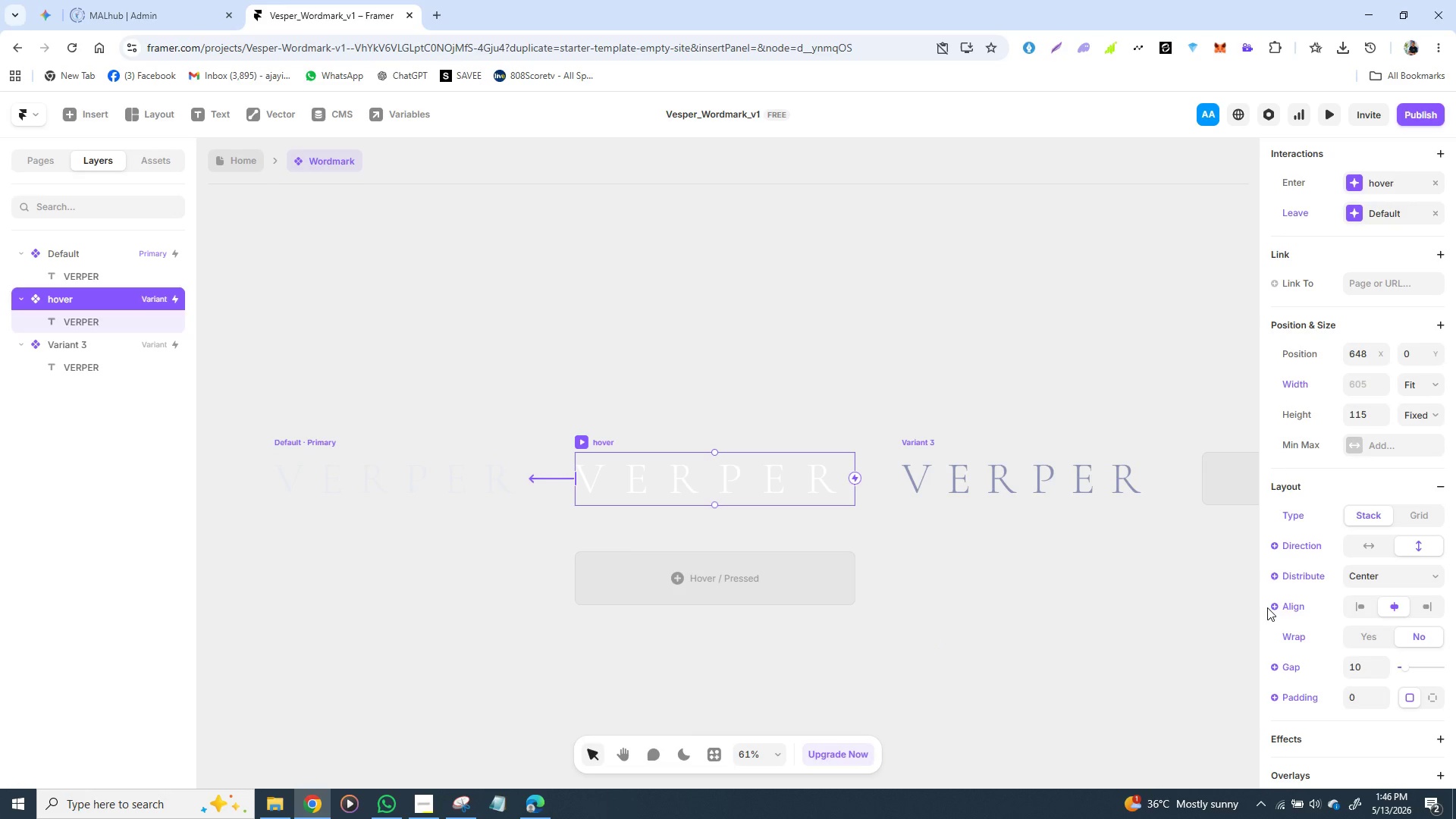 
mouse_move([1329, 422])
 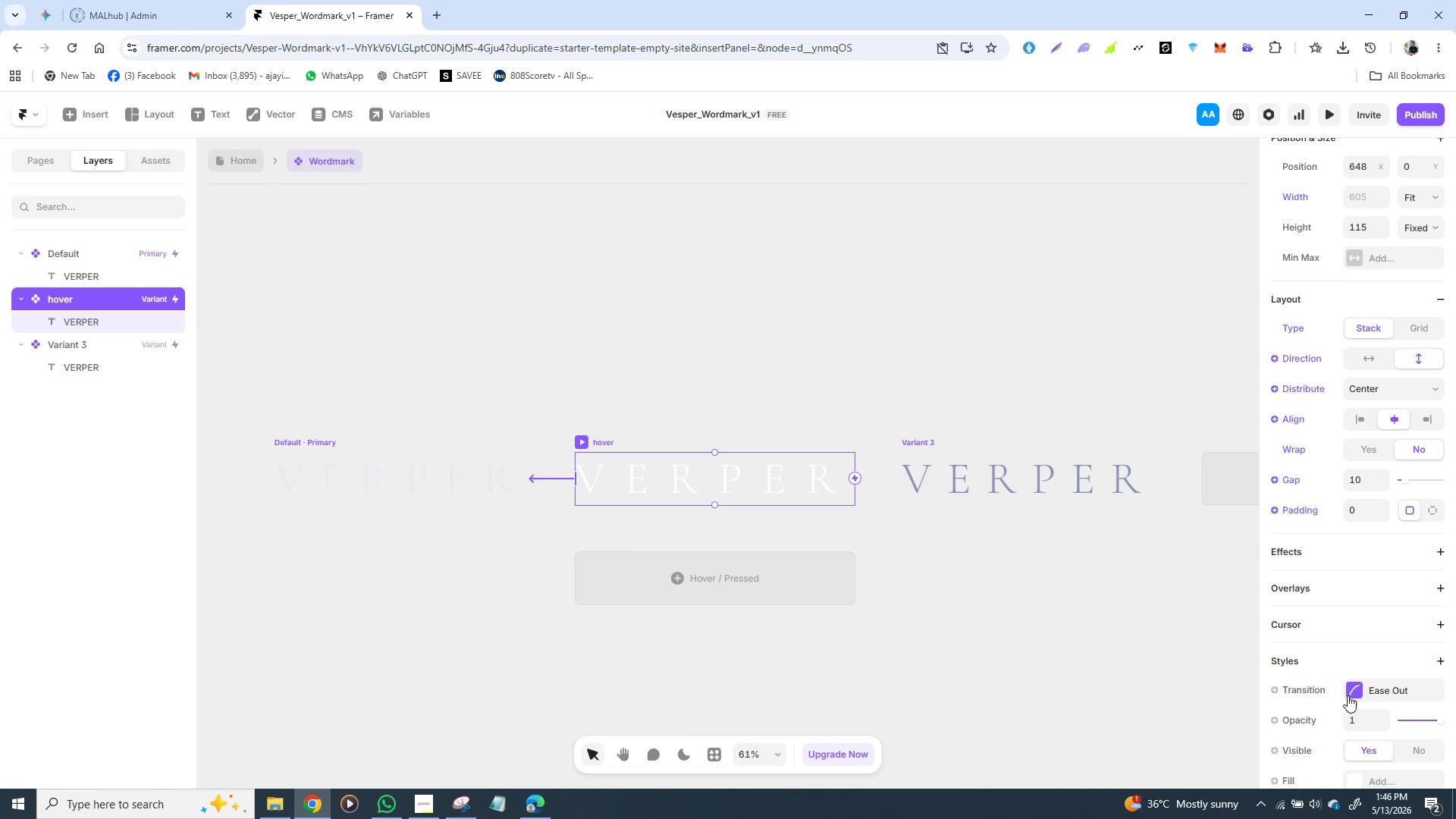 
left_click([1355, 695])
 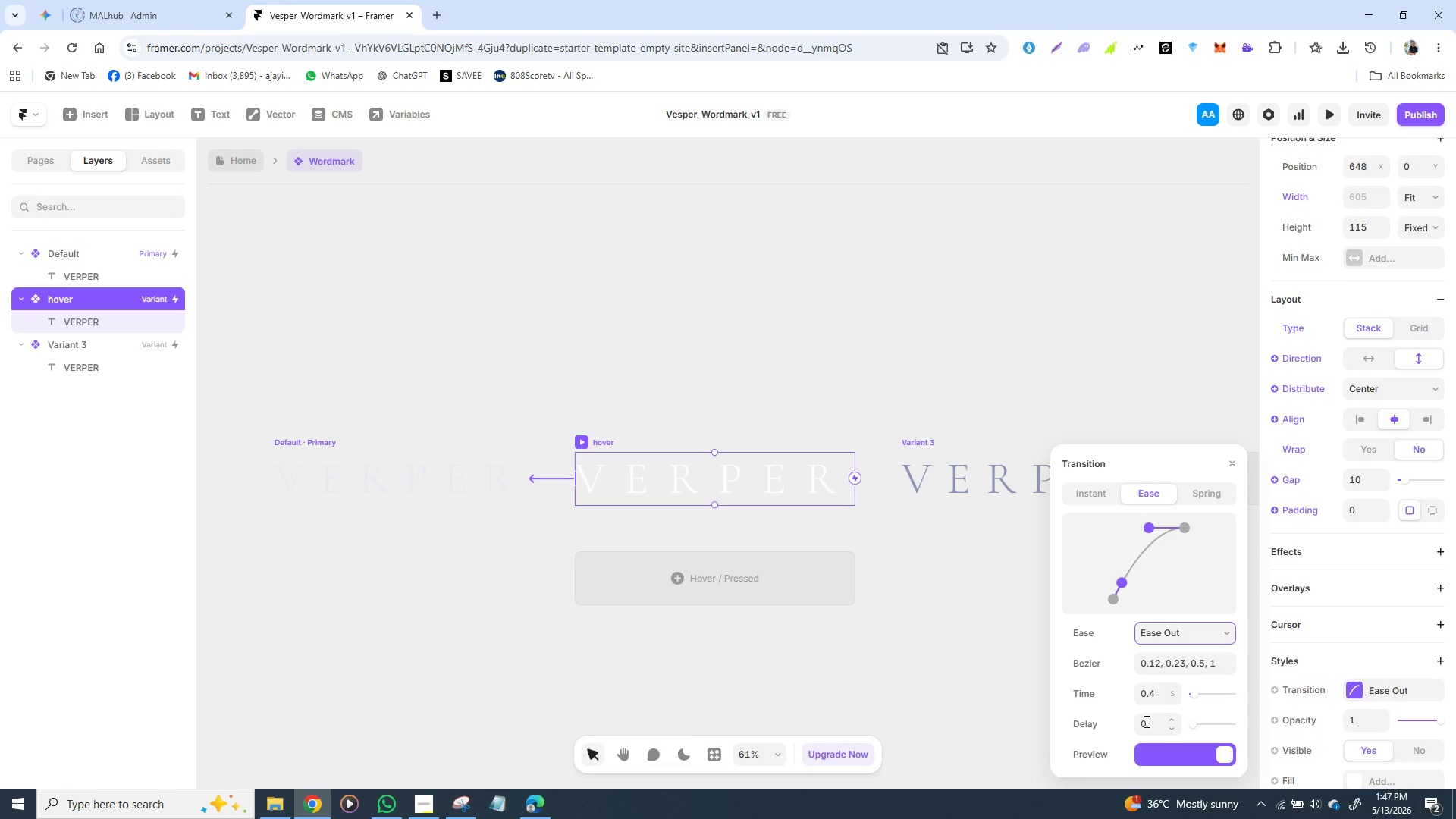 
wait(23.52)
 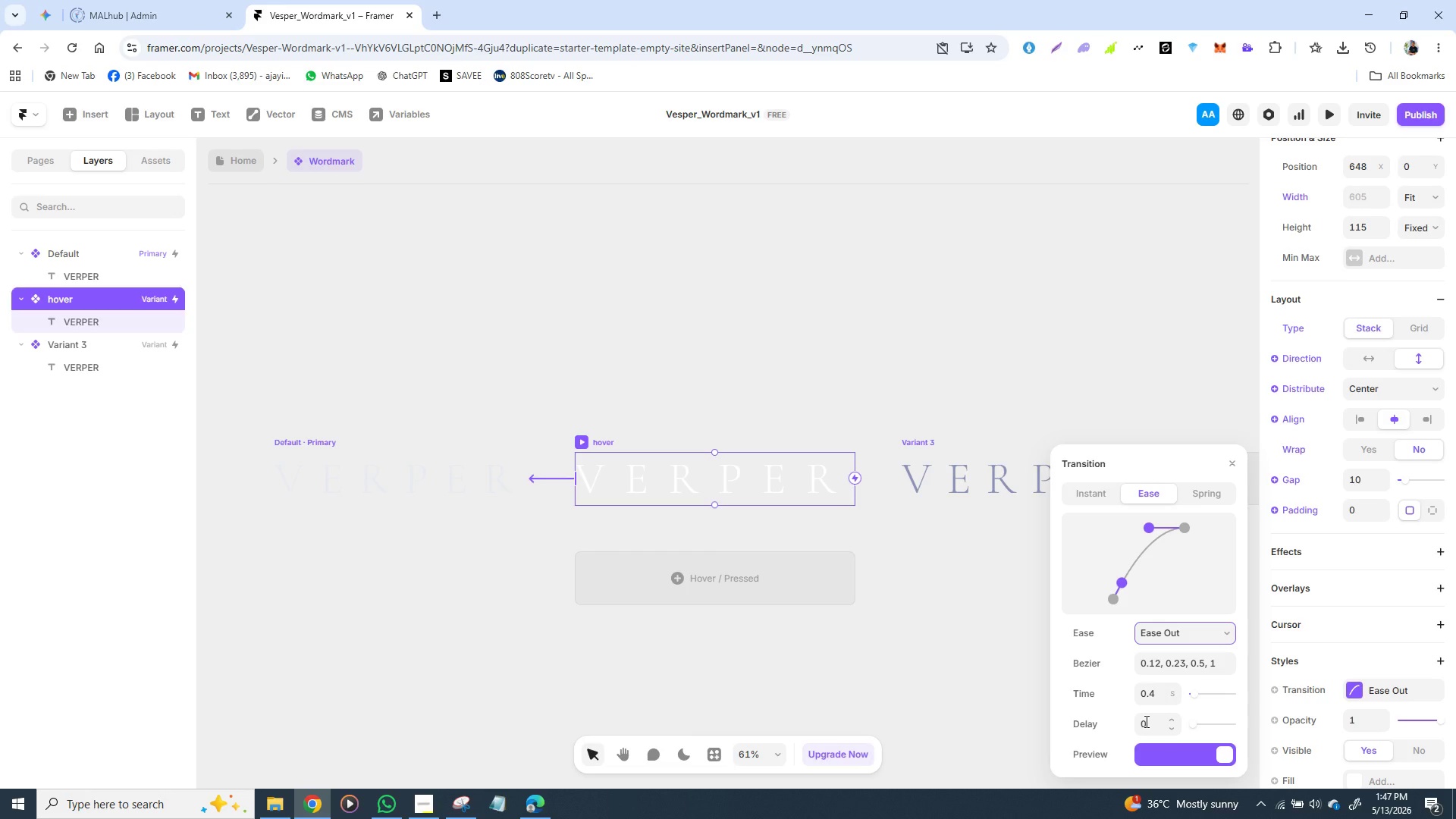 
left_click([979, 687])
 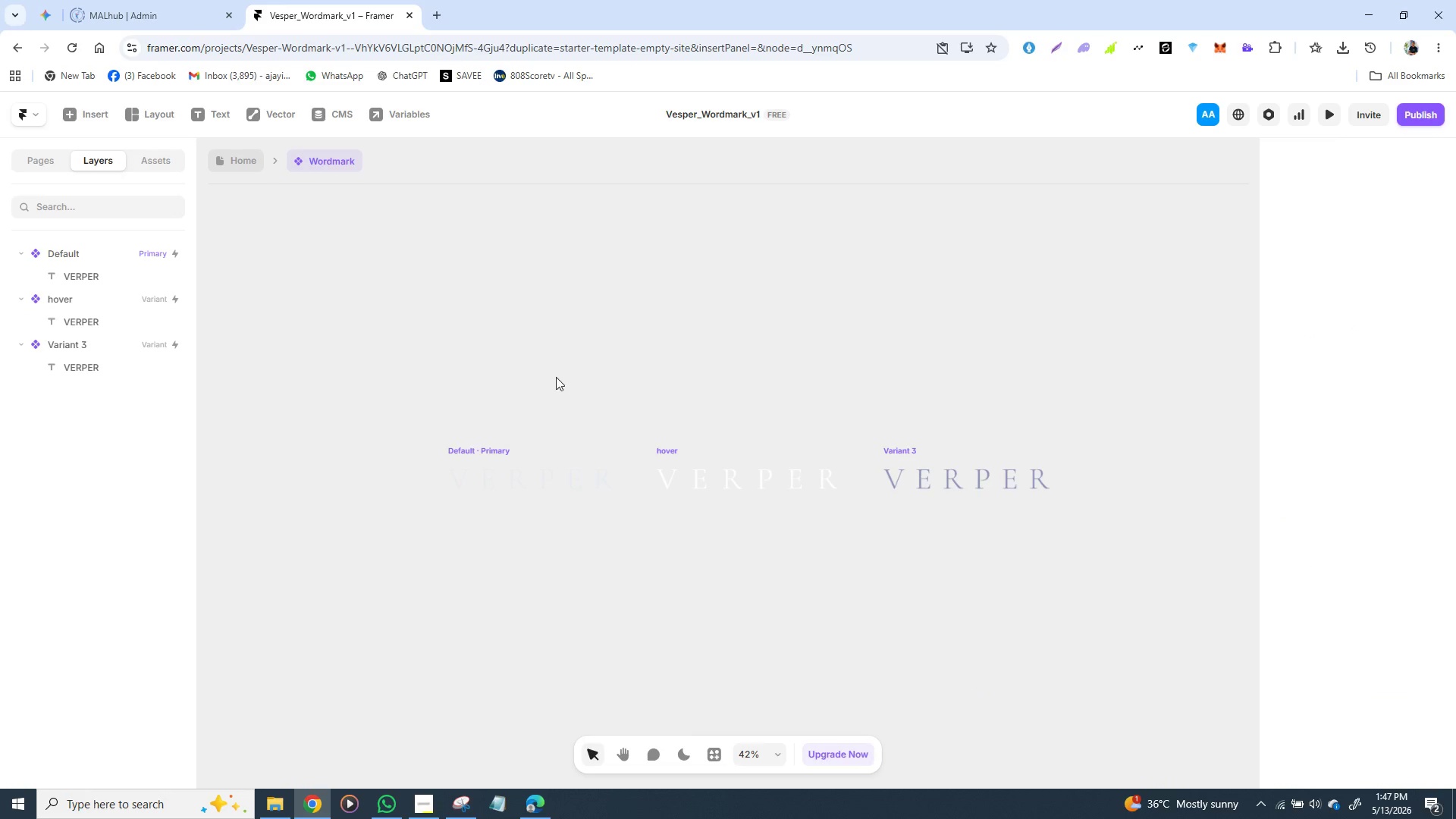 
wait(6.39)
 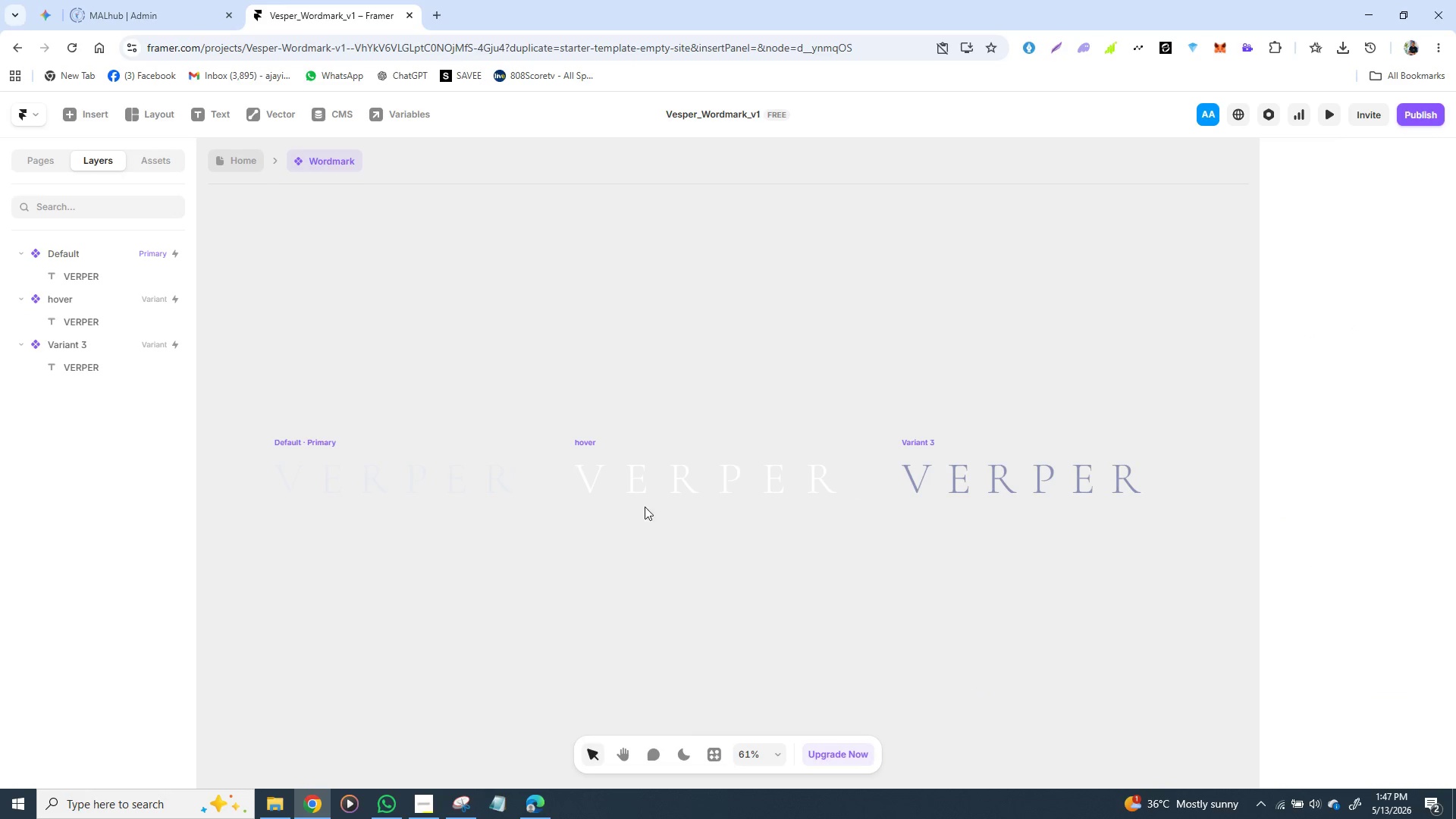 
left_click([461, 447])
 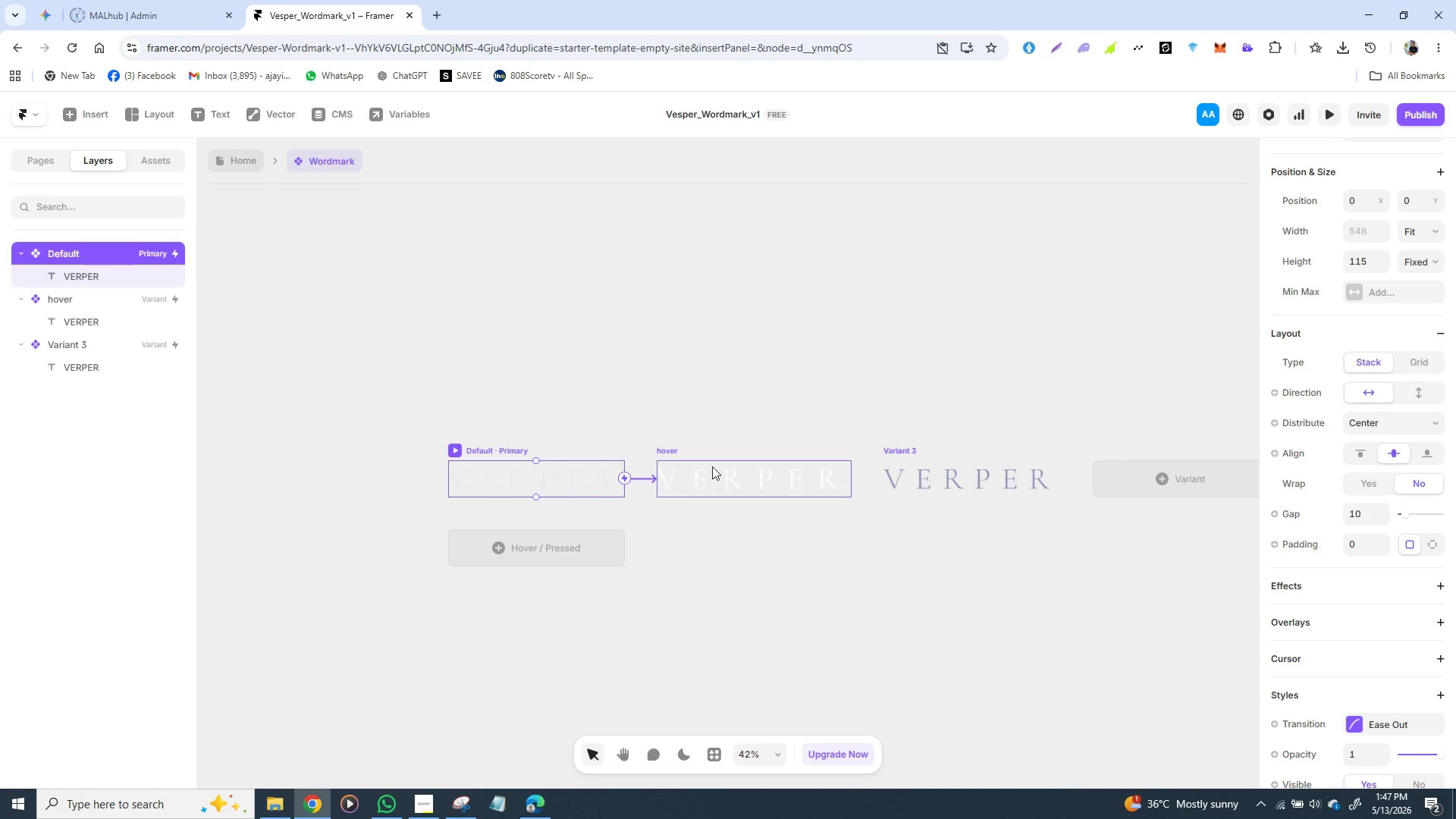 
left_click([714, 466])
 